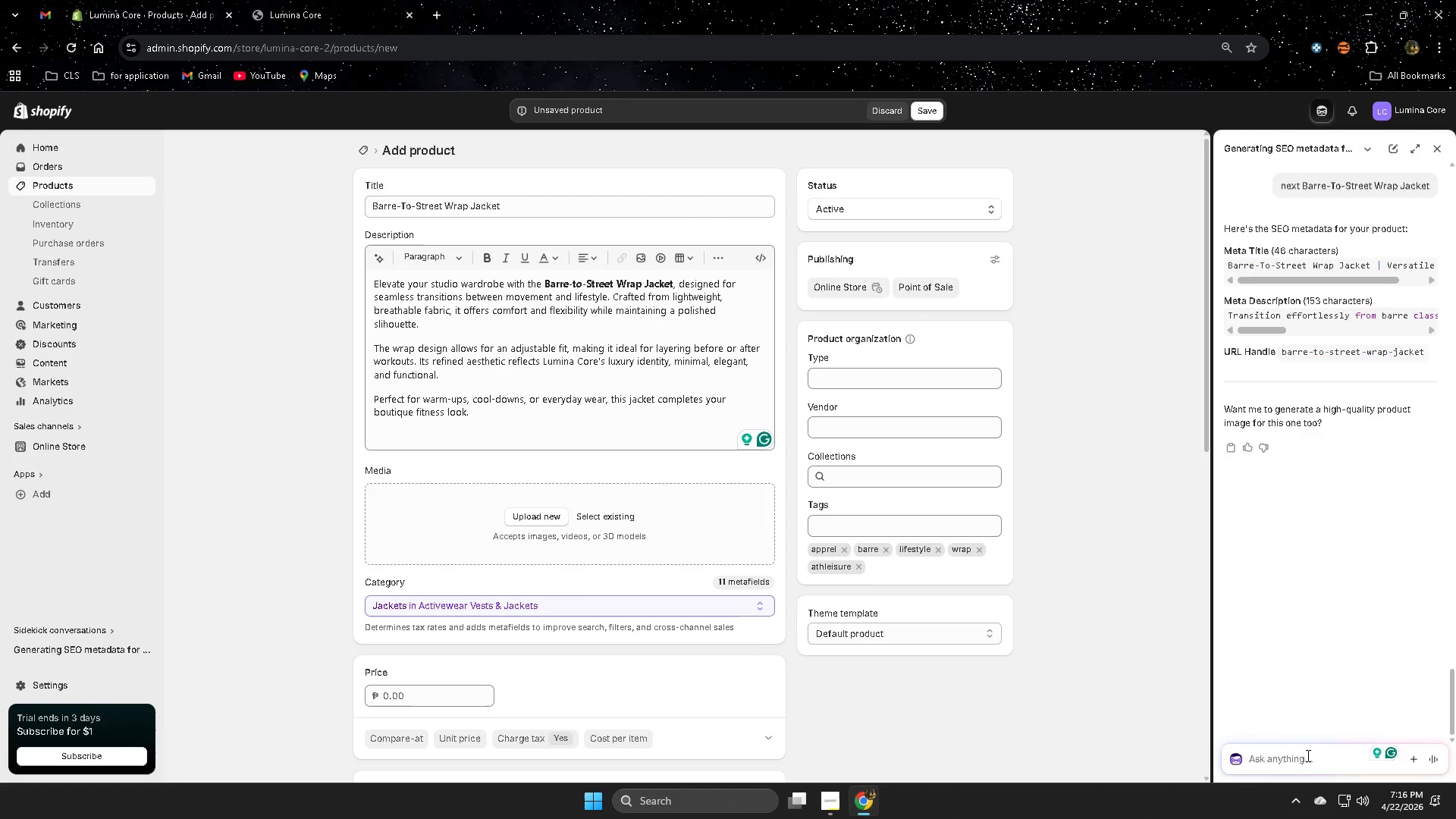 
scroll: coordinate [1285, 351], scroll_direction: up, amount: 2.0
 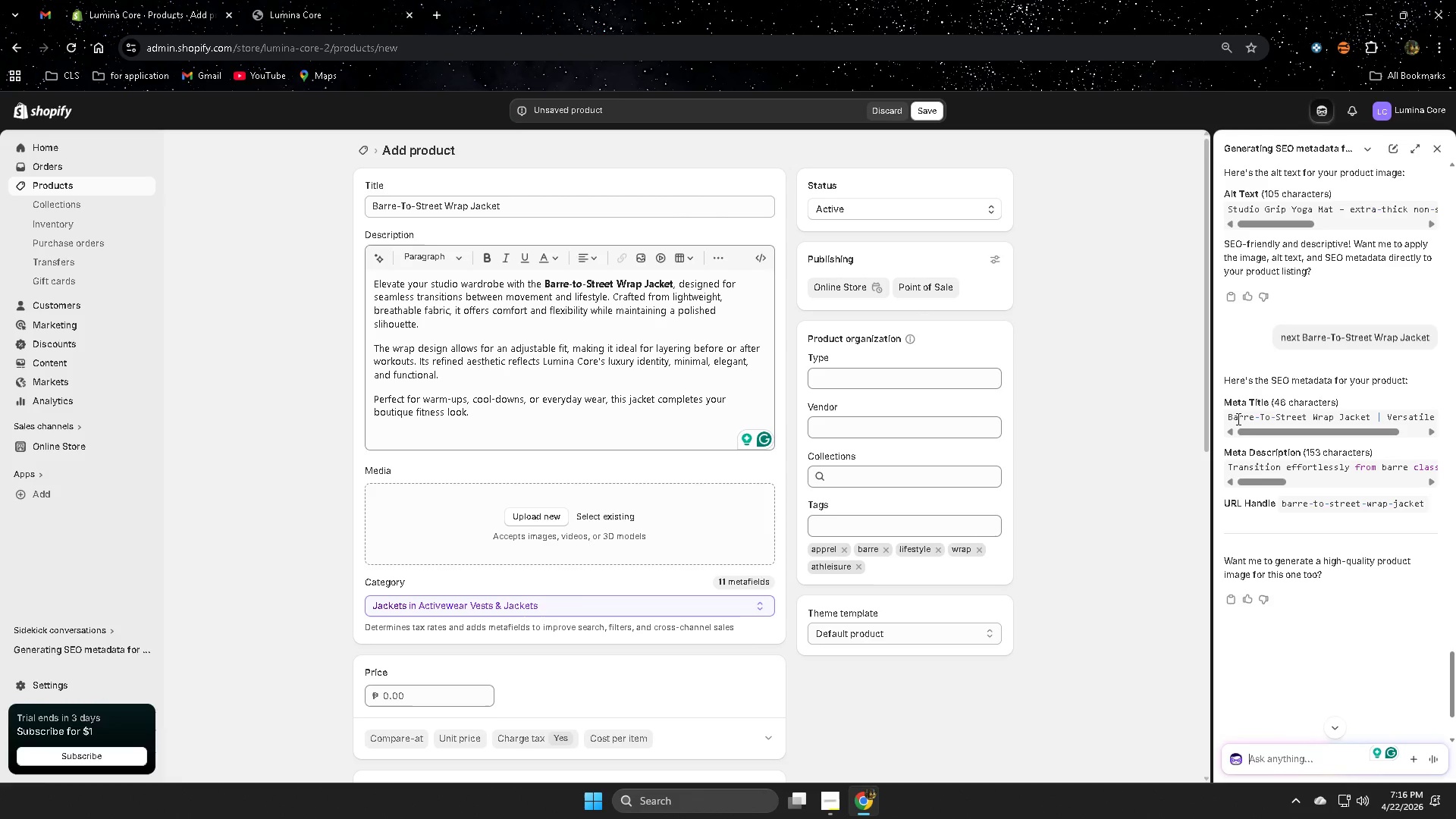 
left_click([1237, 419])
 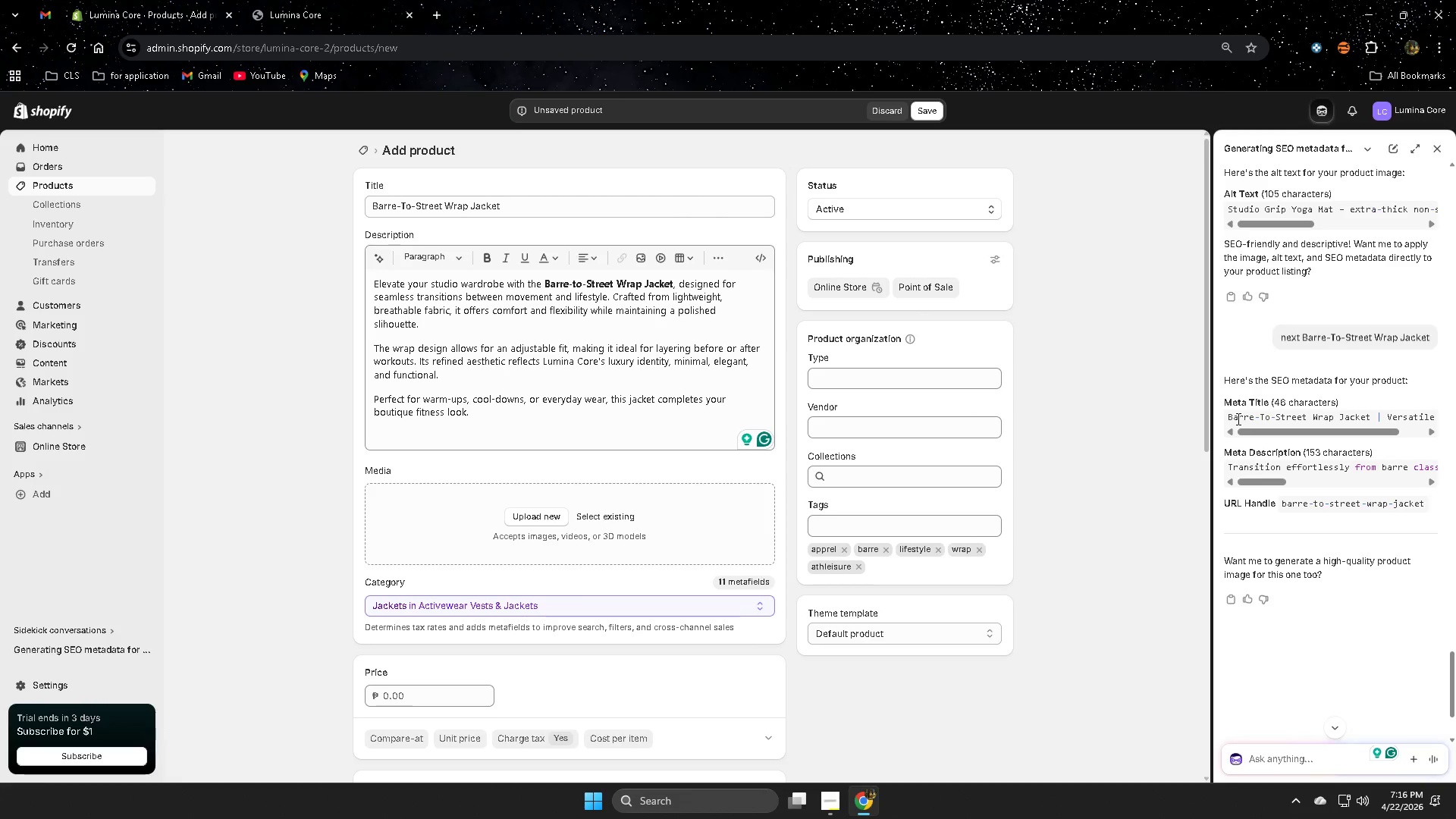 
left_click_drag(start_coordinate=[1237, 419], to_coordinate=[1455, 434])
 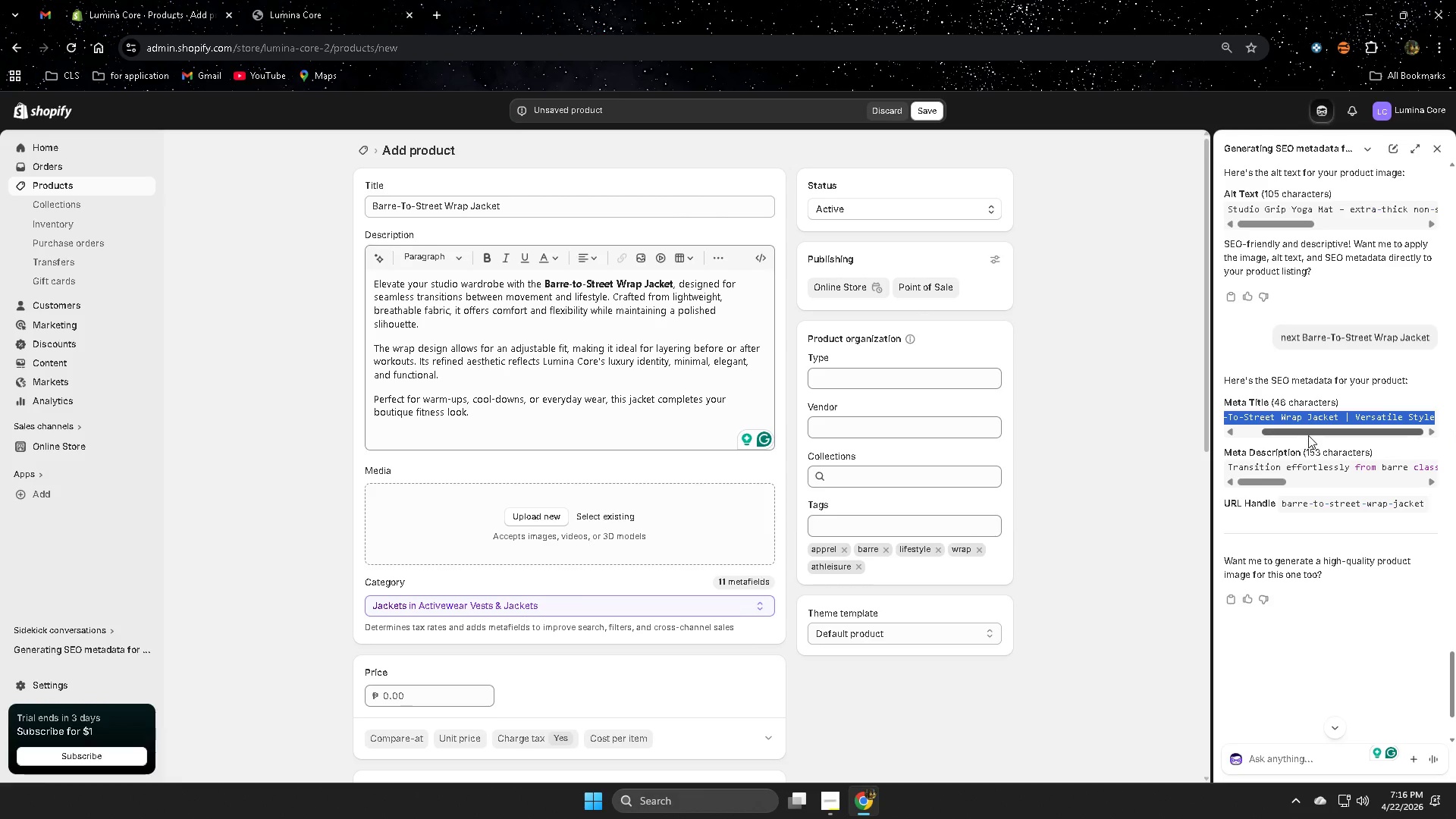 
left_click_drag(start_coordinate=[1308, 435], to_coordinate=[1241, 435])
 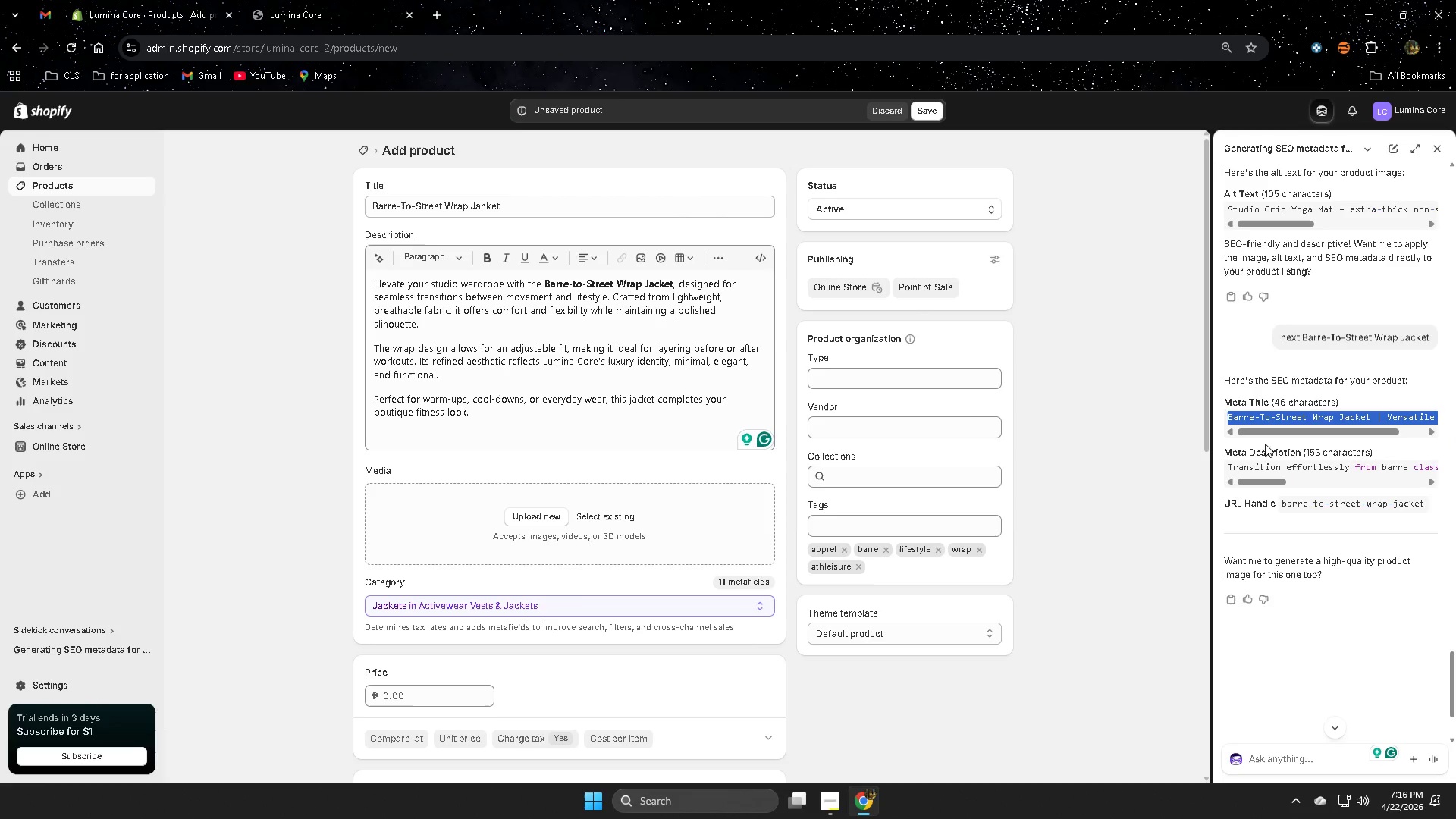 
key(Control+C)
 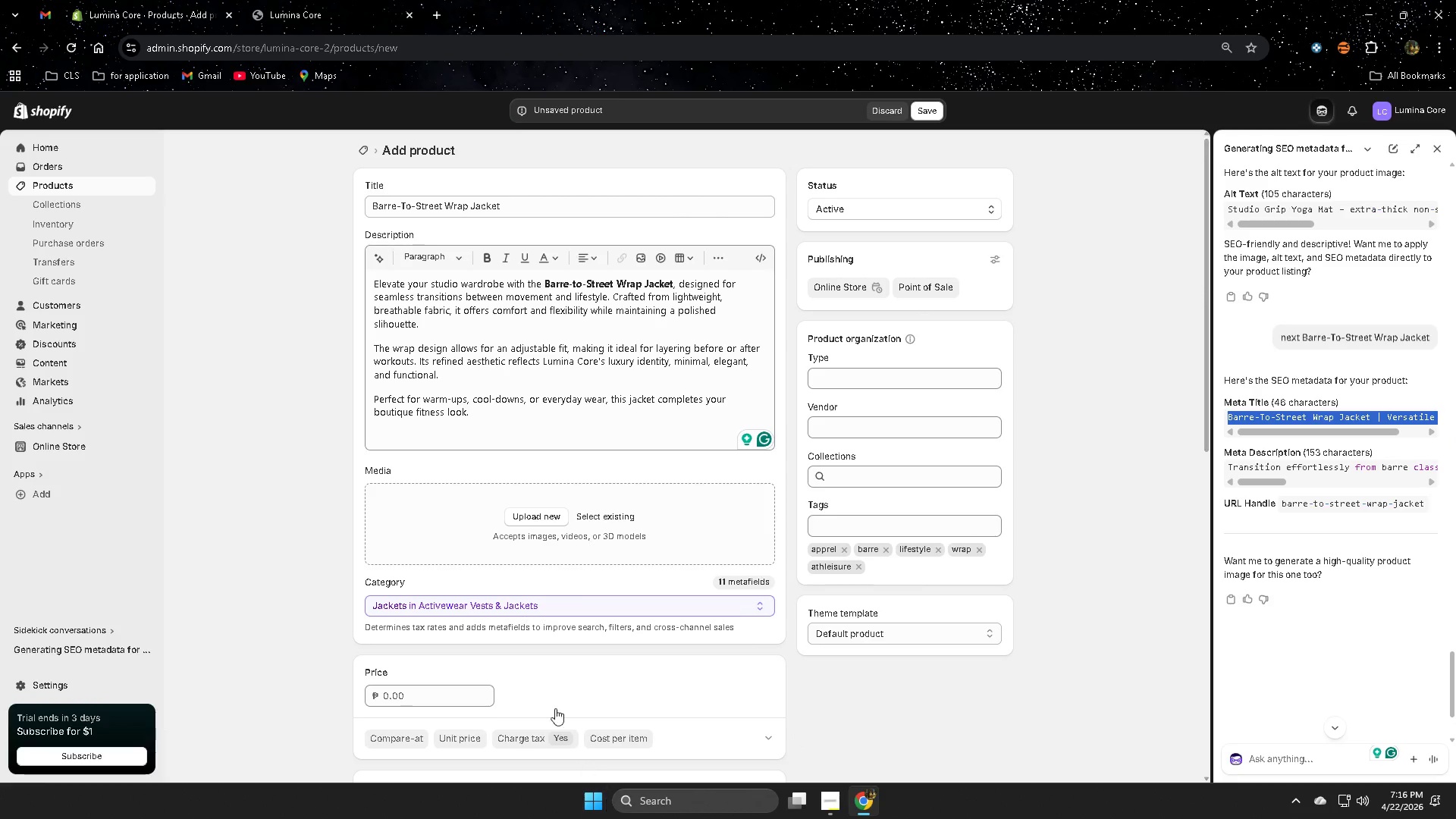 
scroll: coordinate [527, 659], scroll_direction: down, amount: 10.0
 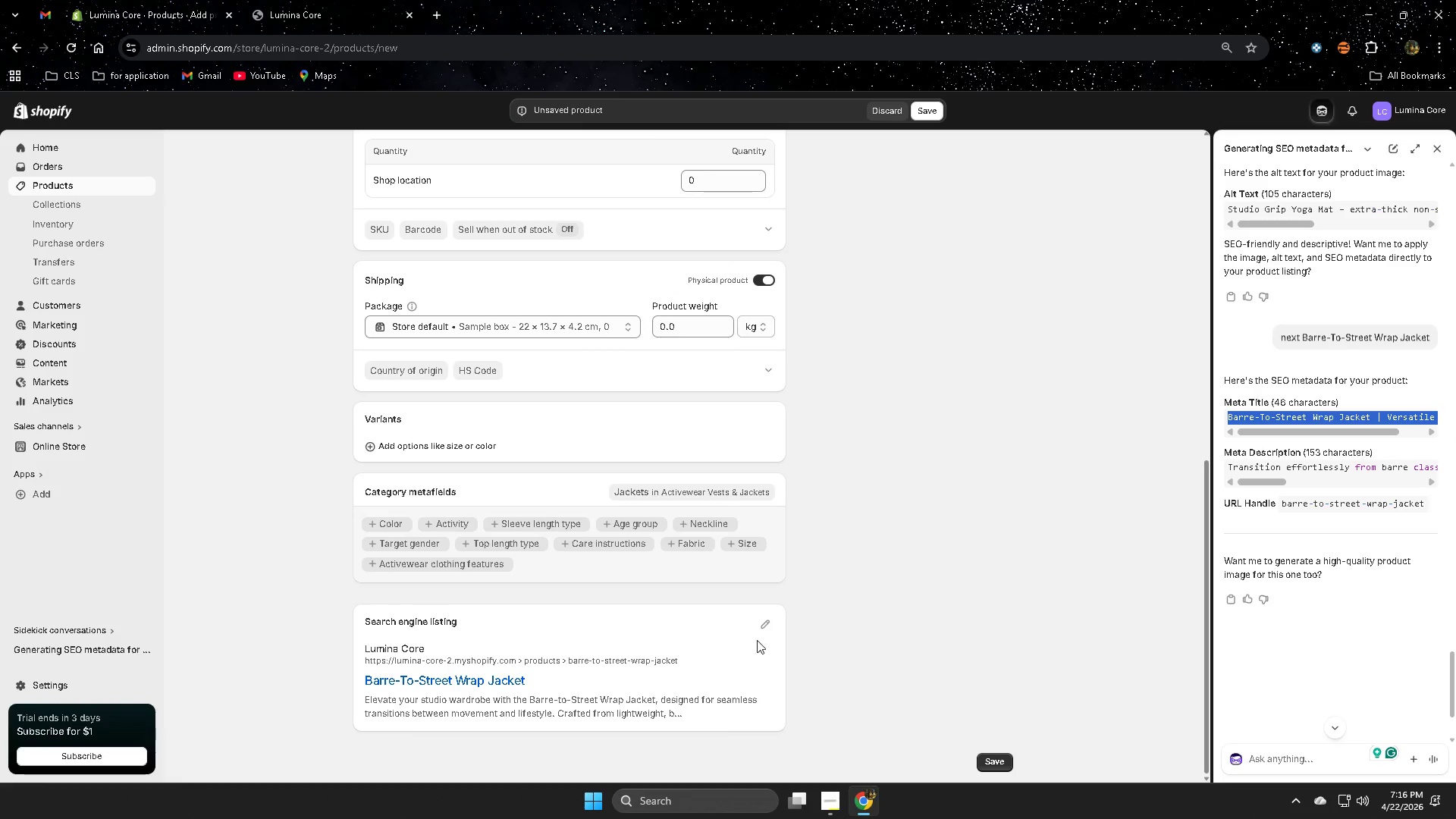 
left_click([763, 629])
 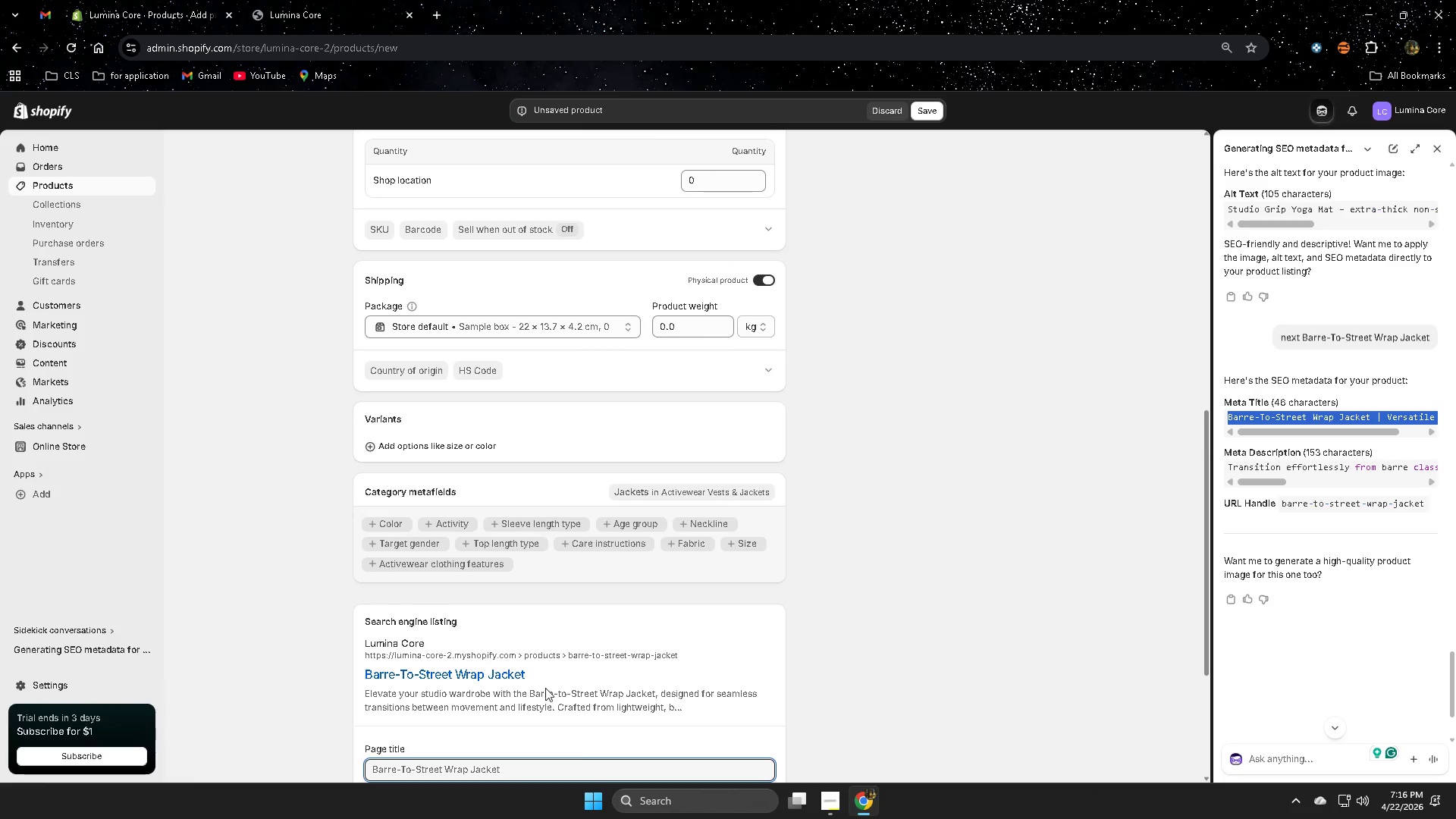 
scroll: coordinate [614, 714], scroll_direction: down, amount: 3.0
 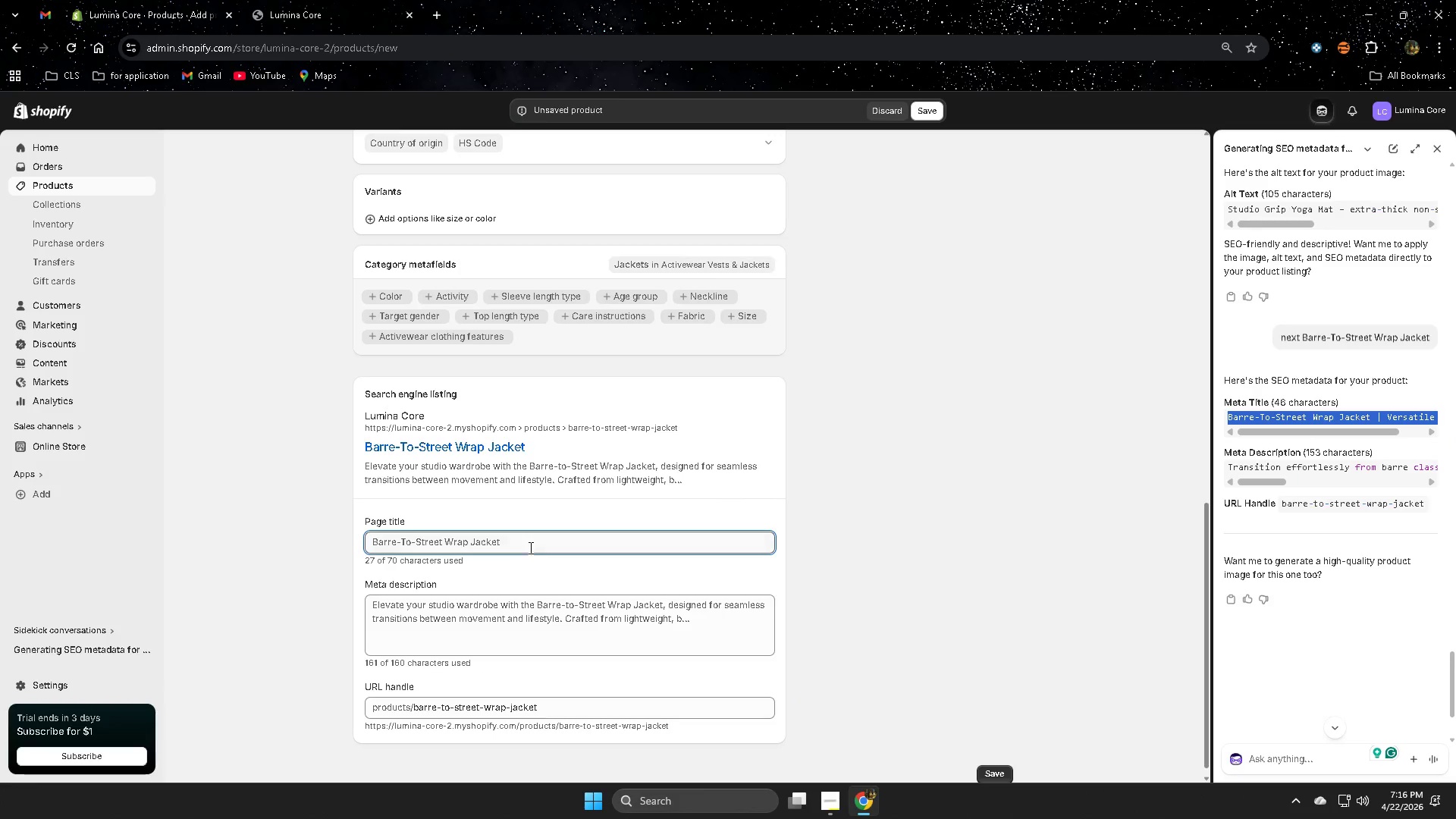 
double_click([529, 544])
 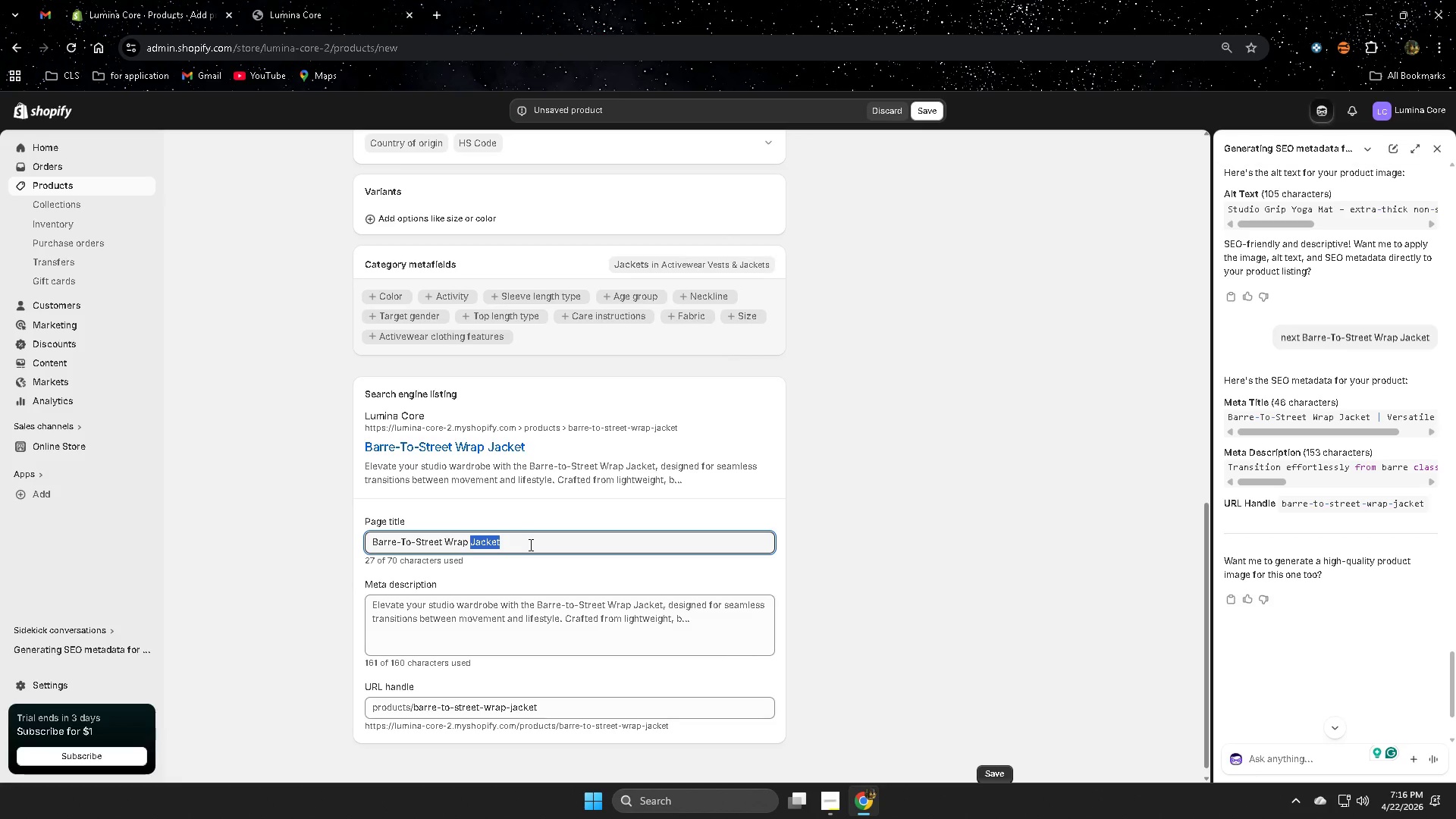 
triple_click([529, 544])
 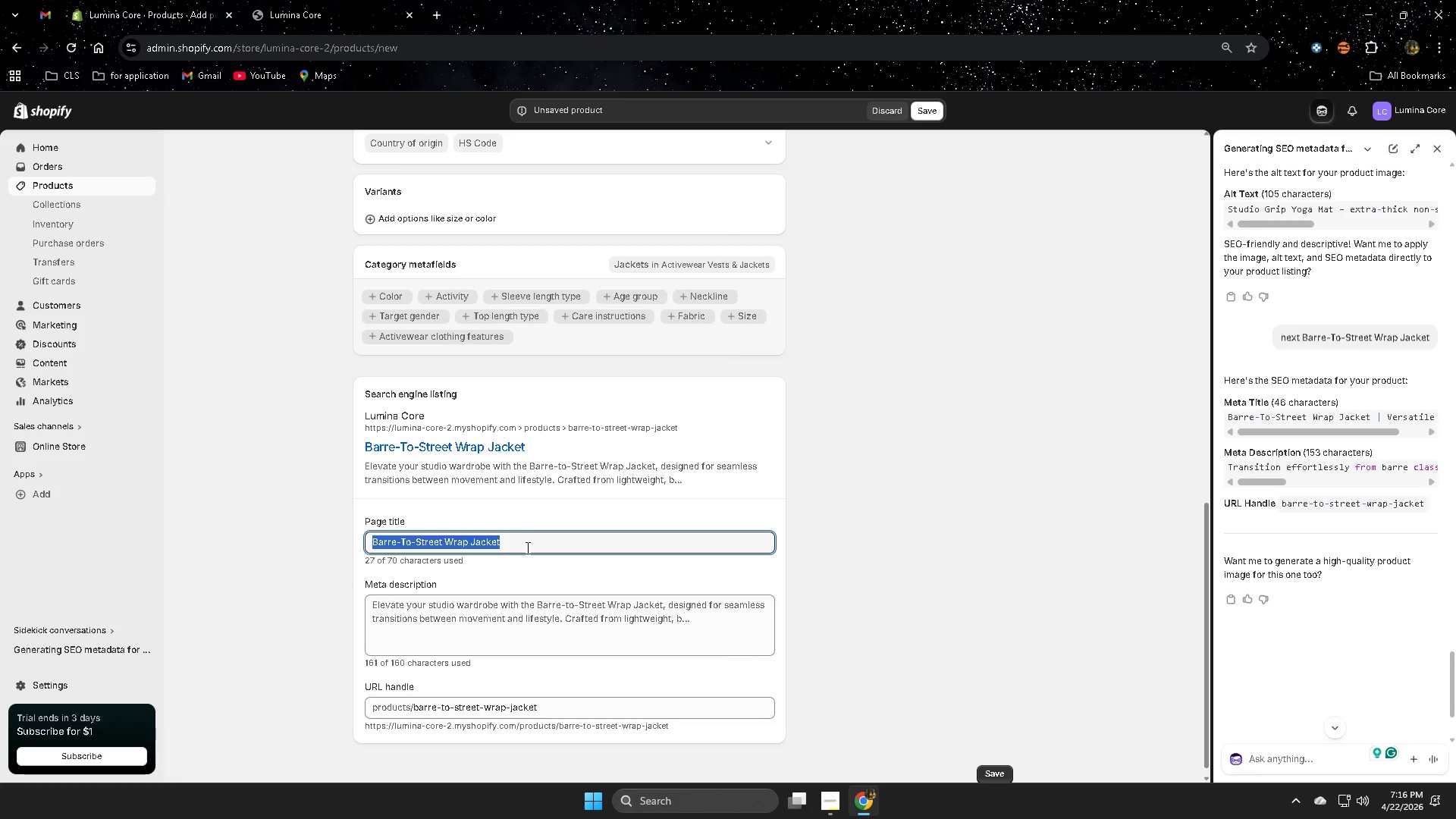 
key(Control+ControlLeft)
 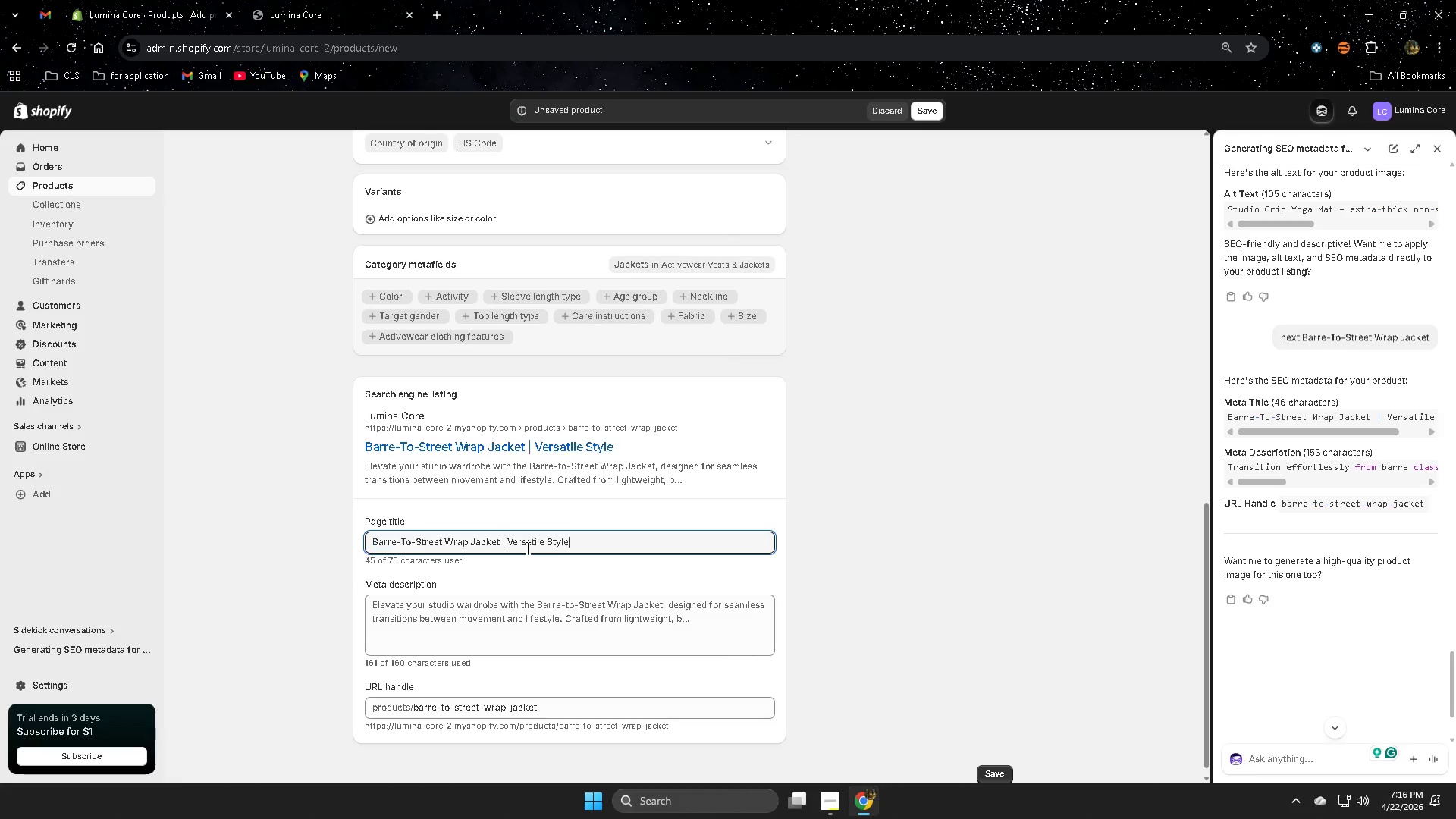 
key(Control+V)
 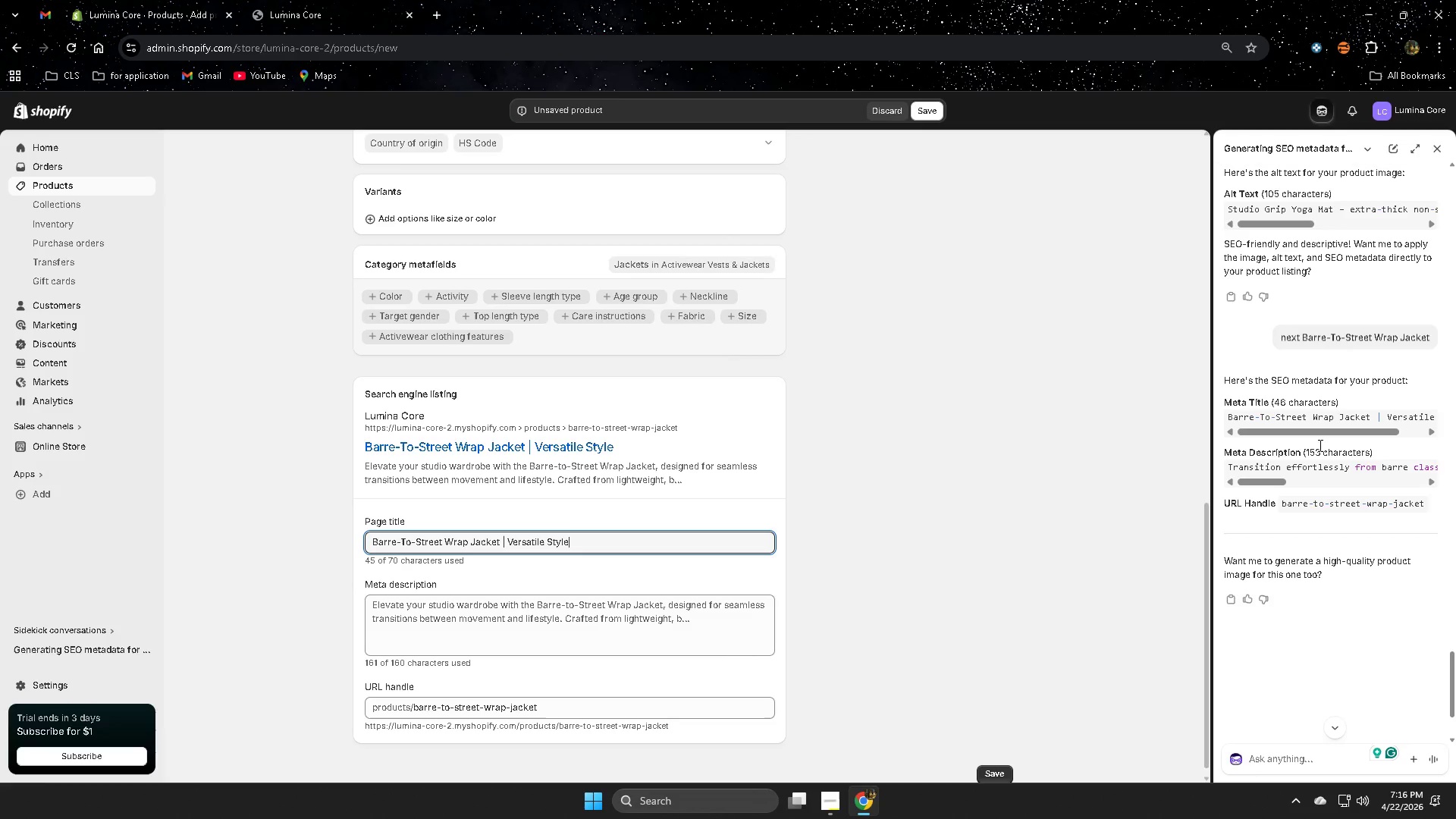 
scroll: coordinate [1376, 484], scroll_direction: down, amount: 1.0
 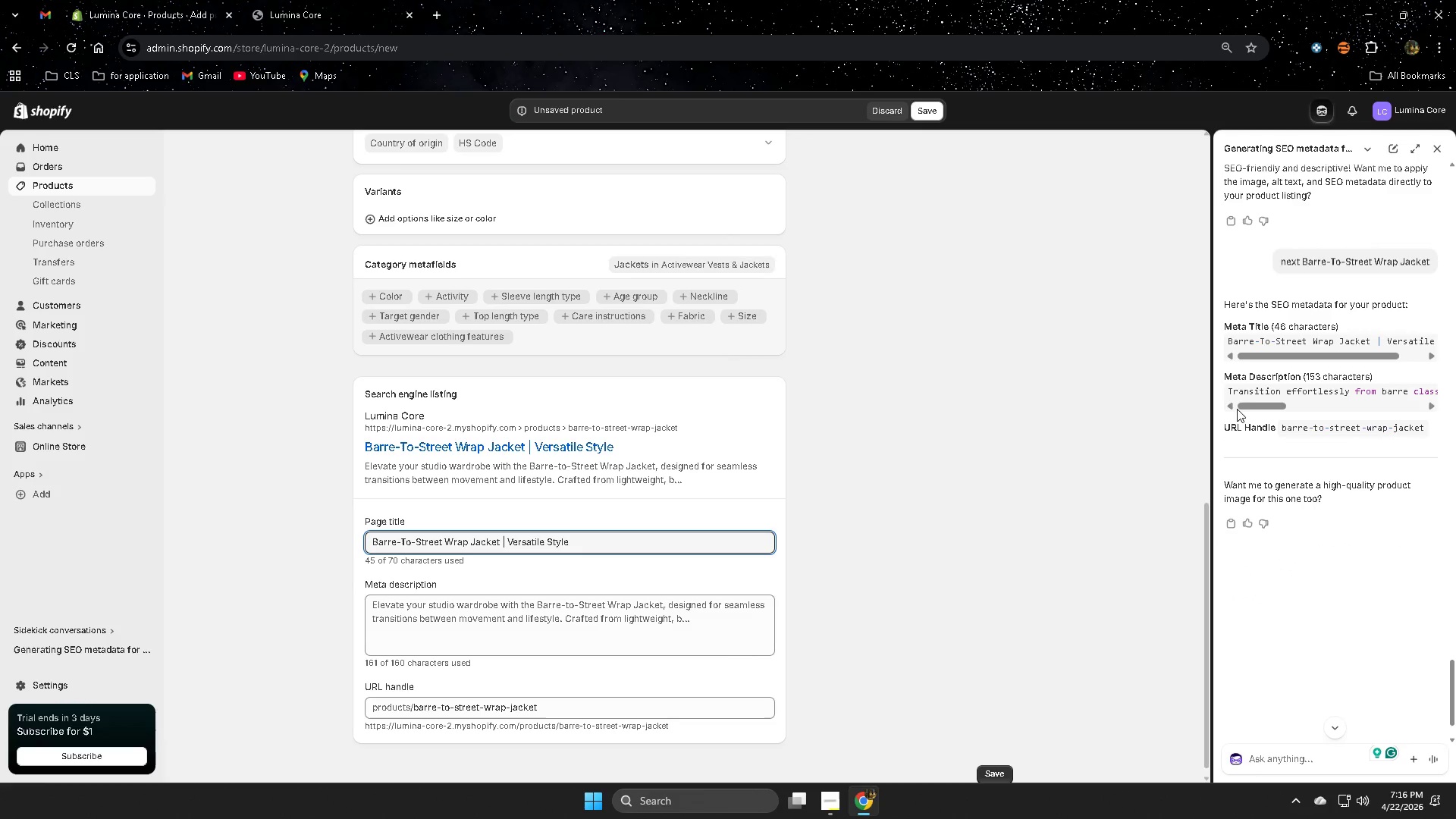 
left_click_drag(start_coordinate=[1241, 404], to_coordinate=[1237, 412])
 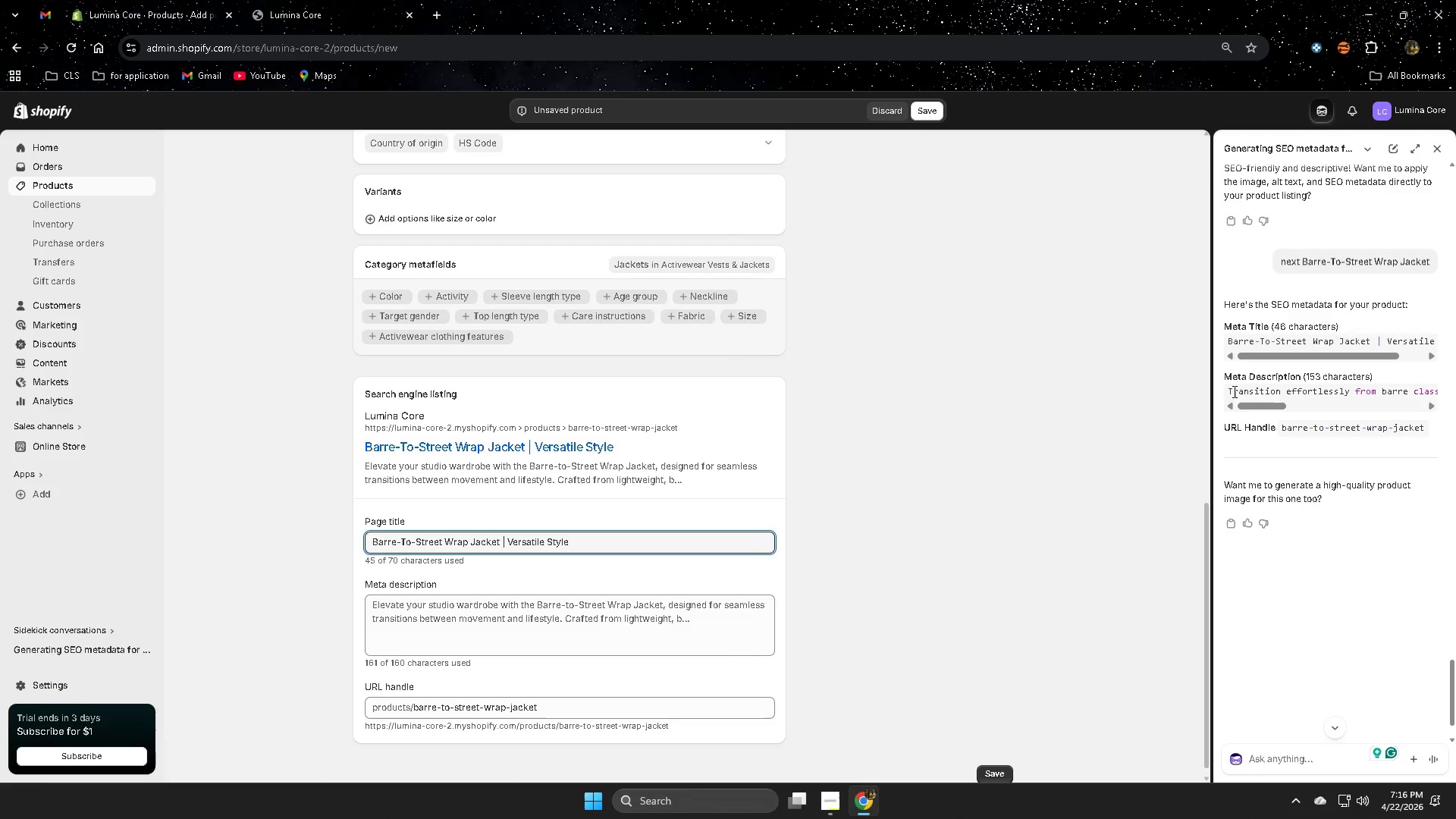 
left_click([1233, 391])
 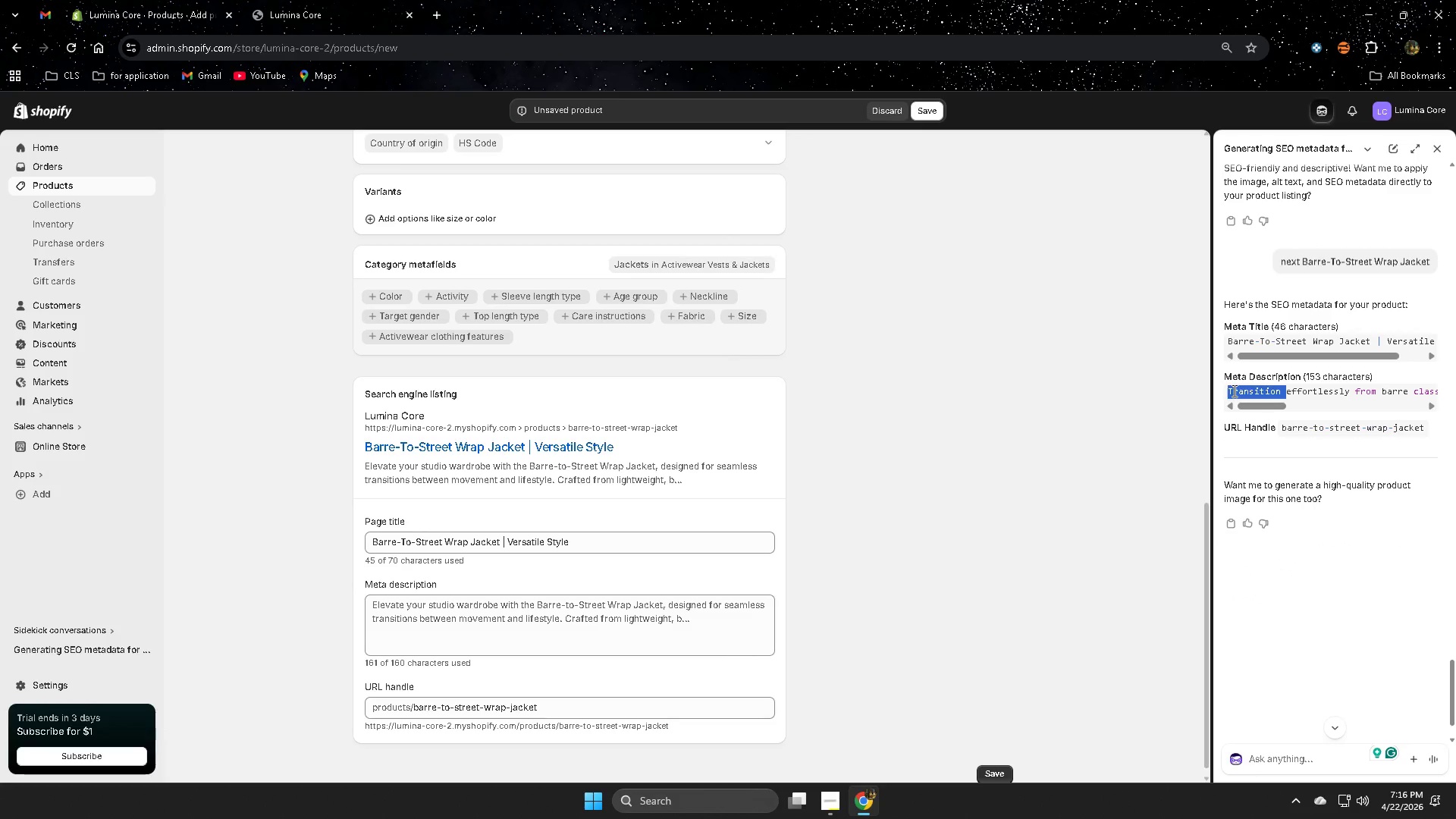 
left_click_drag(start_coordinate=[1233, 391], to_coordinate=[1455, 410])
 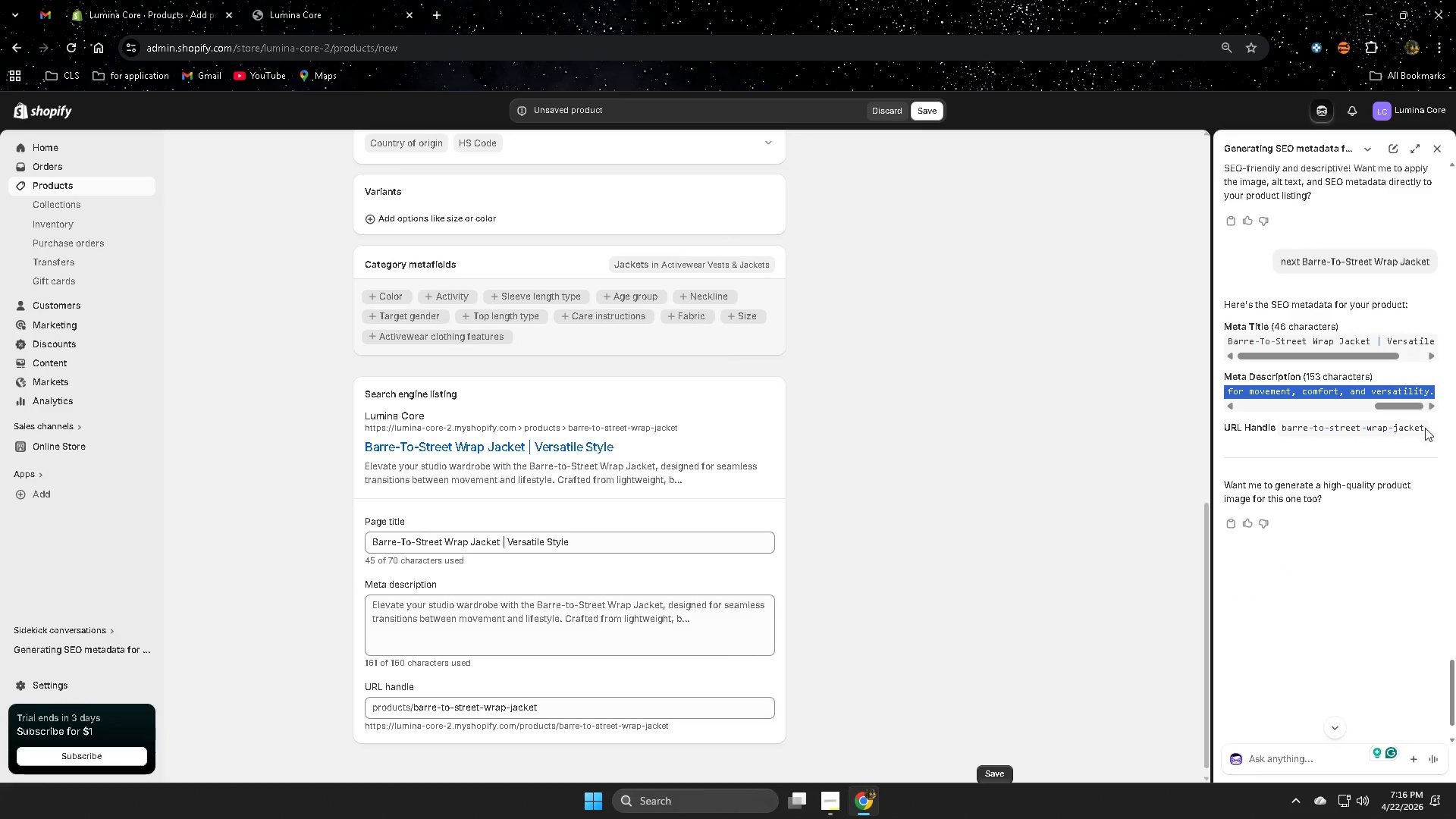 
key(Control+C)
 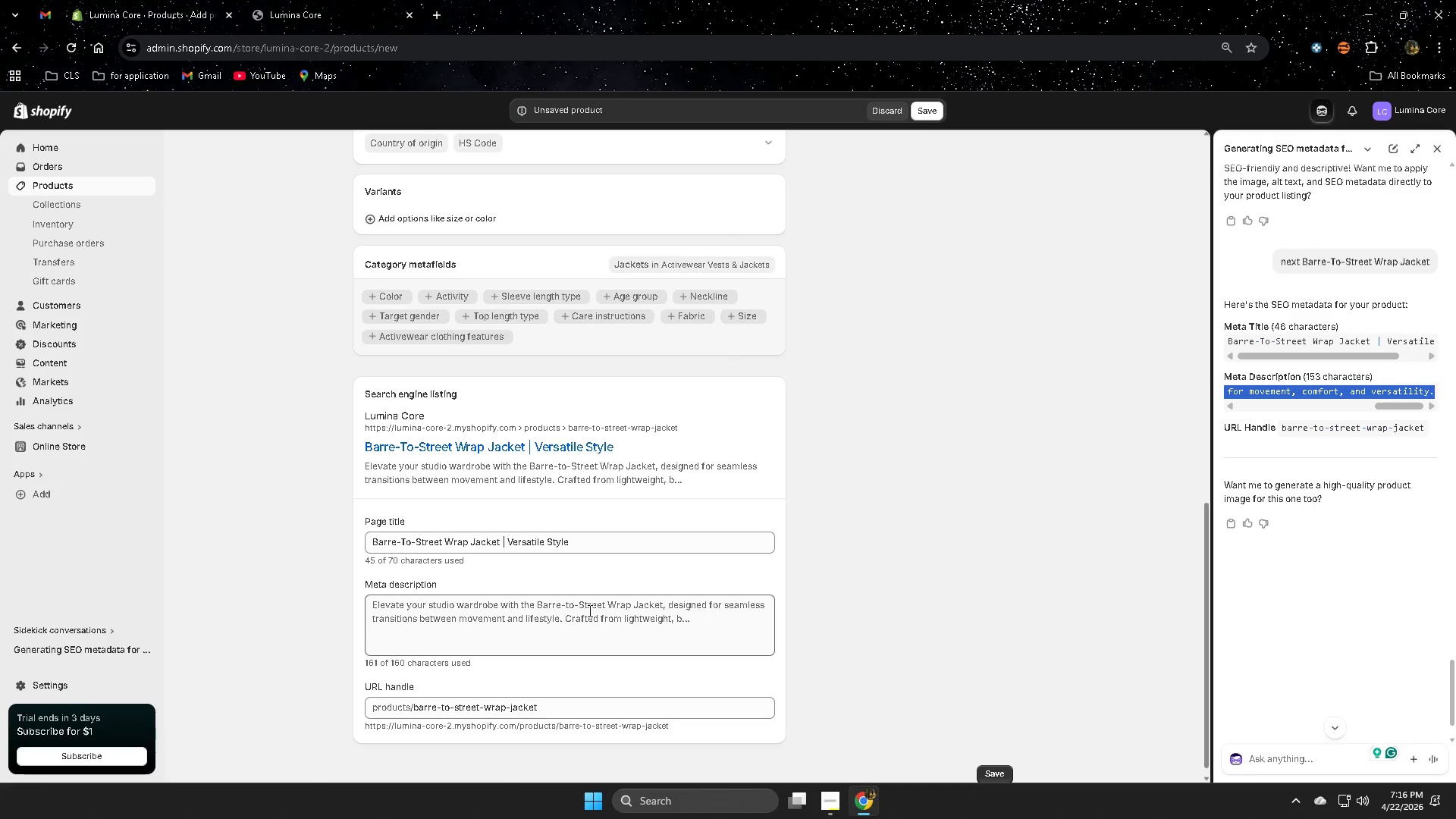 
left_click([588, 610])
 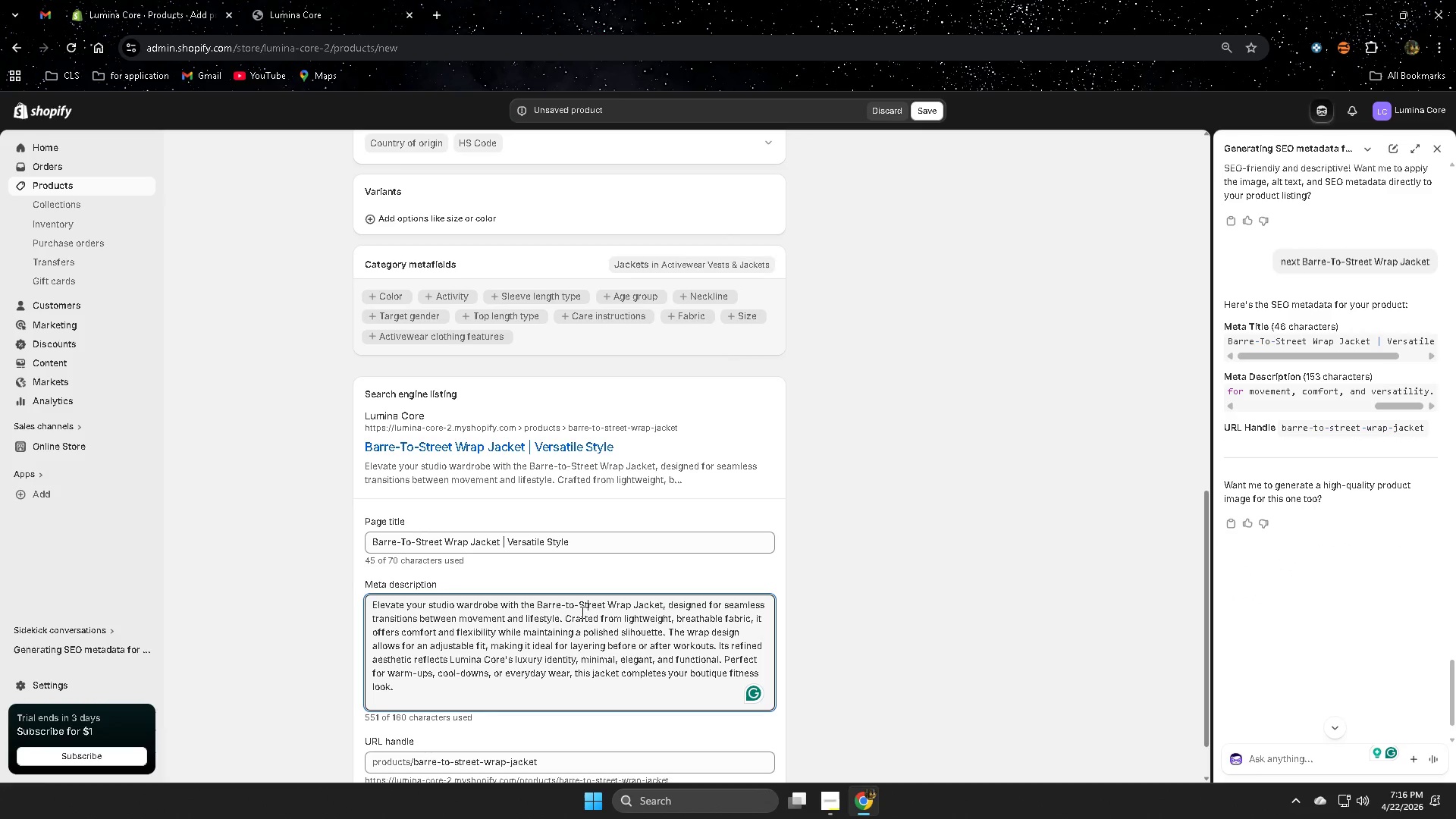 
key(Control+A)
 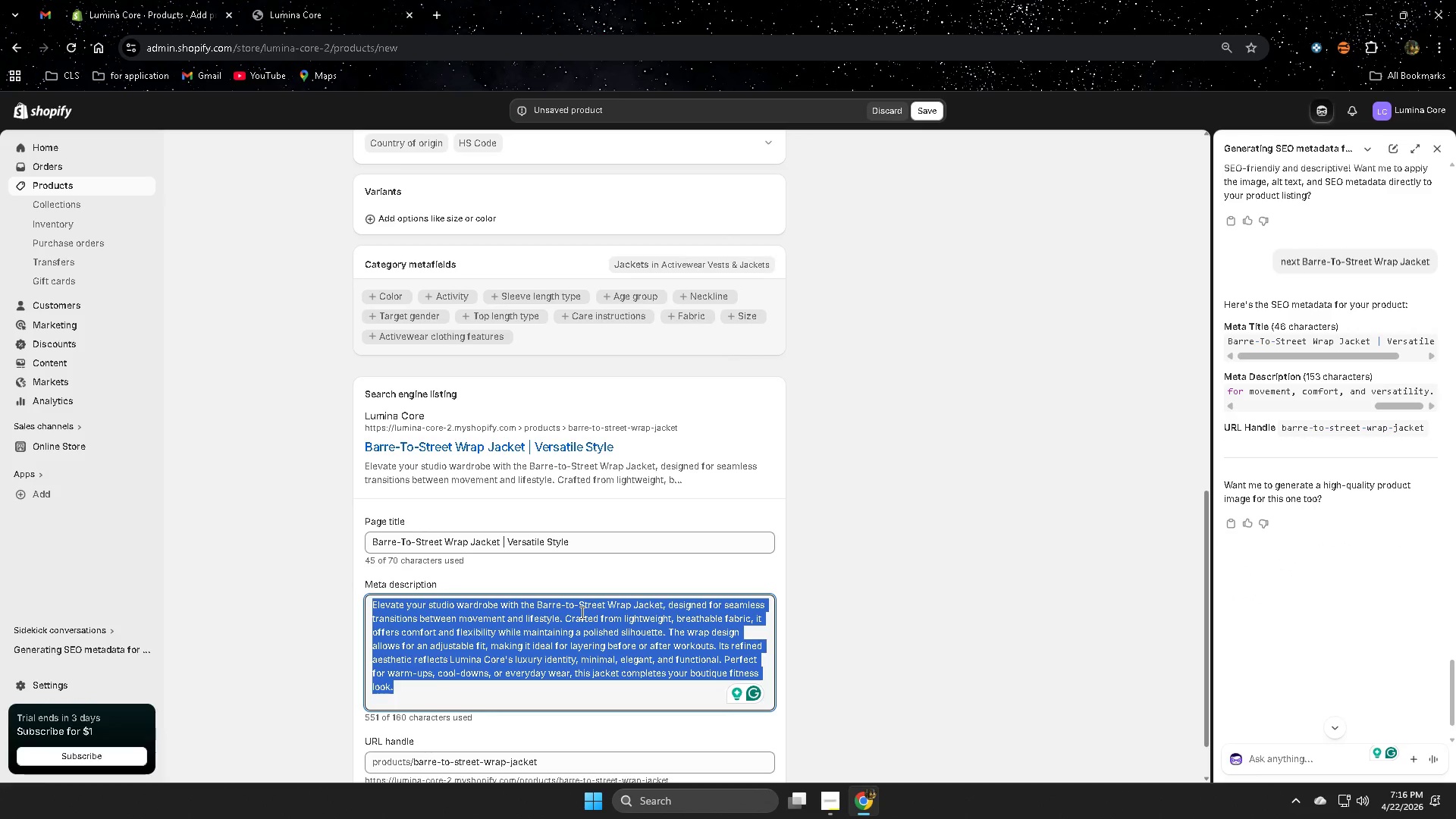 
key(Delete)
 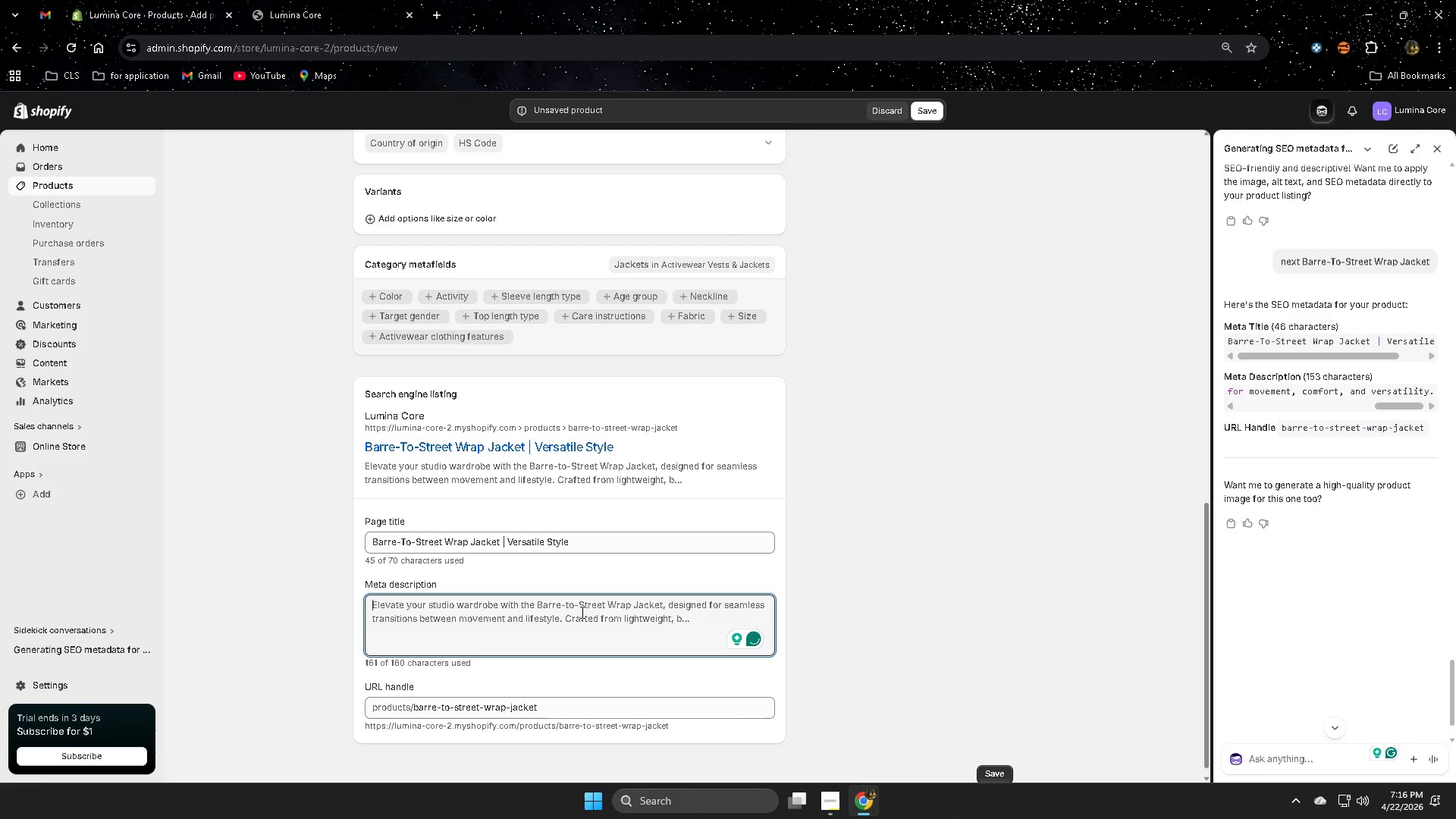 
key(Control+V)
 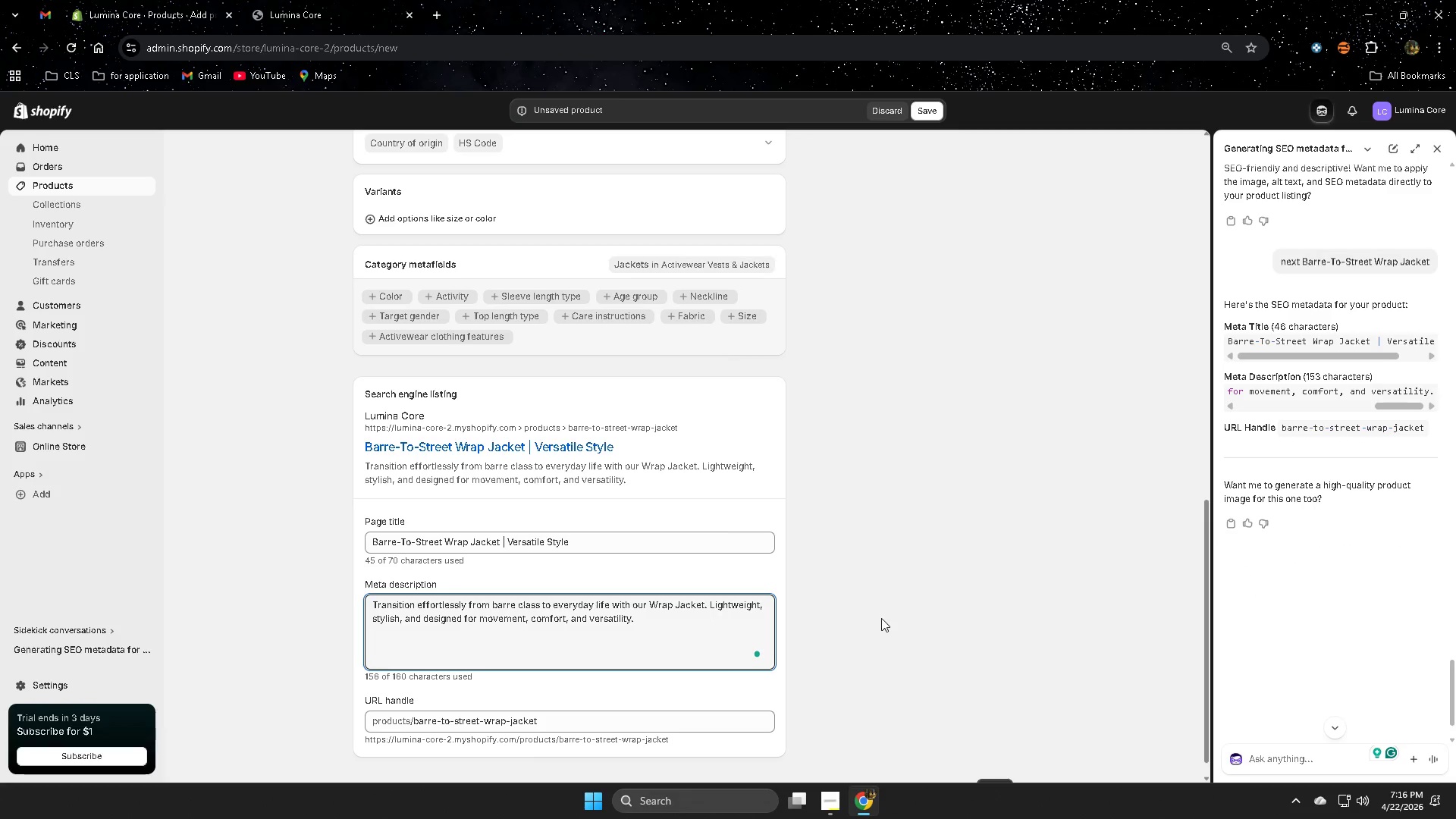 
left_click([884, 617])
 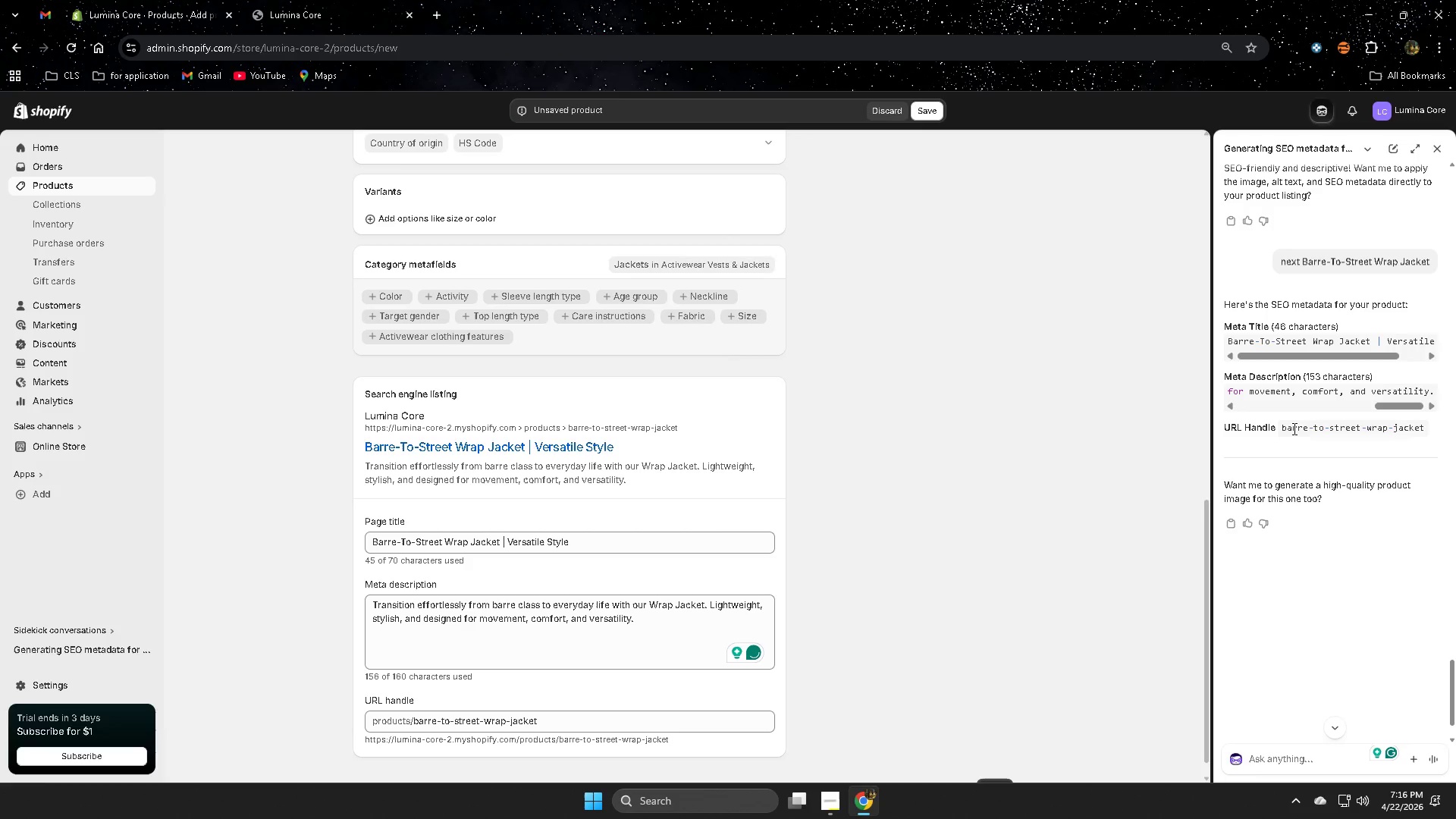 
left_click([1293, 428])
 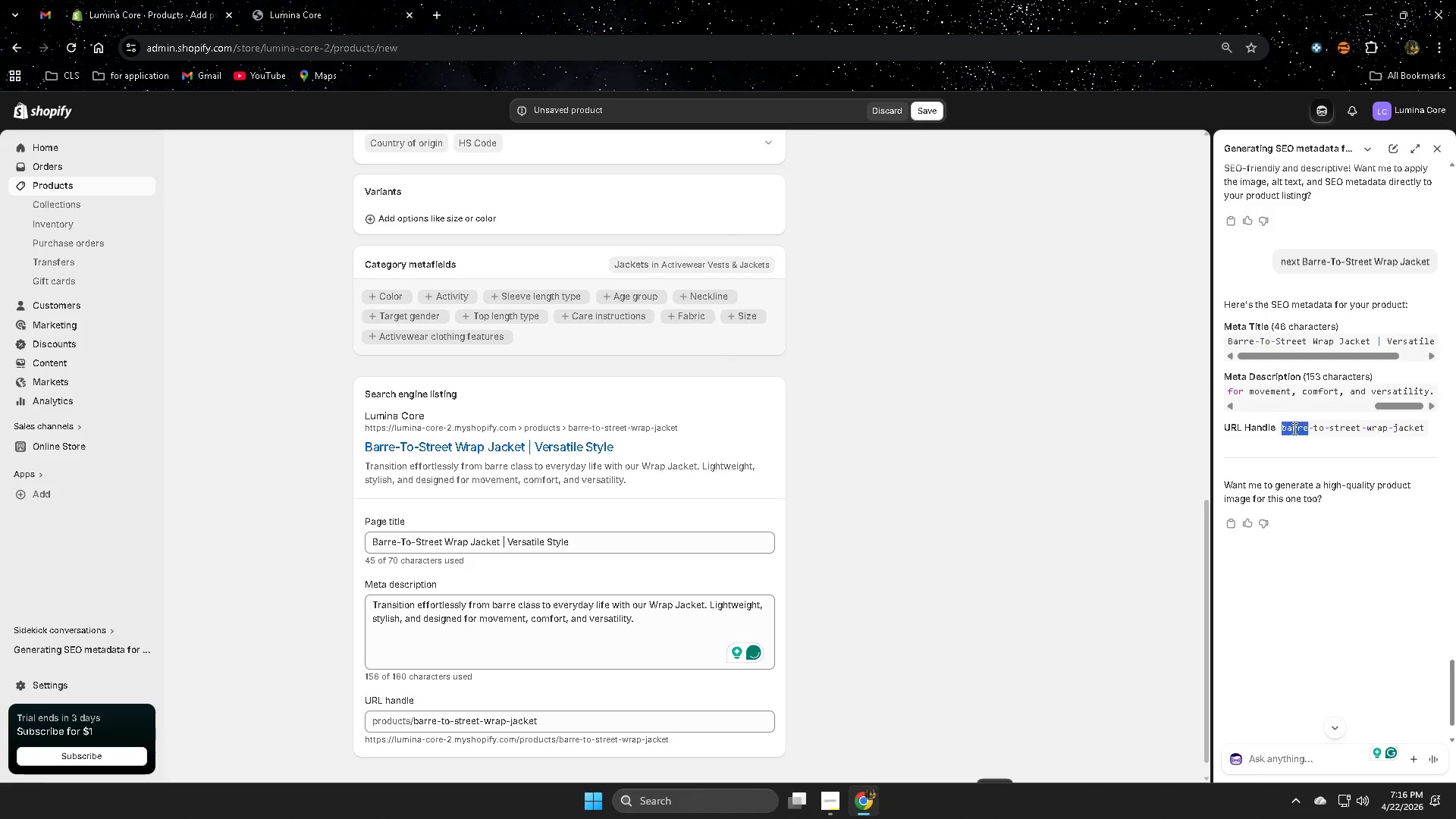 
left_click_drag(start_coordinate=[1293, 428], to_coordinate=[1420, 435])
 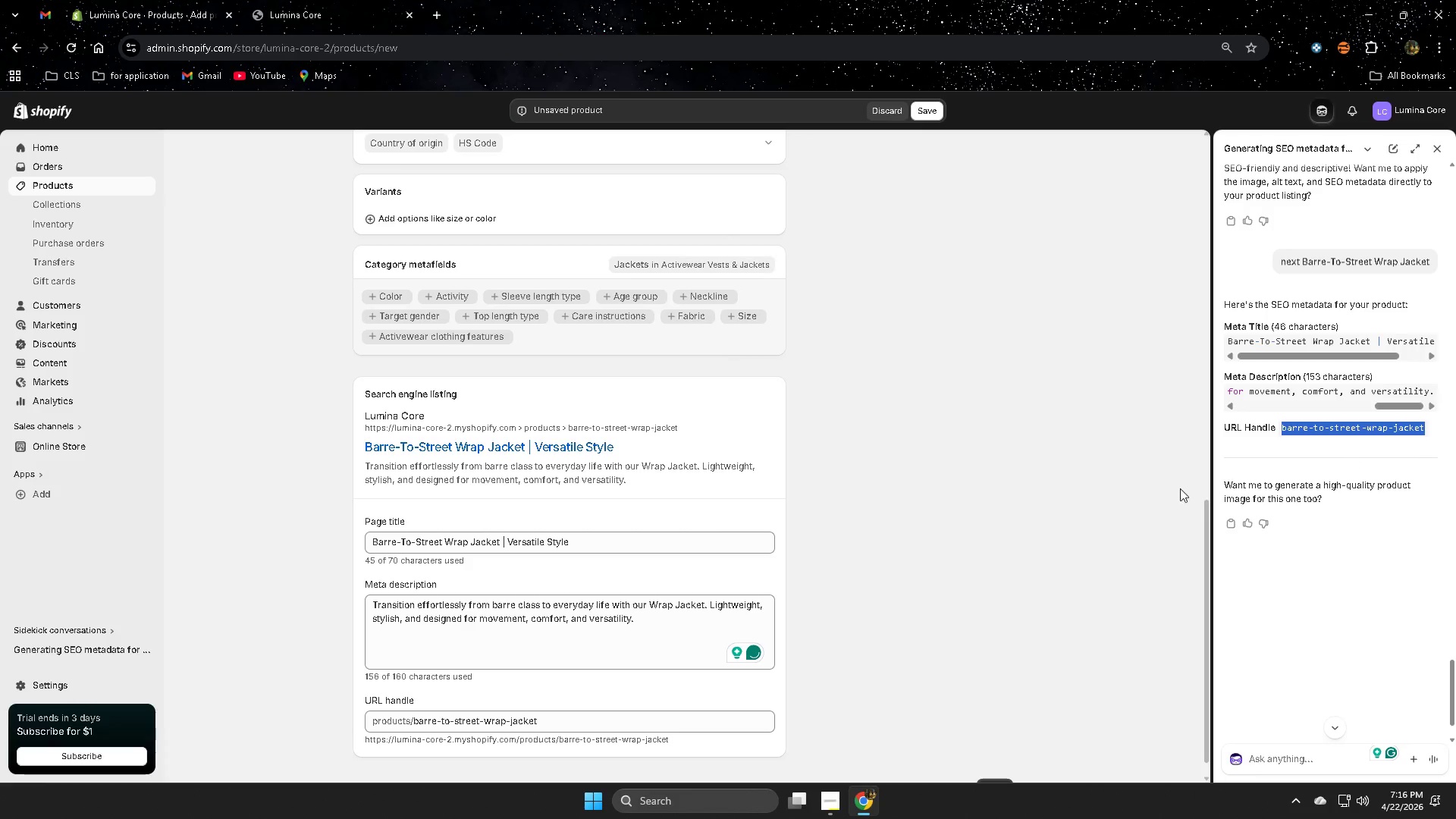 
key(Control+ControlLeft)
 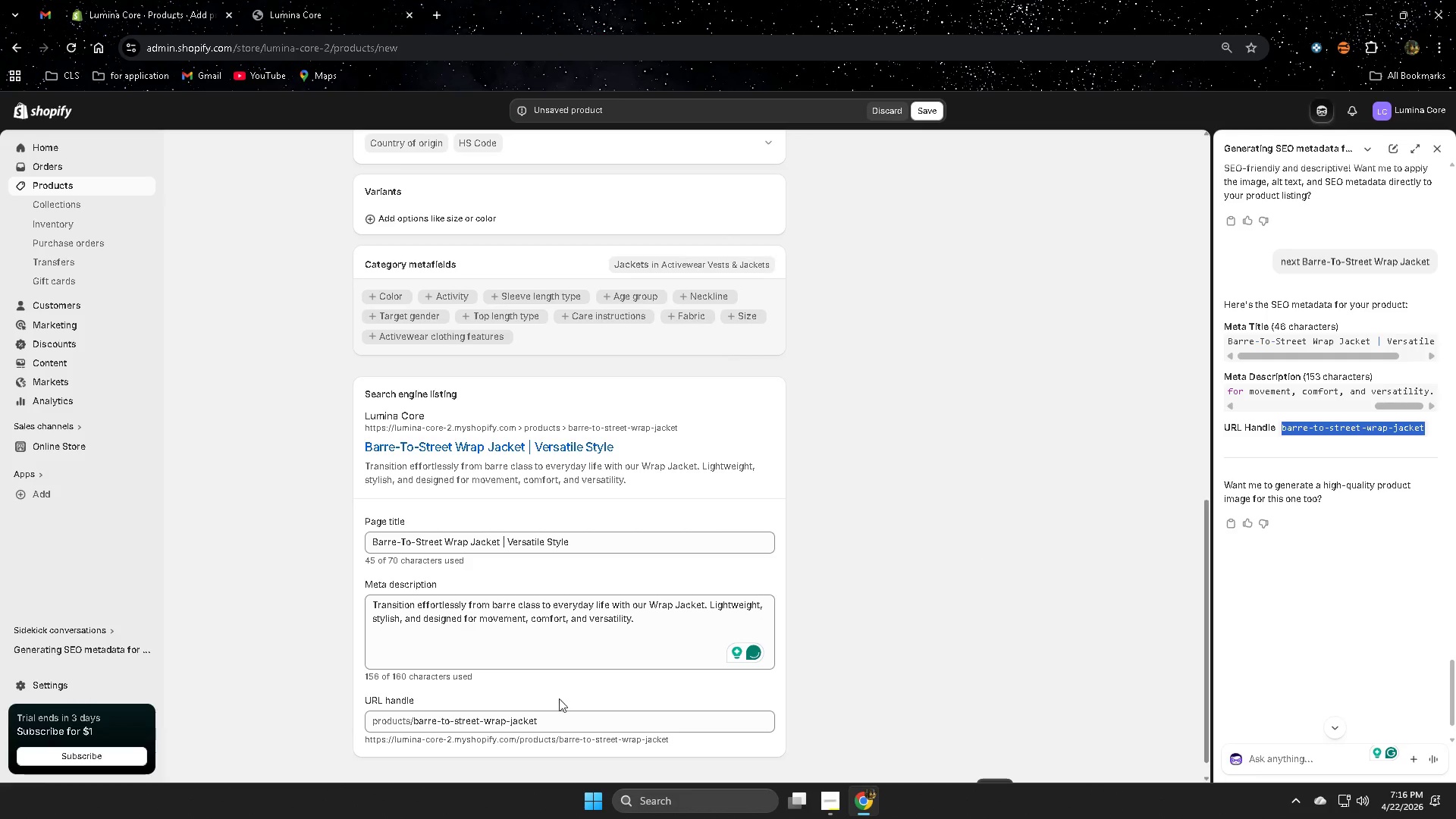 
key(Control+C)
 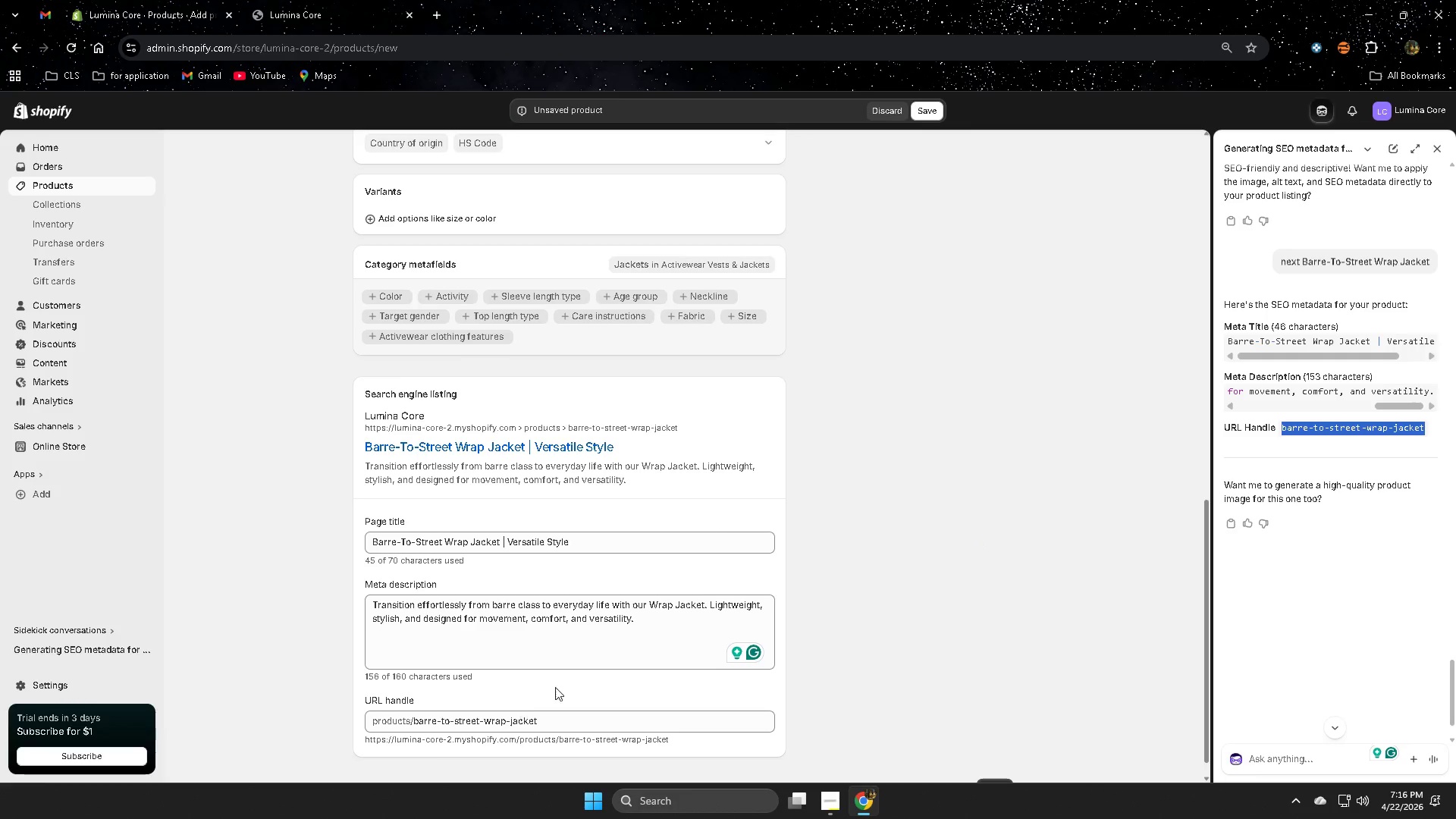 
scroll: coordinate [560, 685], scroll_direction: down, amount: 2.0
 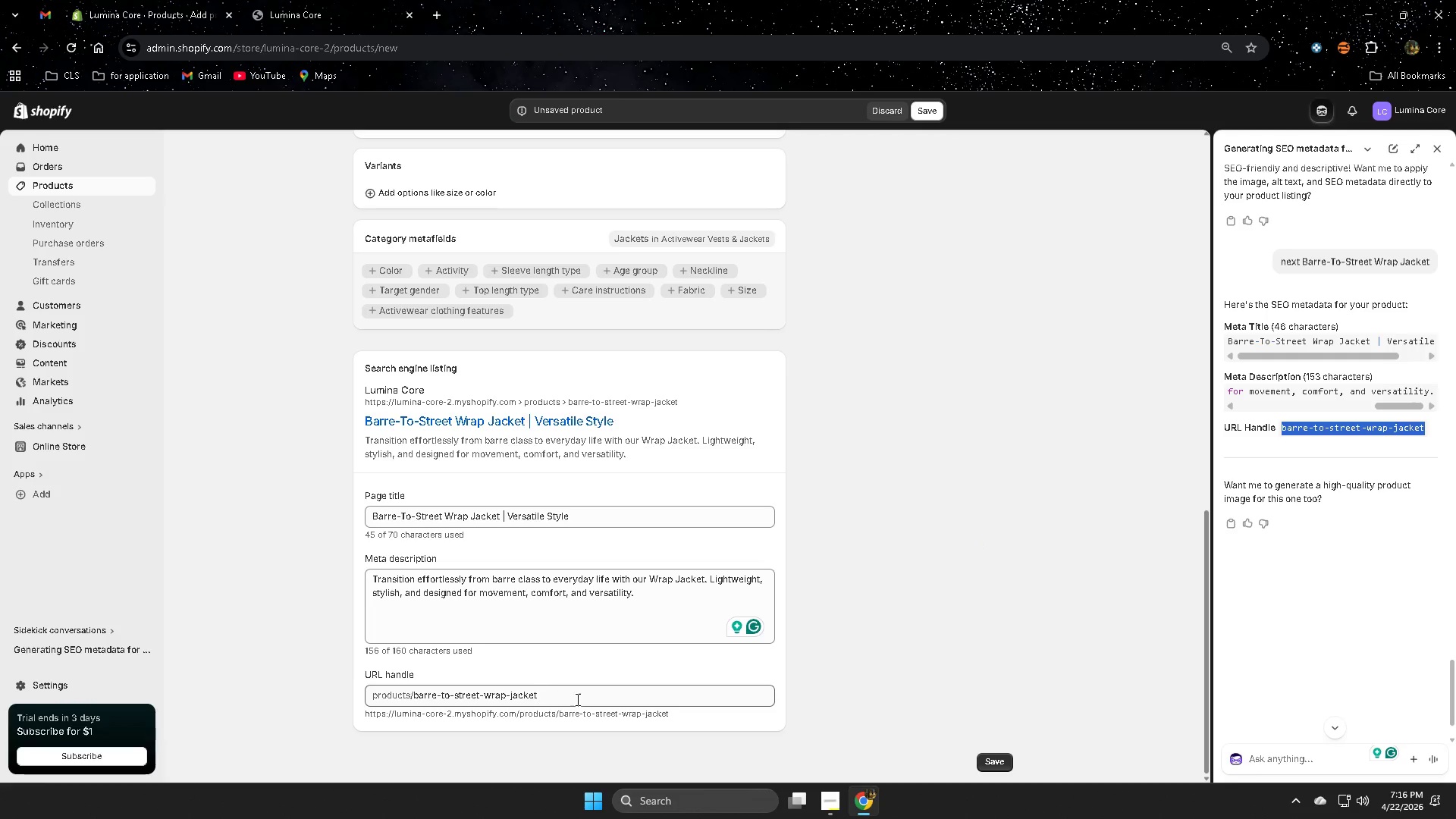 
double_click([576, 699])
 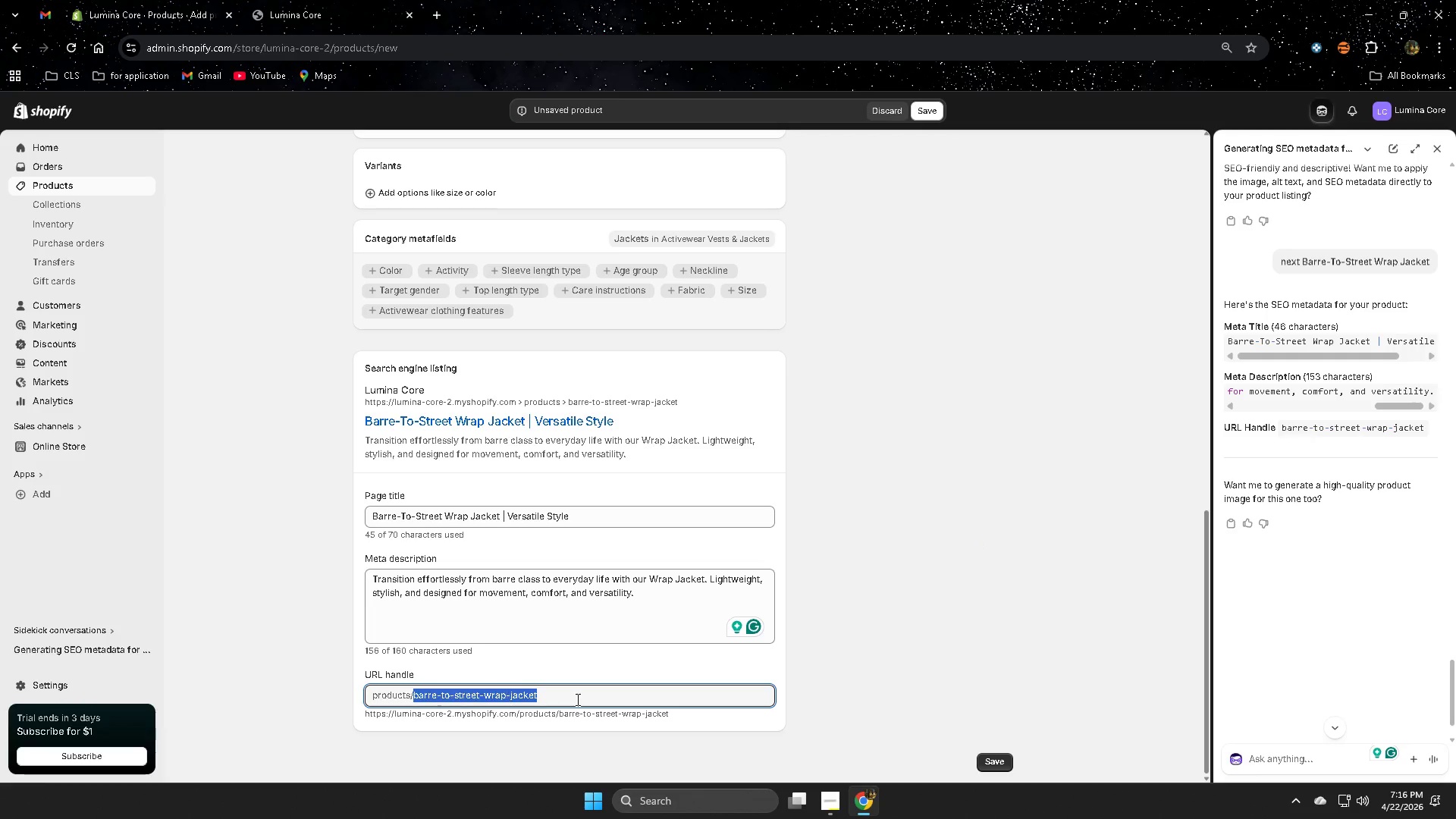 
triple_click([576, 699])
 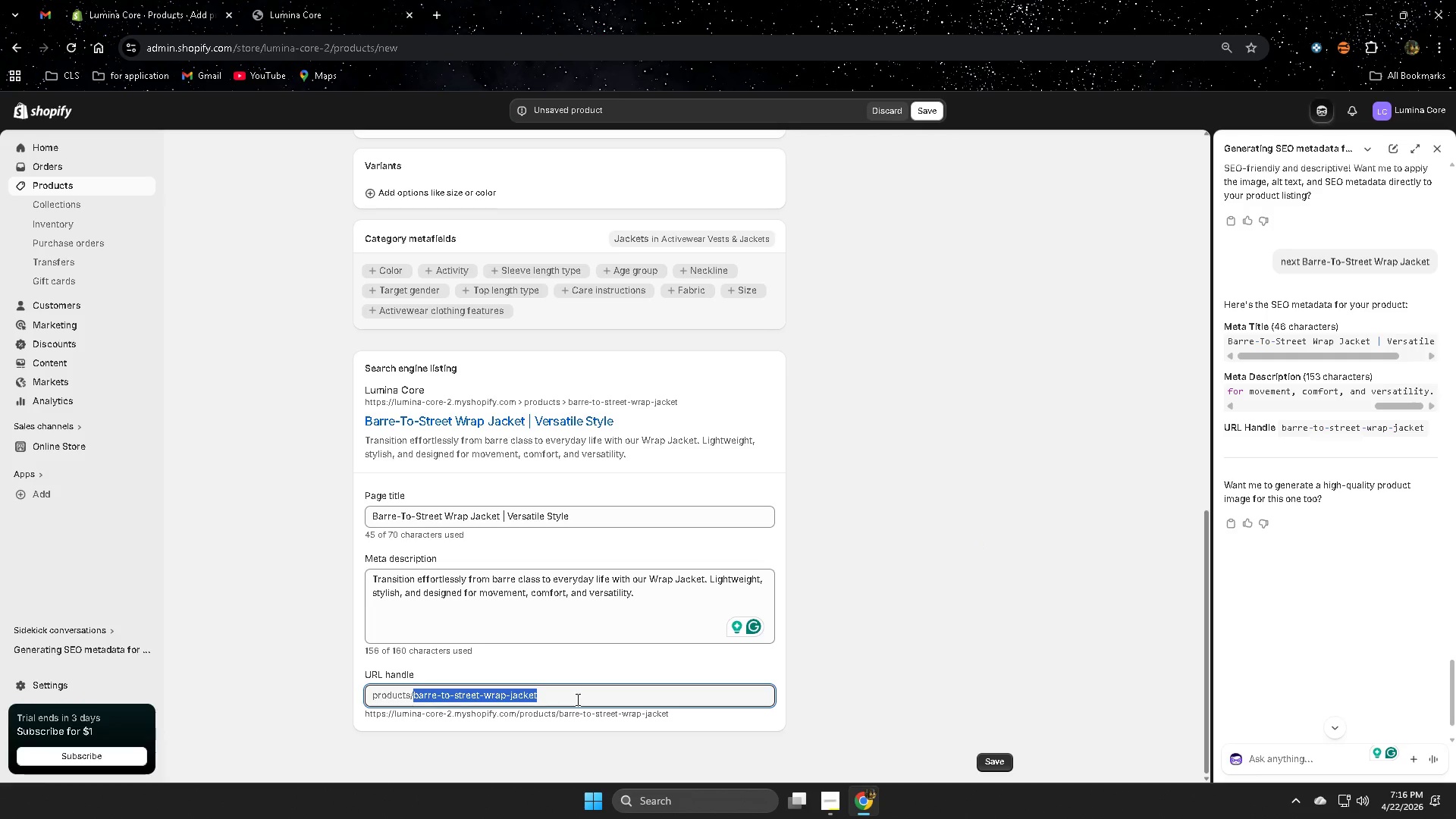 
key(Control+V)
 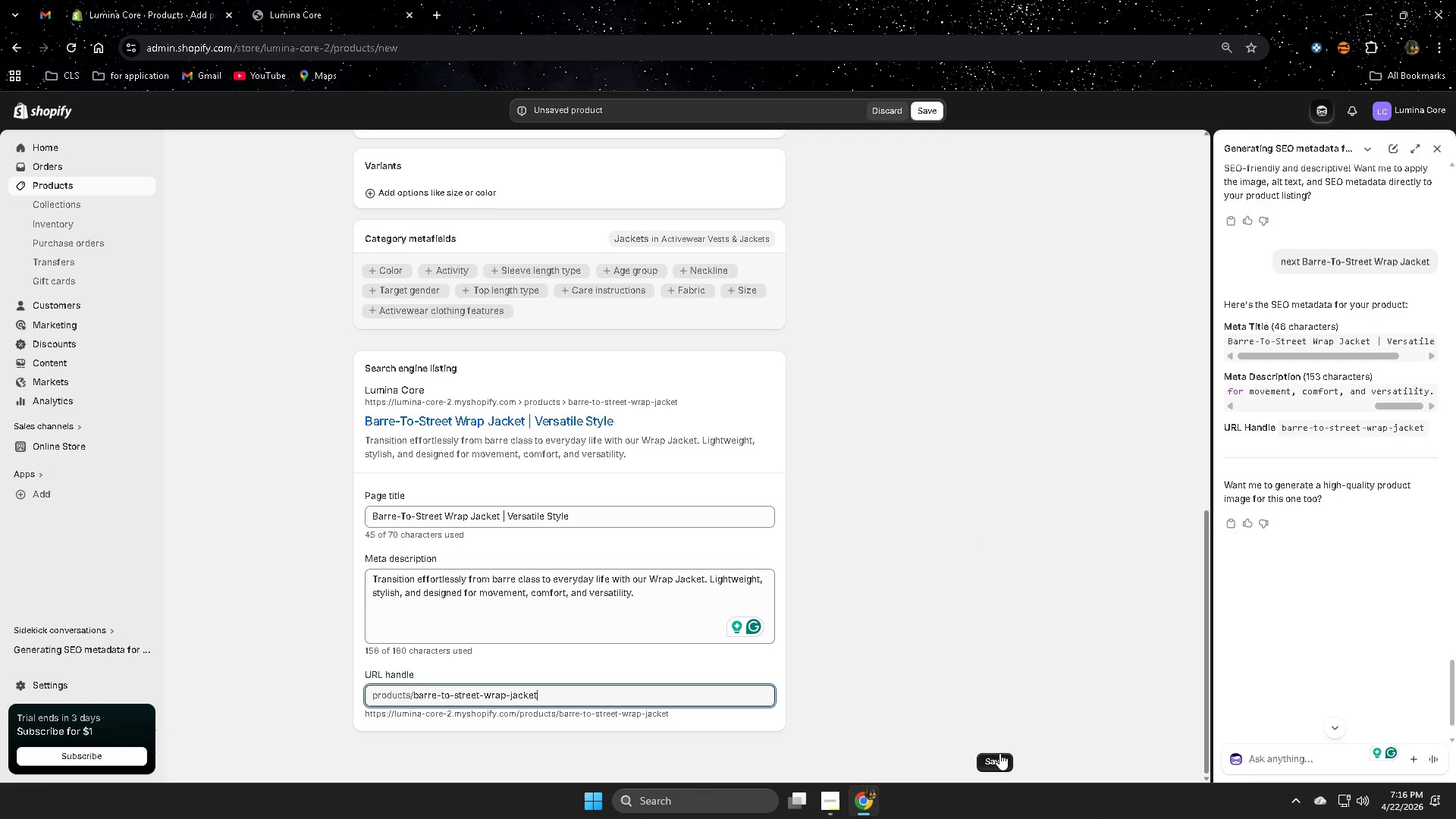 
left_click([1001, 760])
 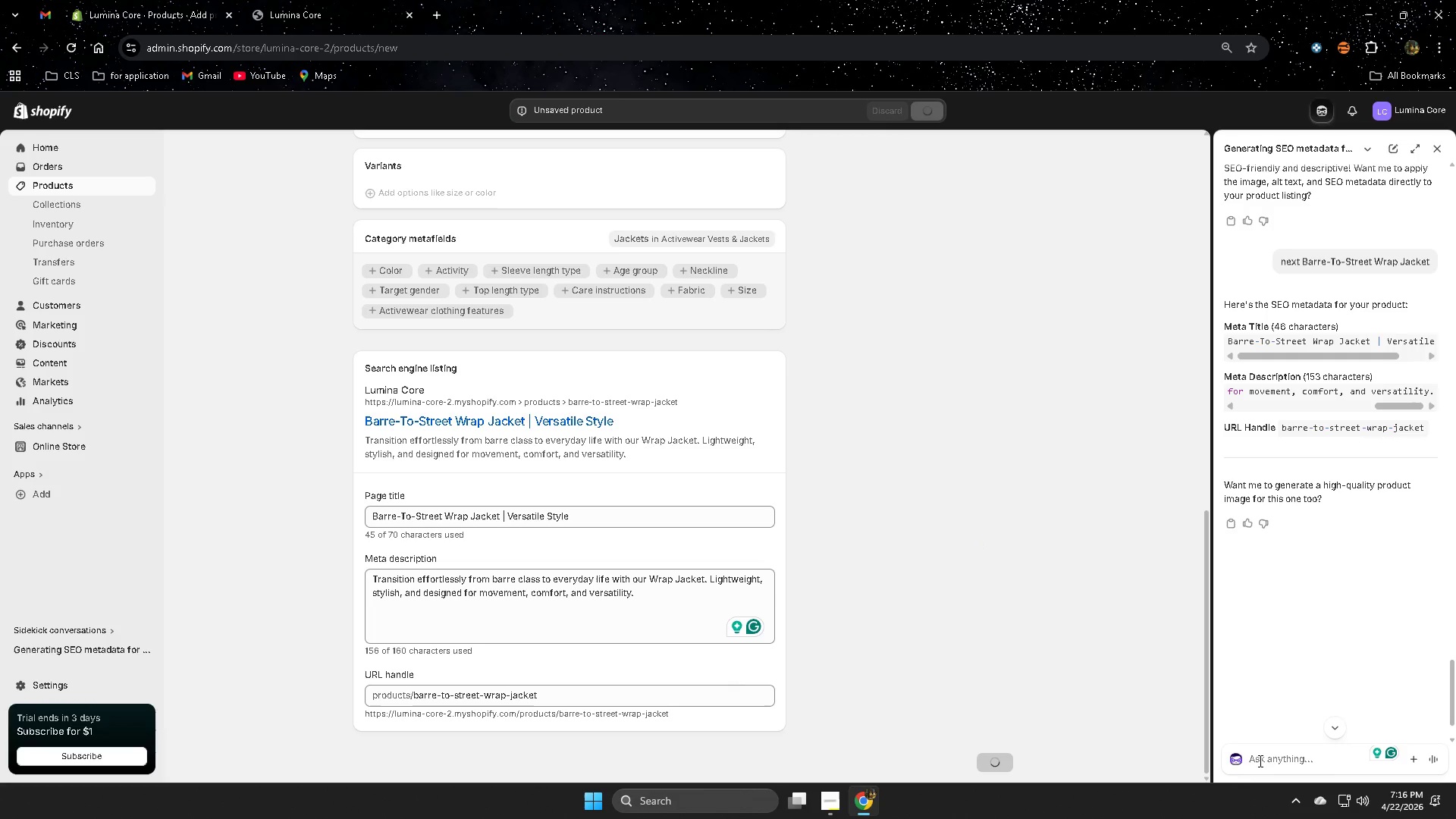 
left_click([1291, 759])
 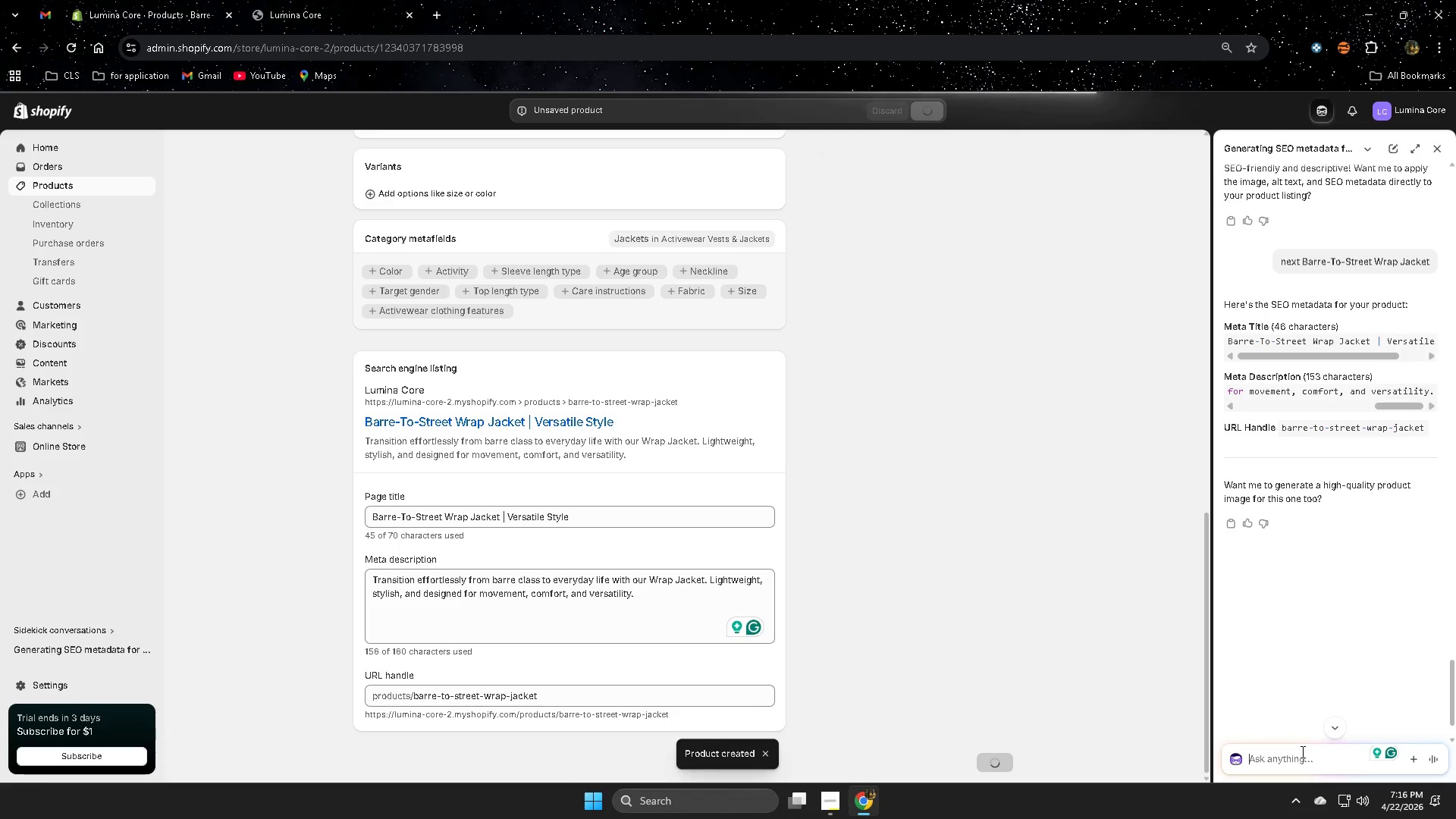 
type(imga)
key(Backspace)
key(Backspace)
type(age)
 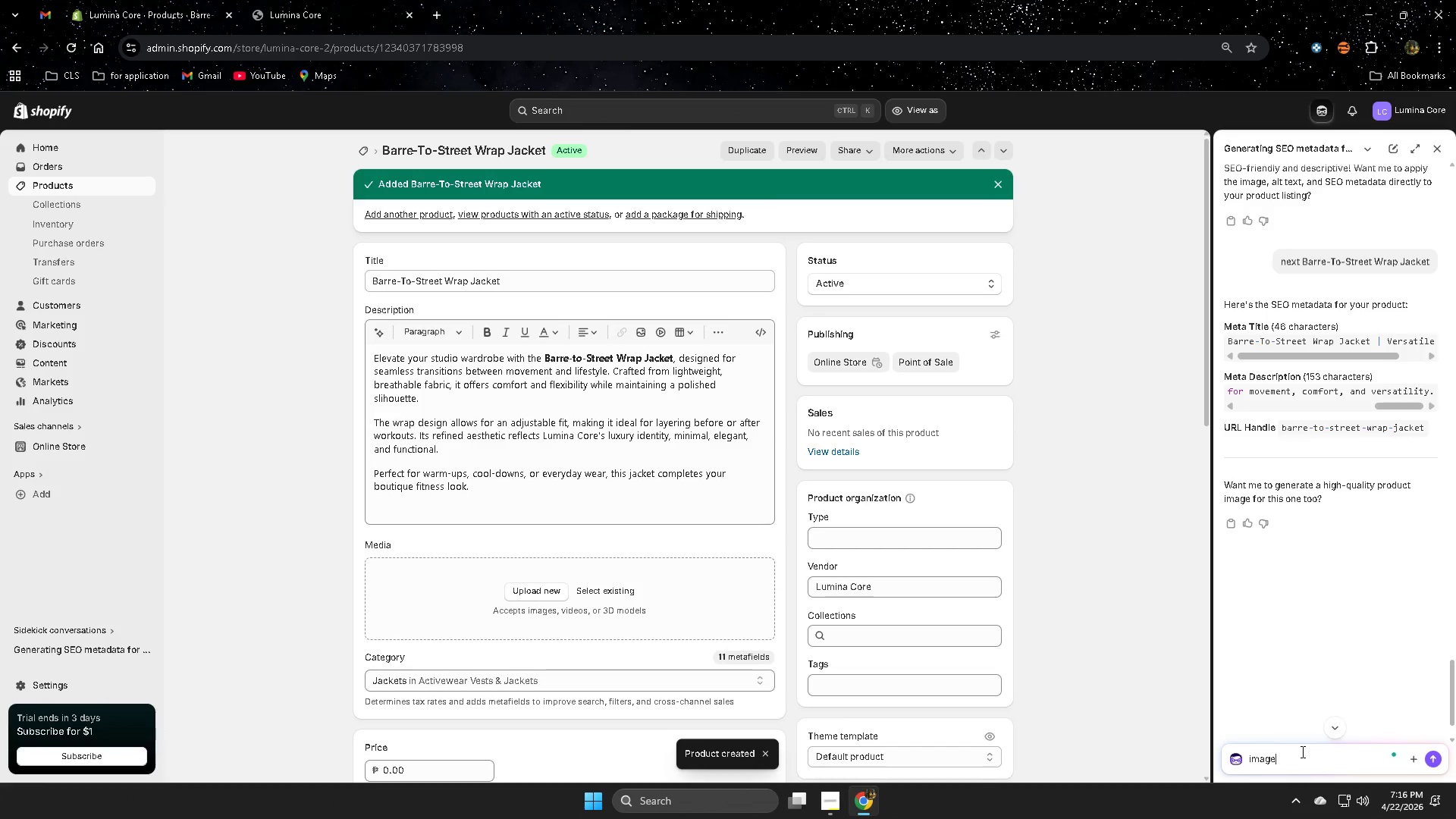 
key(Enter)
 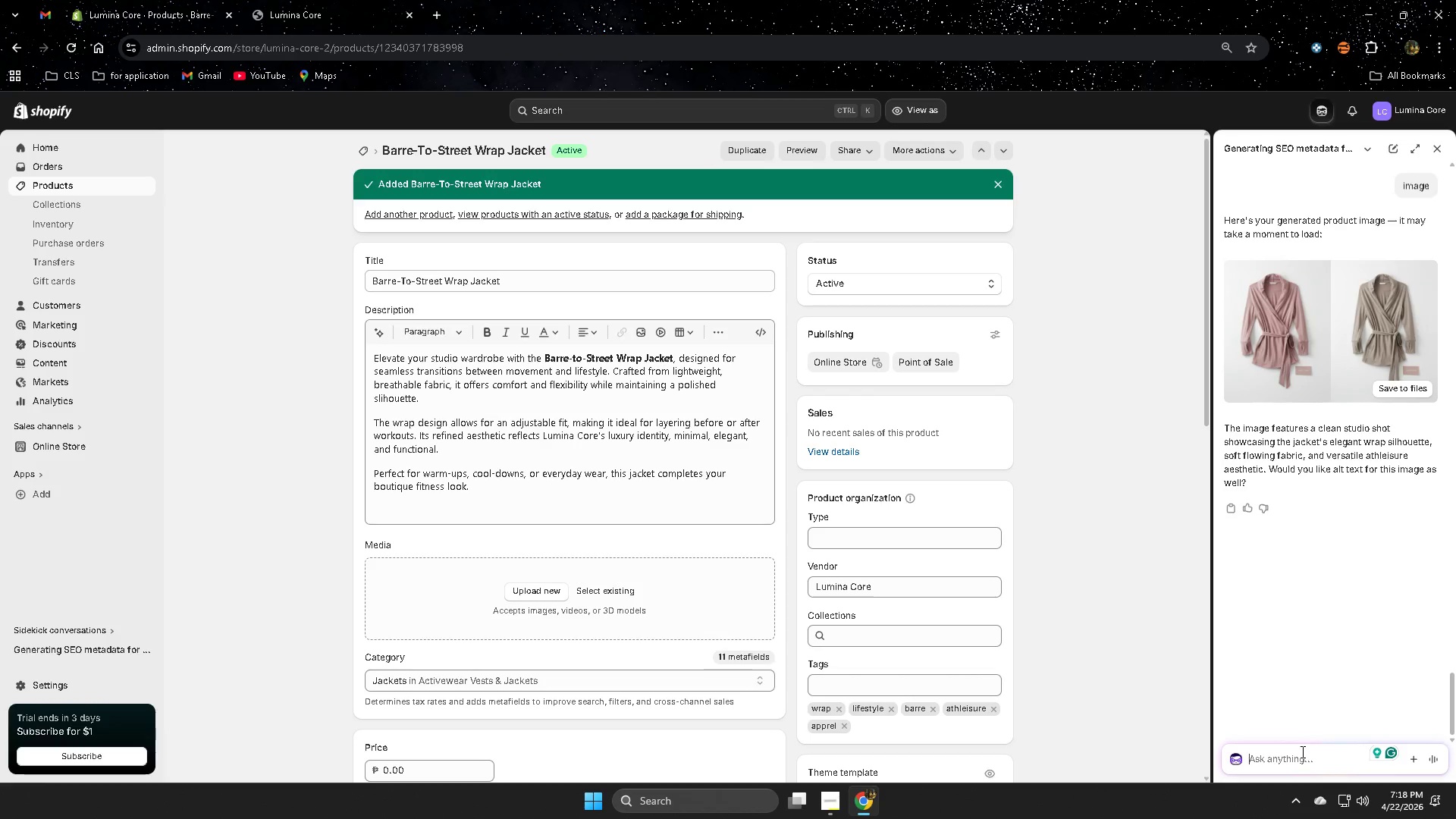 
wait(130.58)
 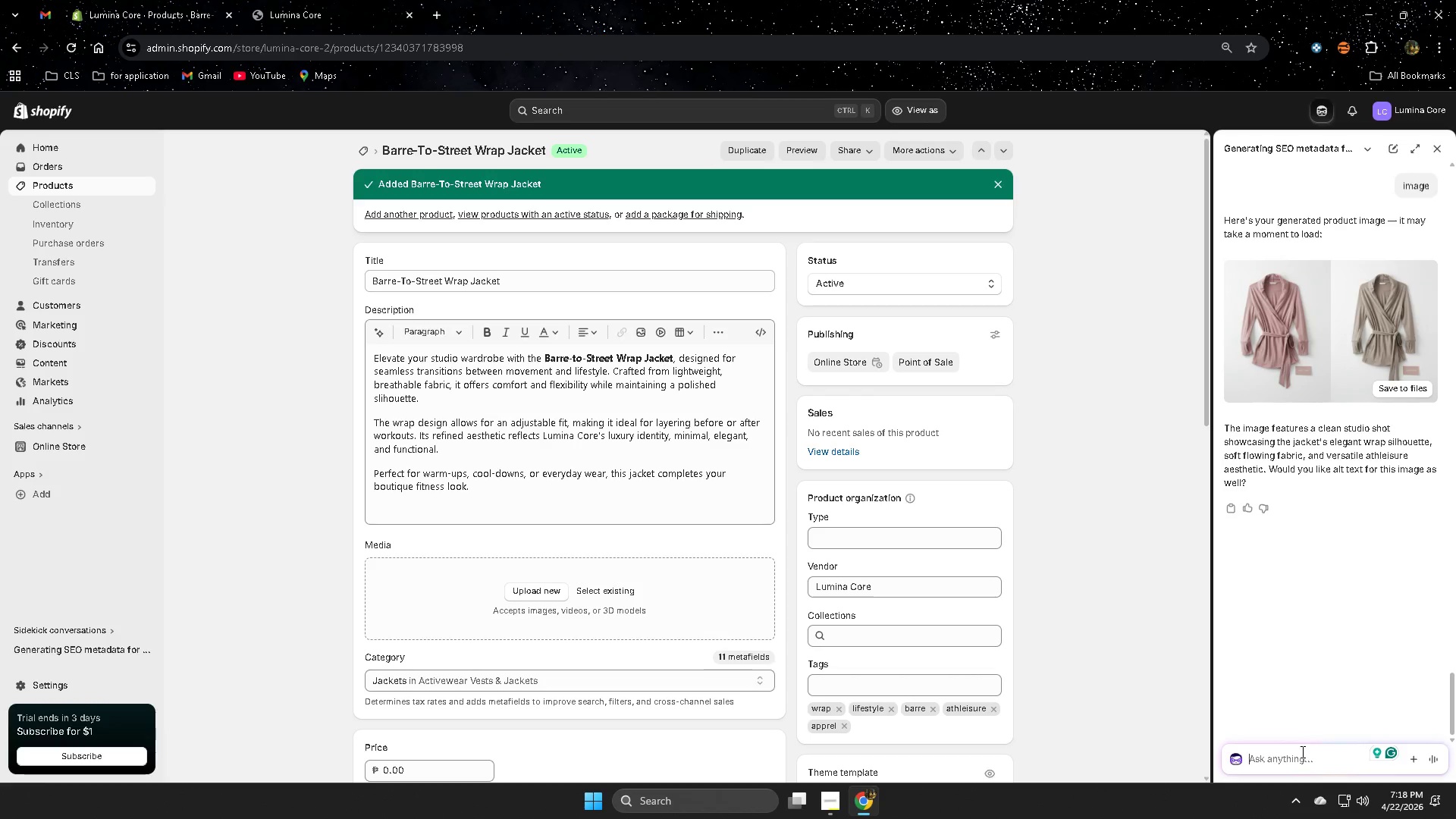 
left_click([312, 3])
 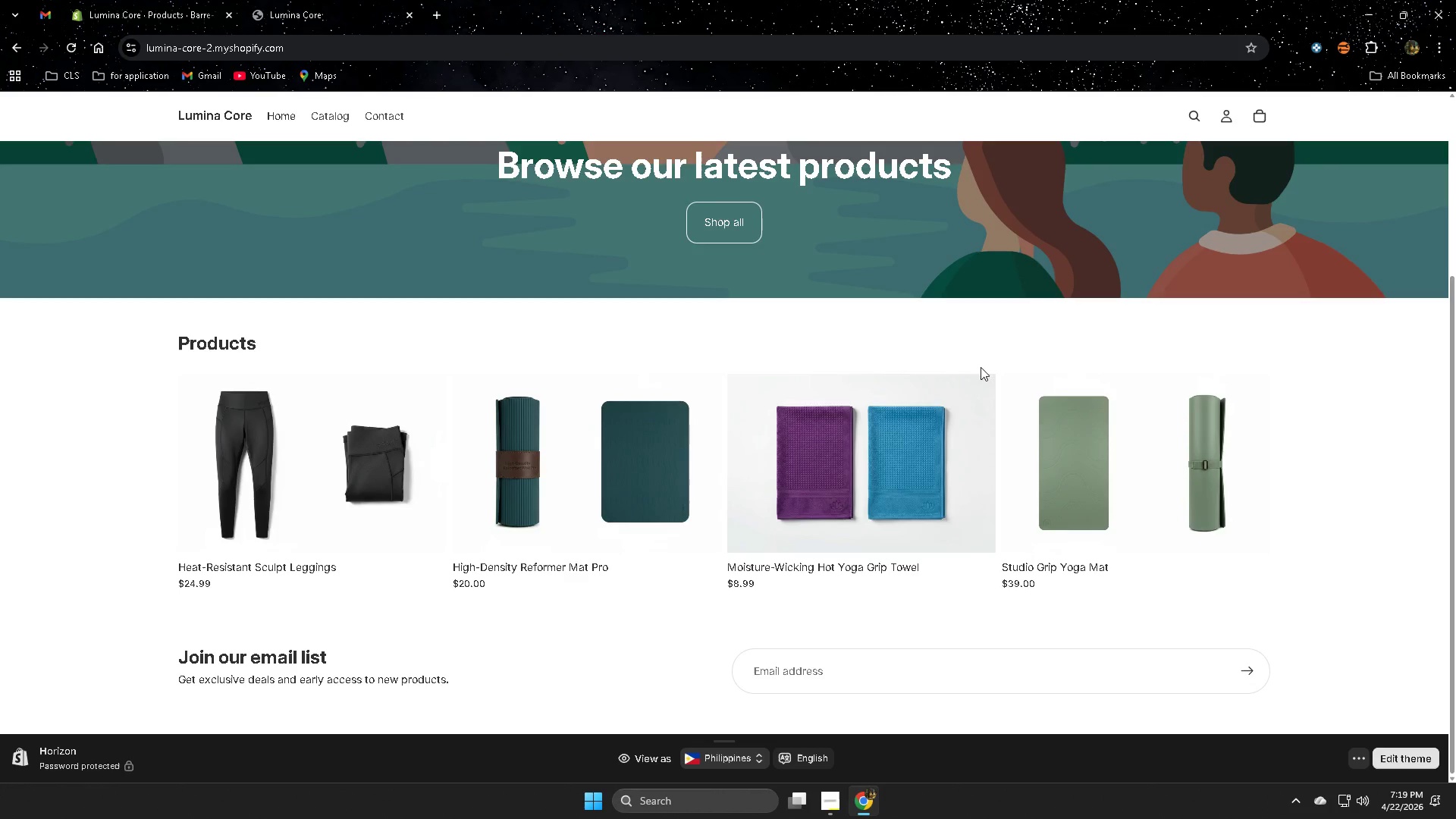 
wait(12.72)
 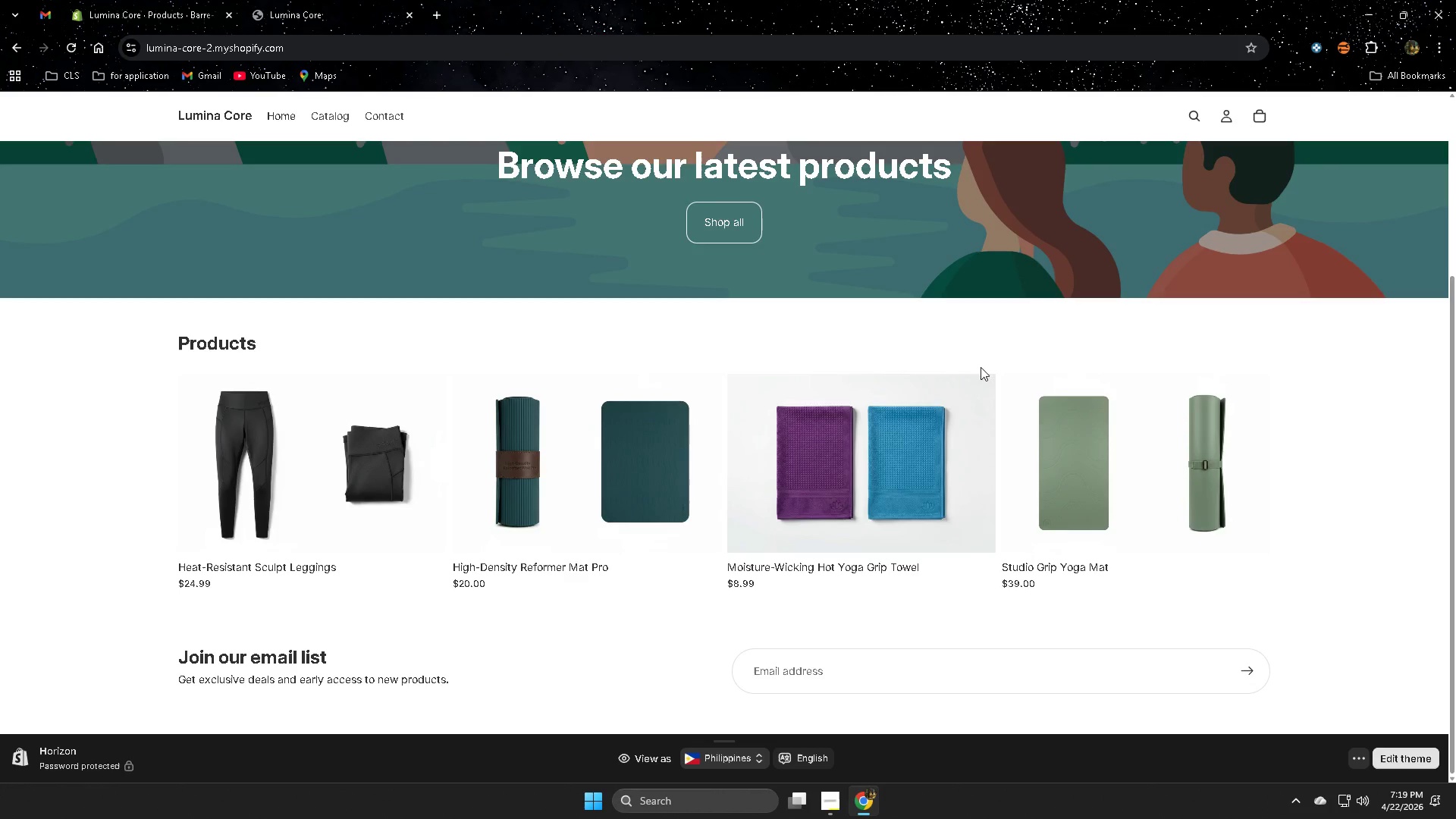 
scroll: coordinate [685, 341], scroll_direction: down, amount: 4.0
 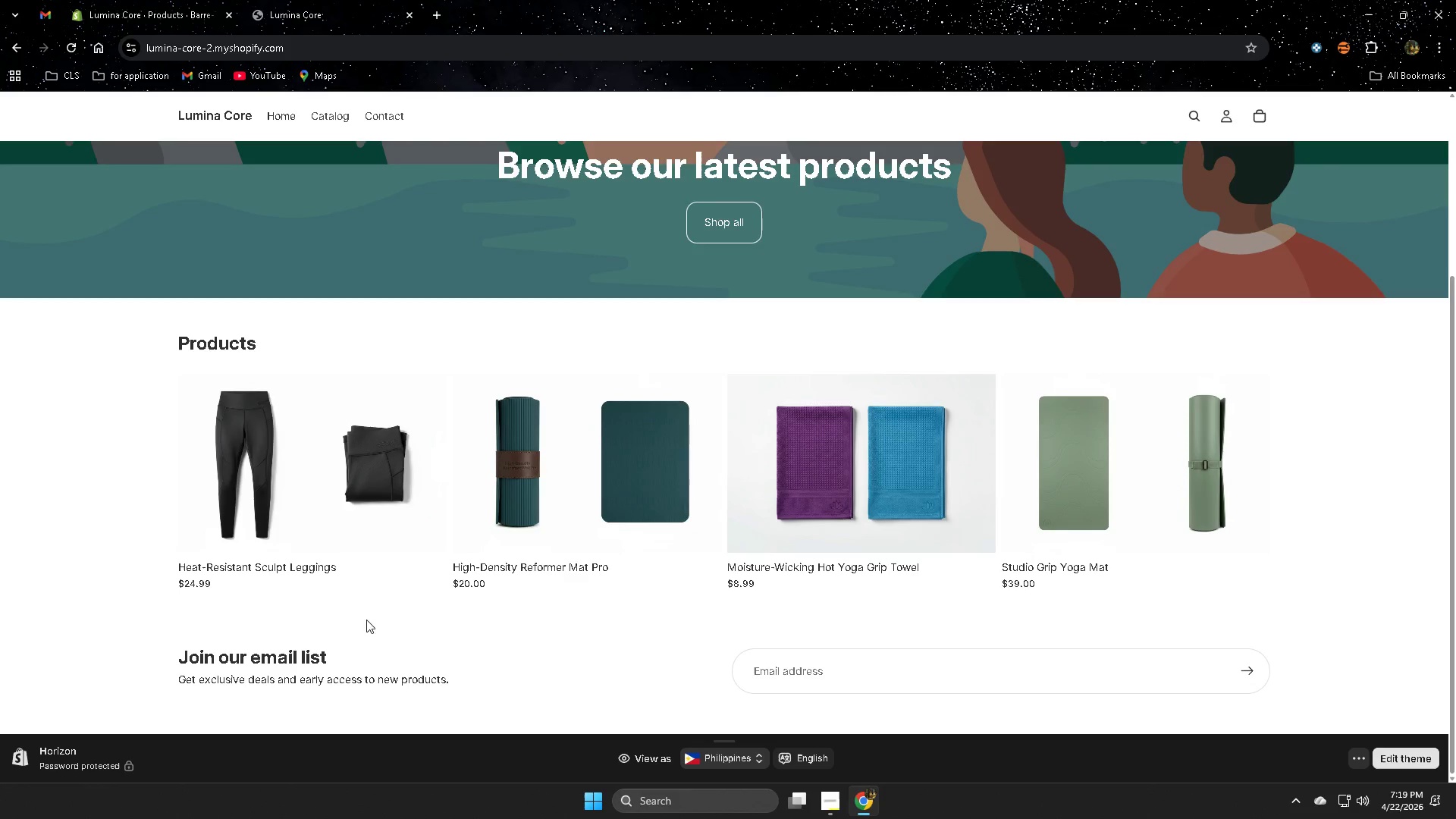 
left_click([293, 501])
 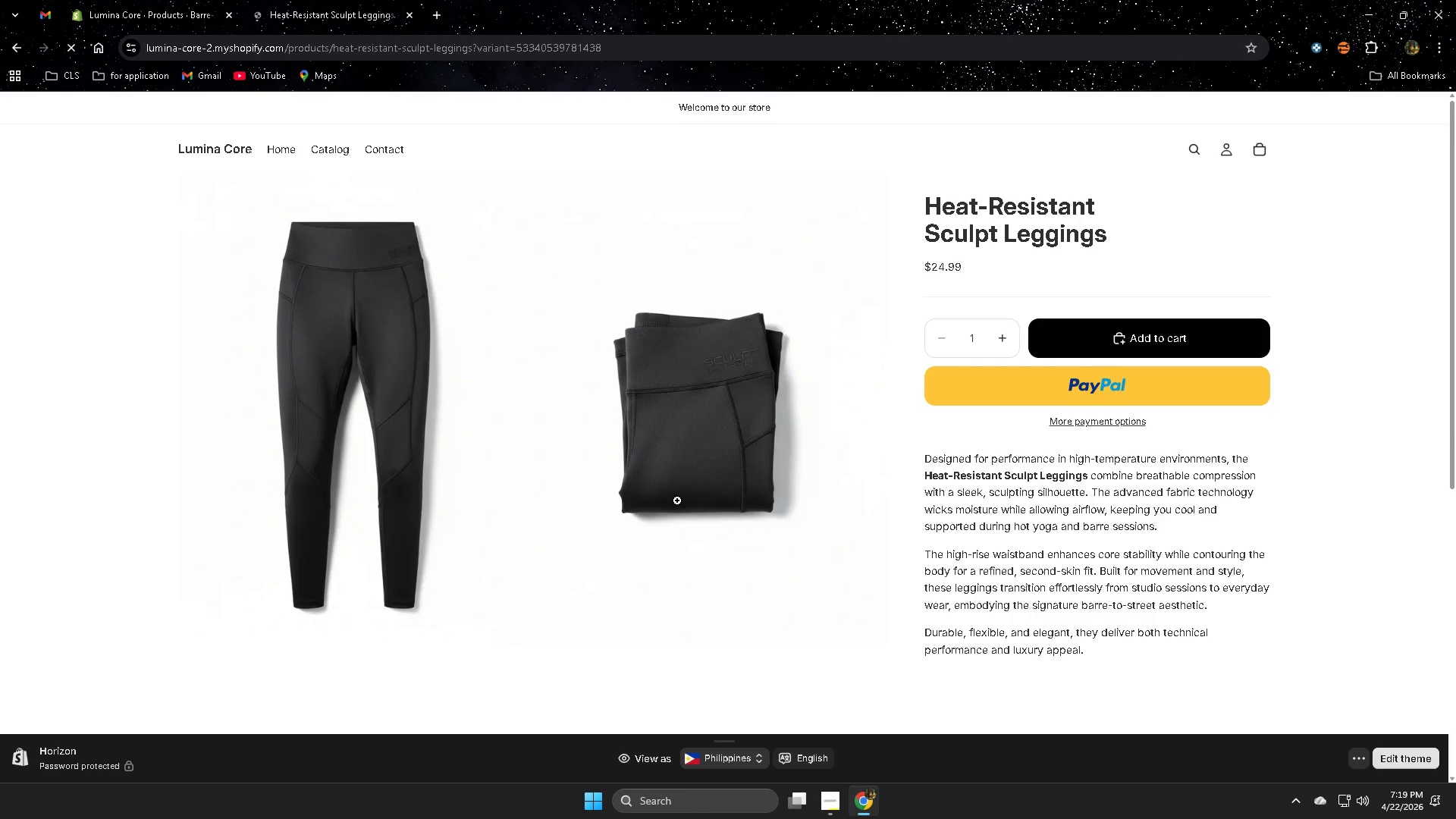 
scroll: coordinate [1199, 524], scroll_direction: none, amount: 0.0
 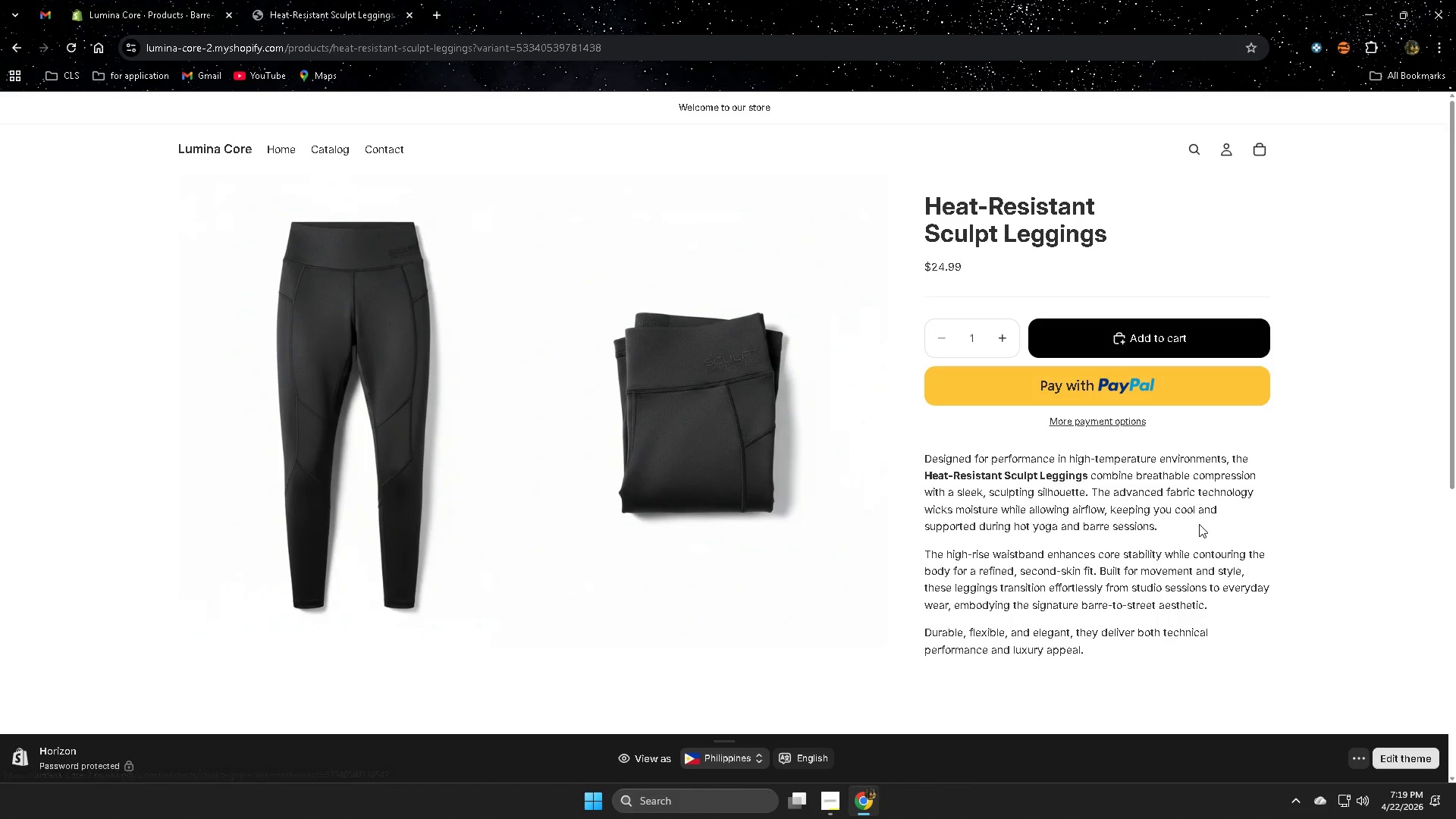 
scroll: coordinate [1199, 524], scroll_direction: up, amount: 2.0
 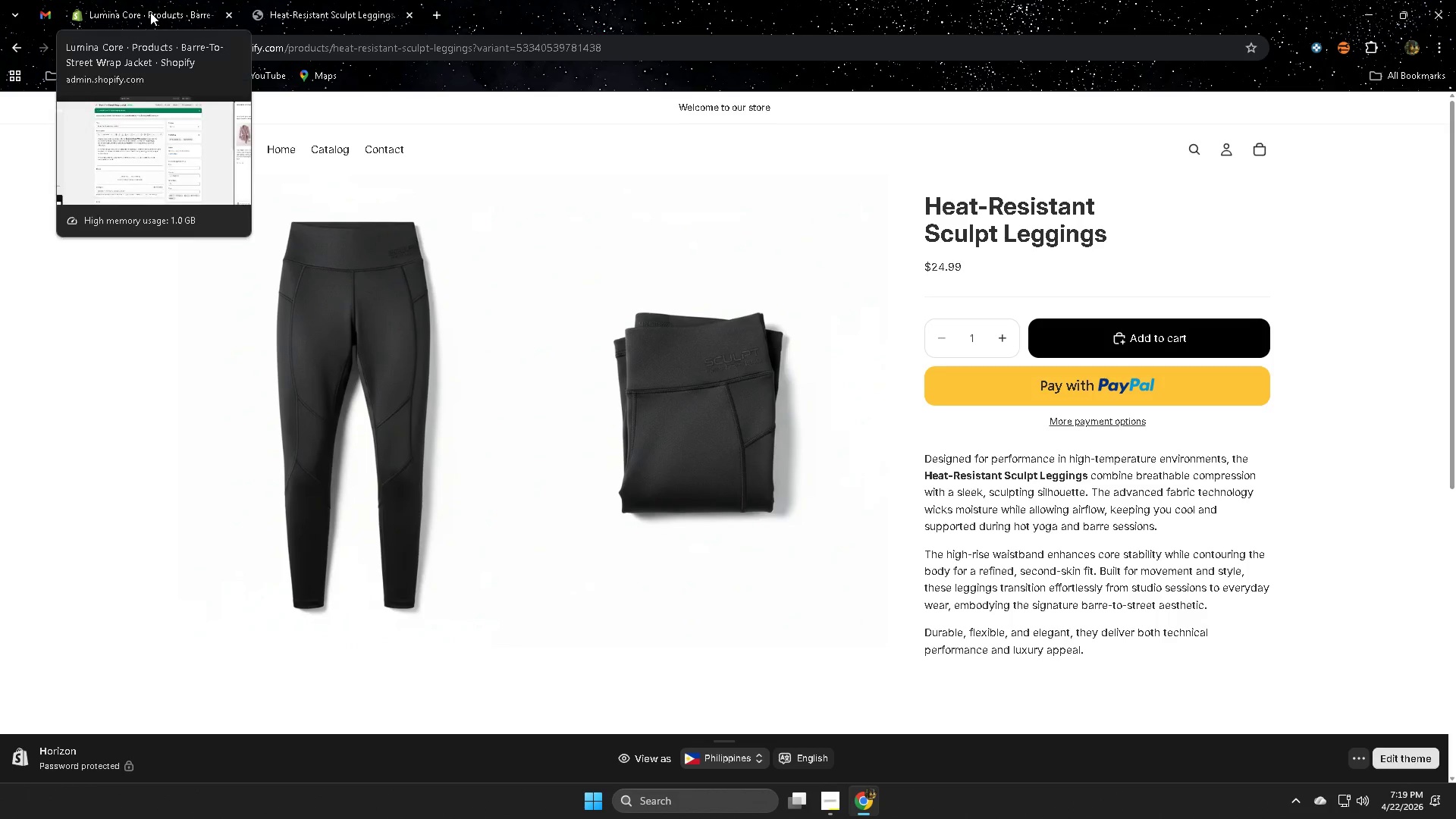 
left_click([150, 12])
 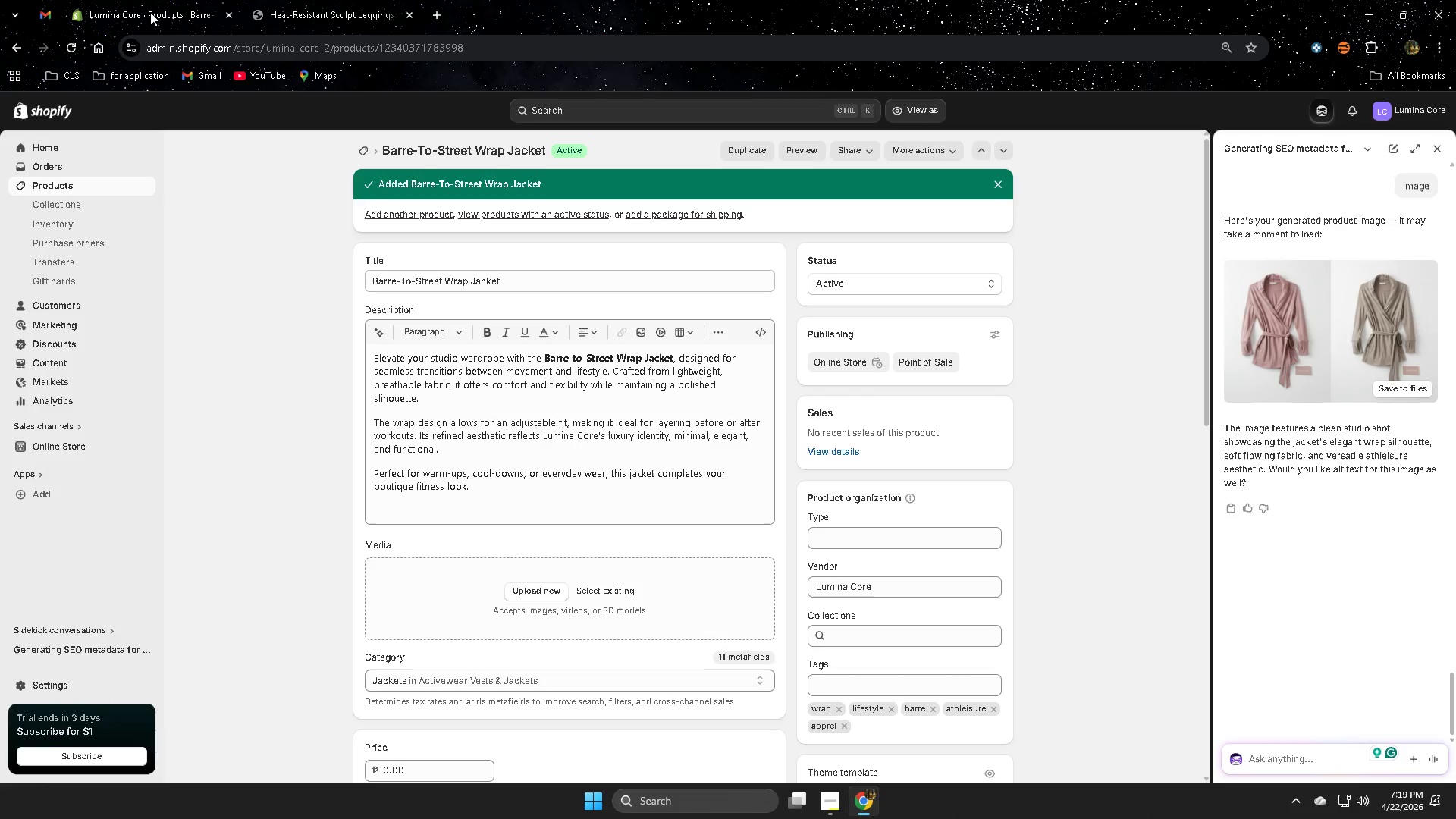 
wait(39.88)
 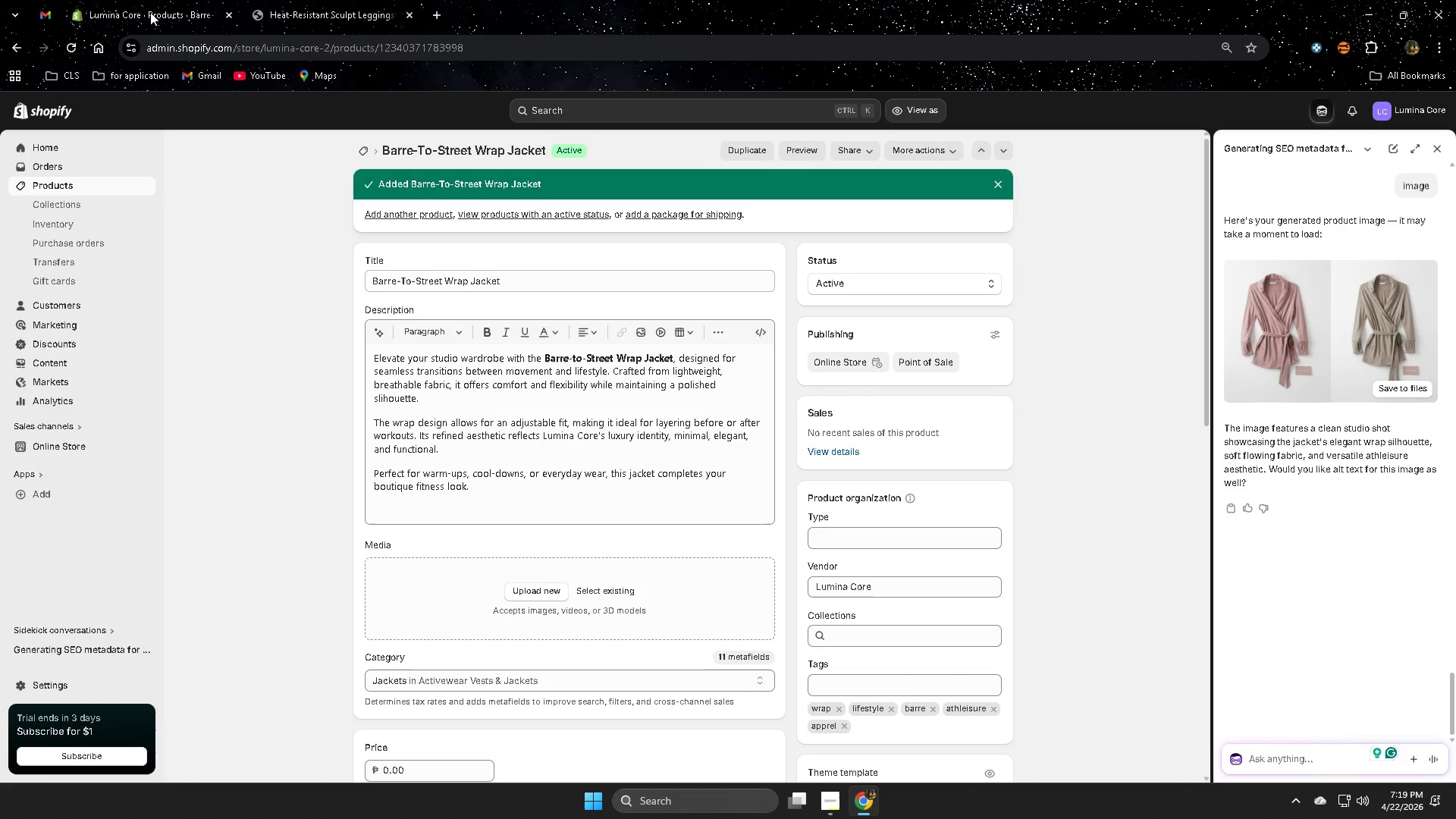 
left_click([331, 12])
 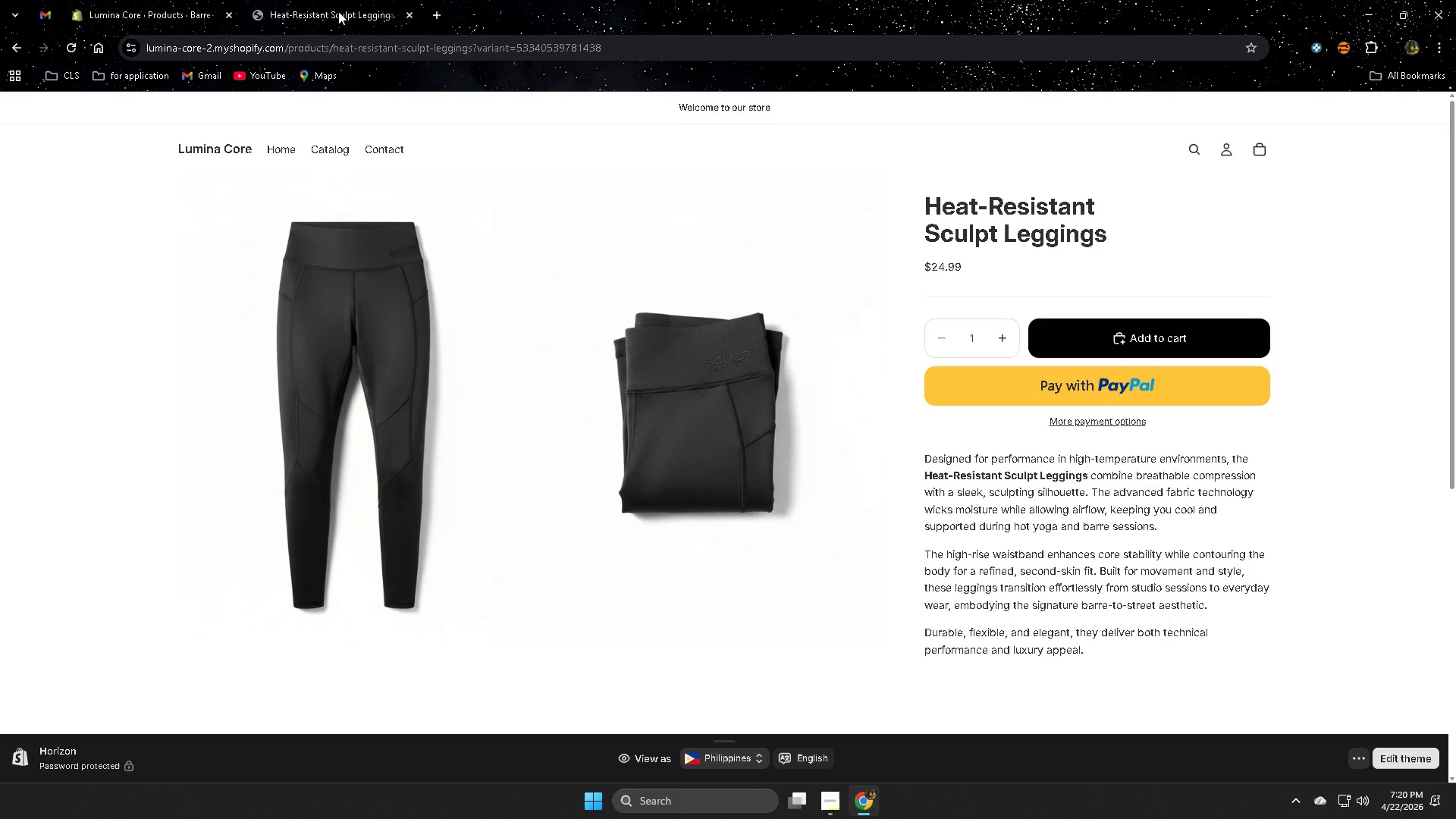 
wait(33.64)
 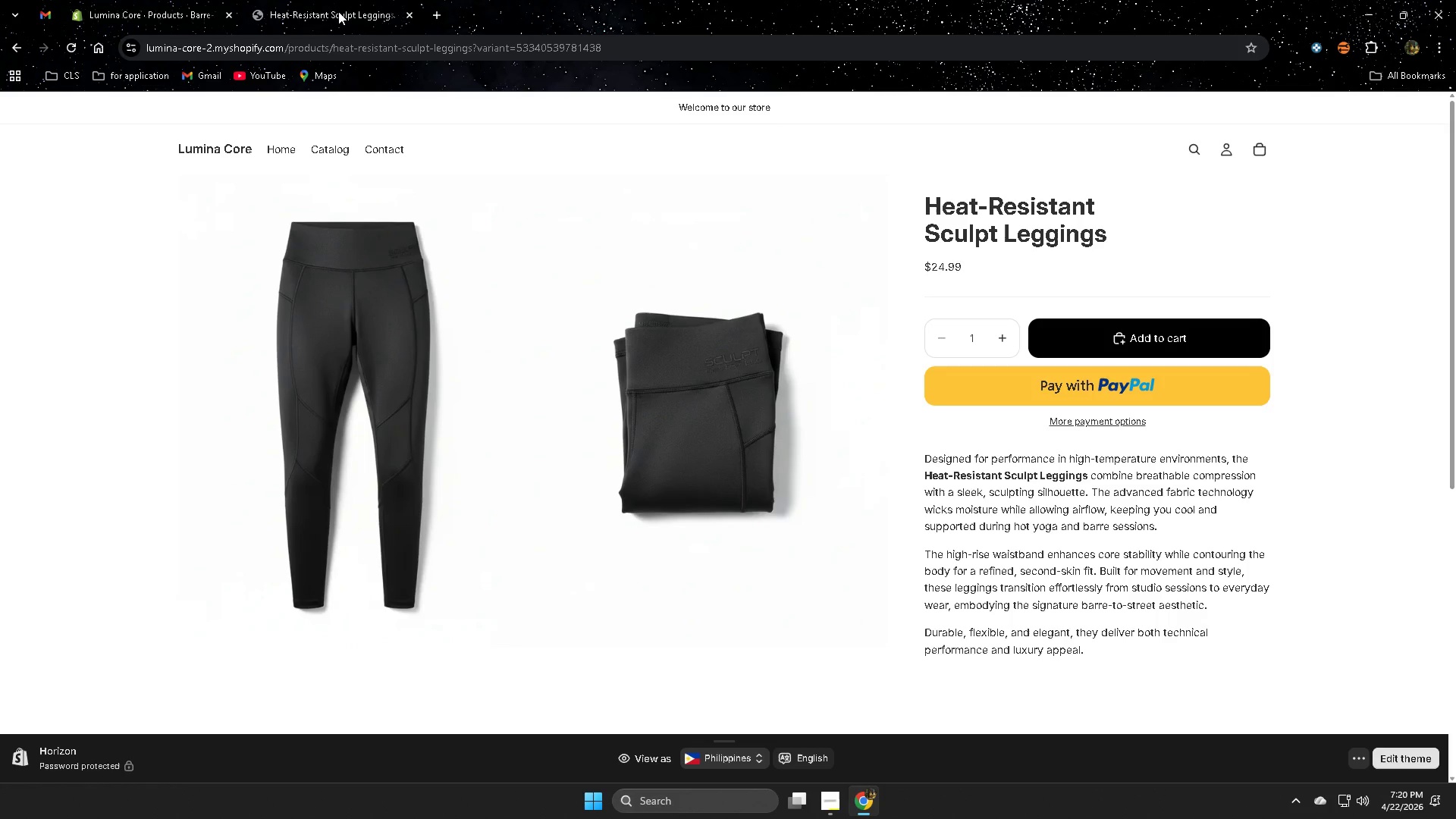 
left_click([136, 0])
 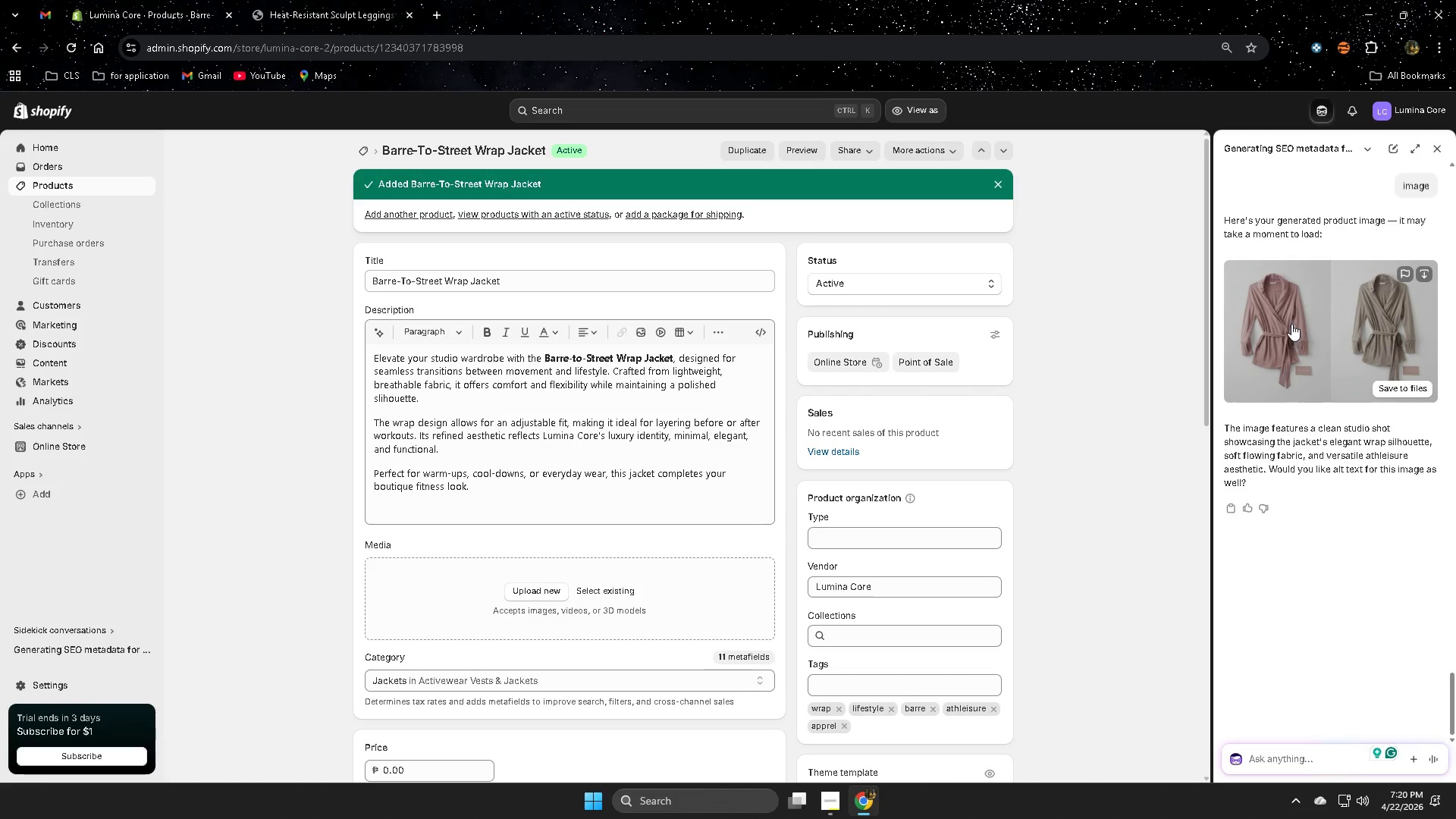 
wait(5.62)
 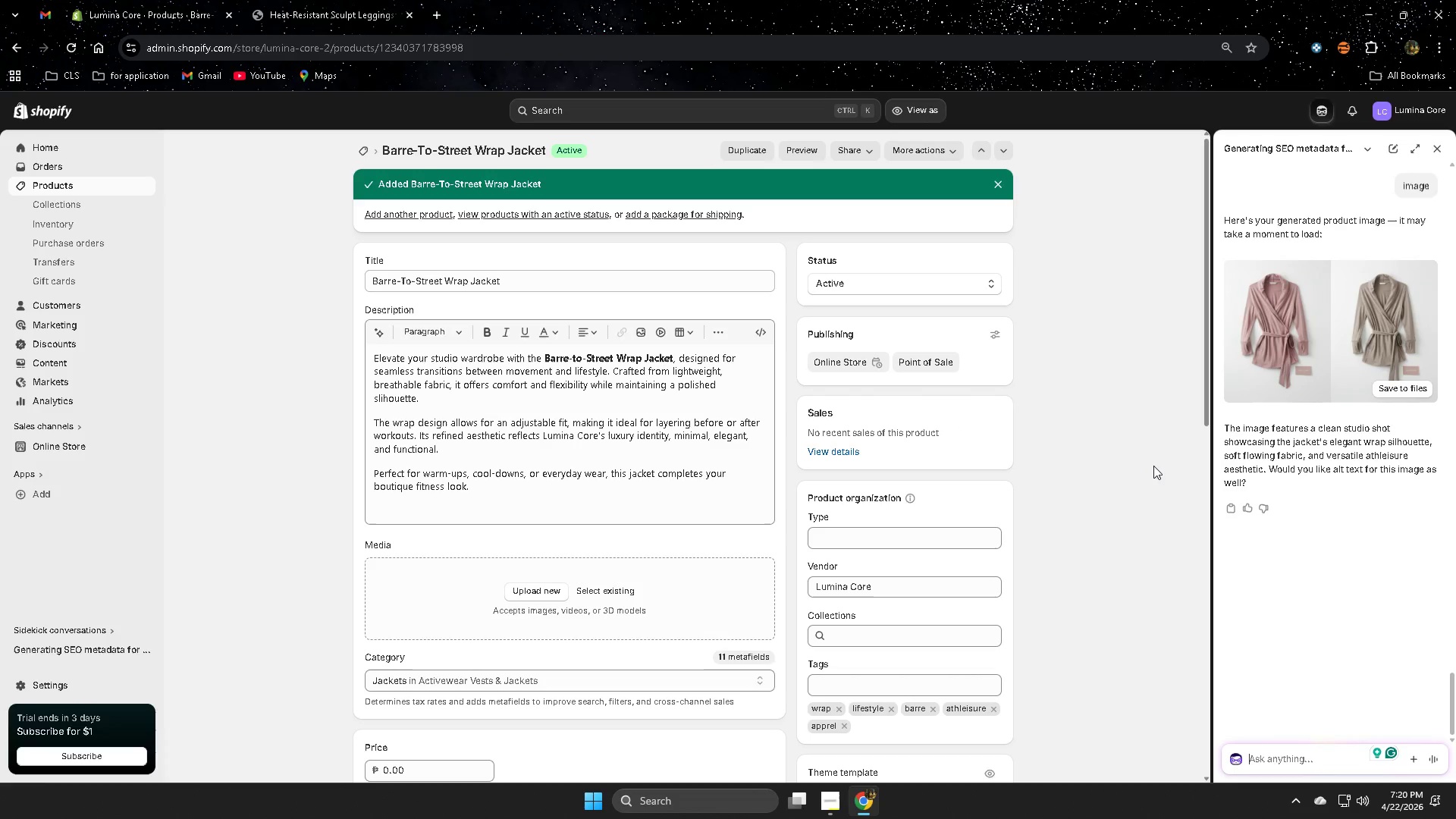 
left_click([1280, 313])
 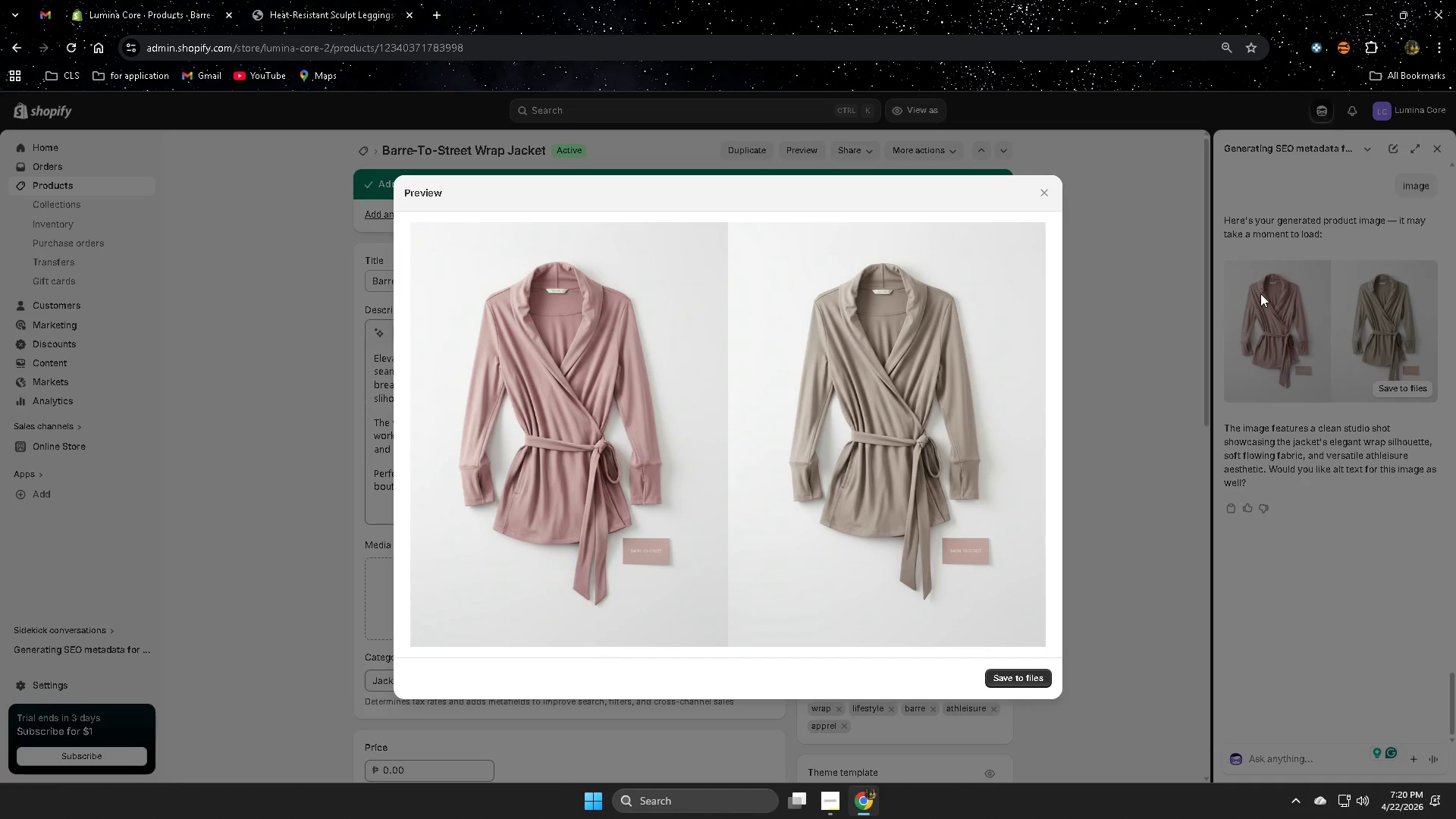 
wait(9.83)
 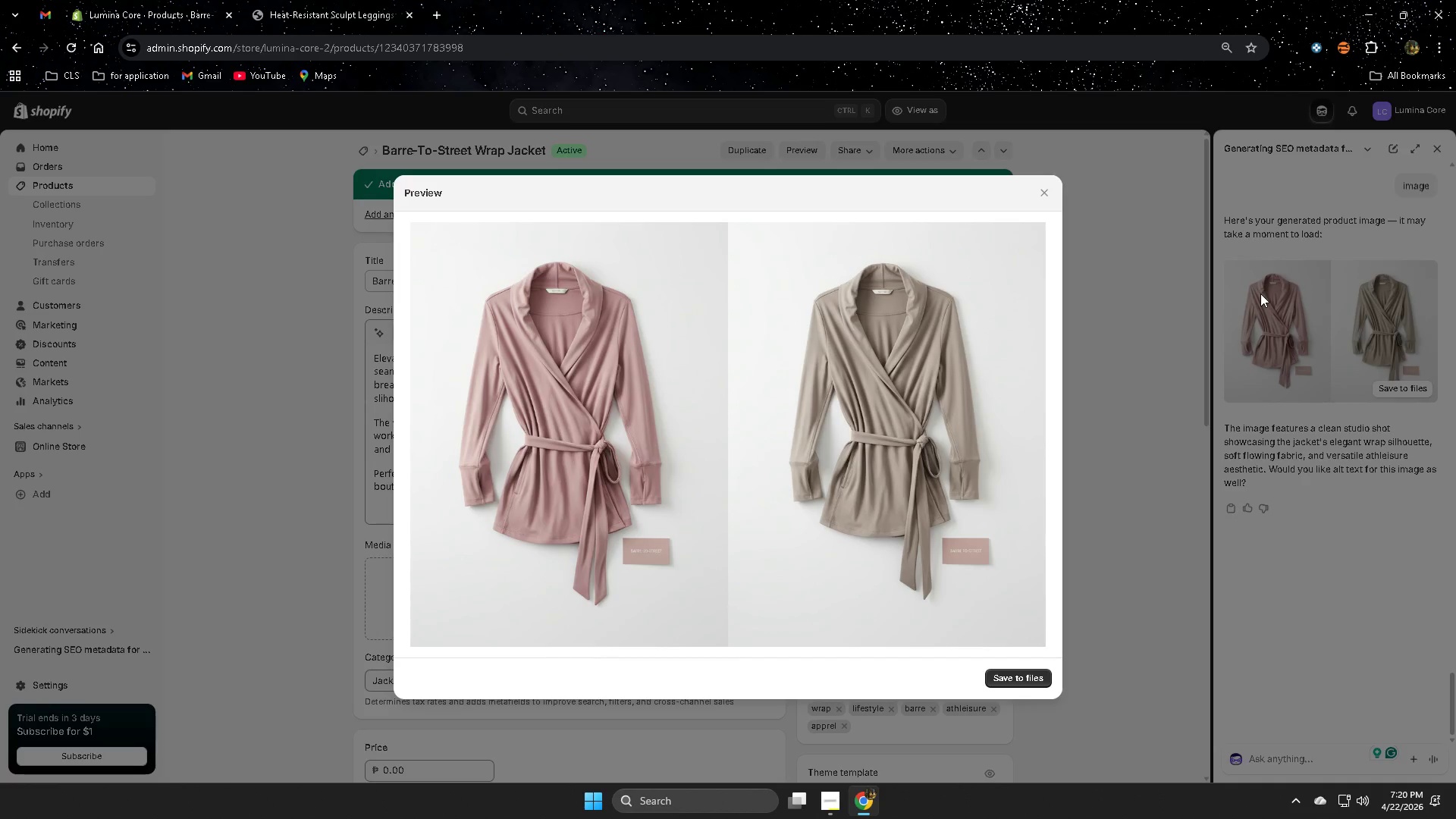 
key(Escape)
 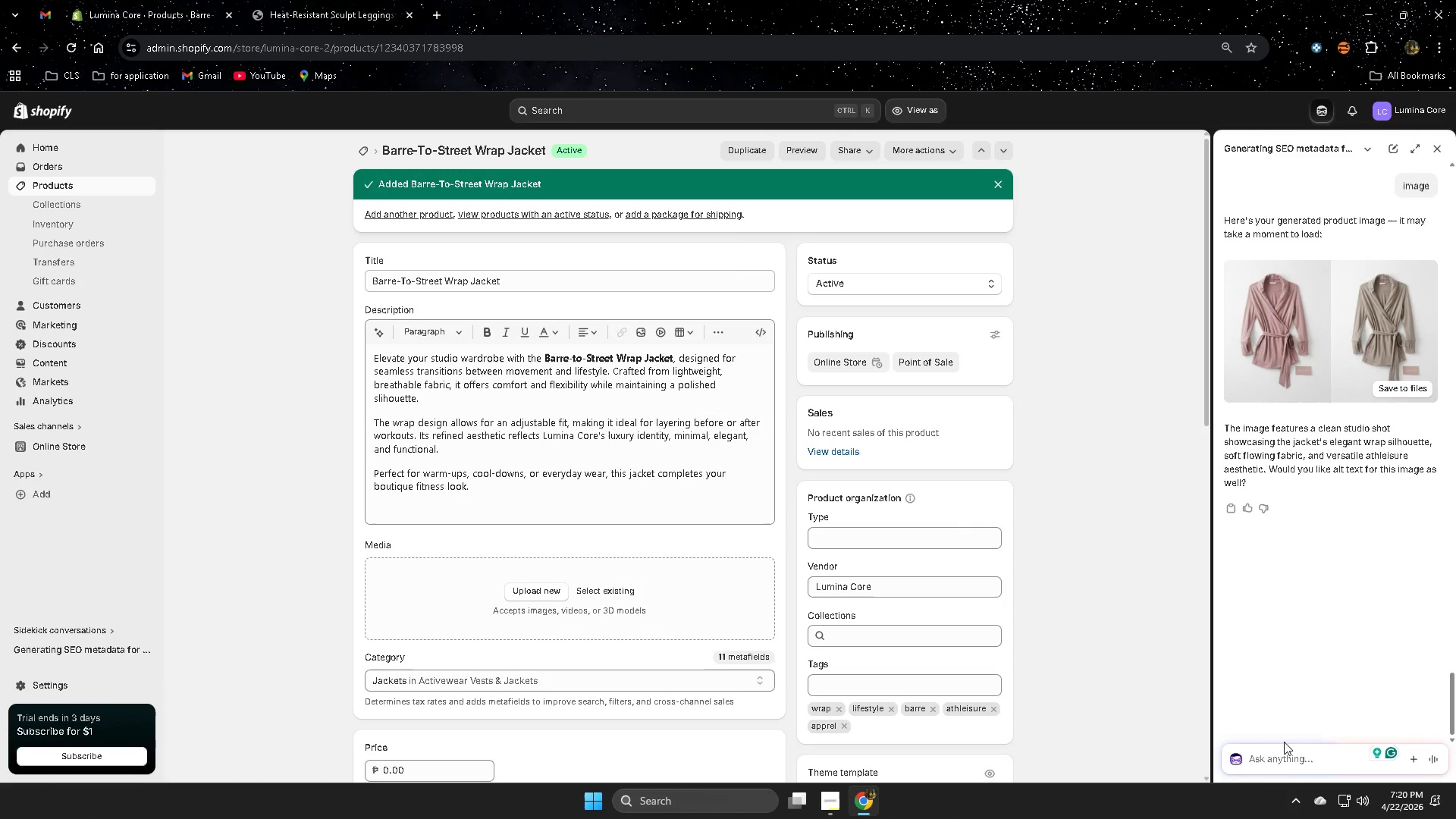 
wait(5.2)
 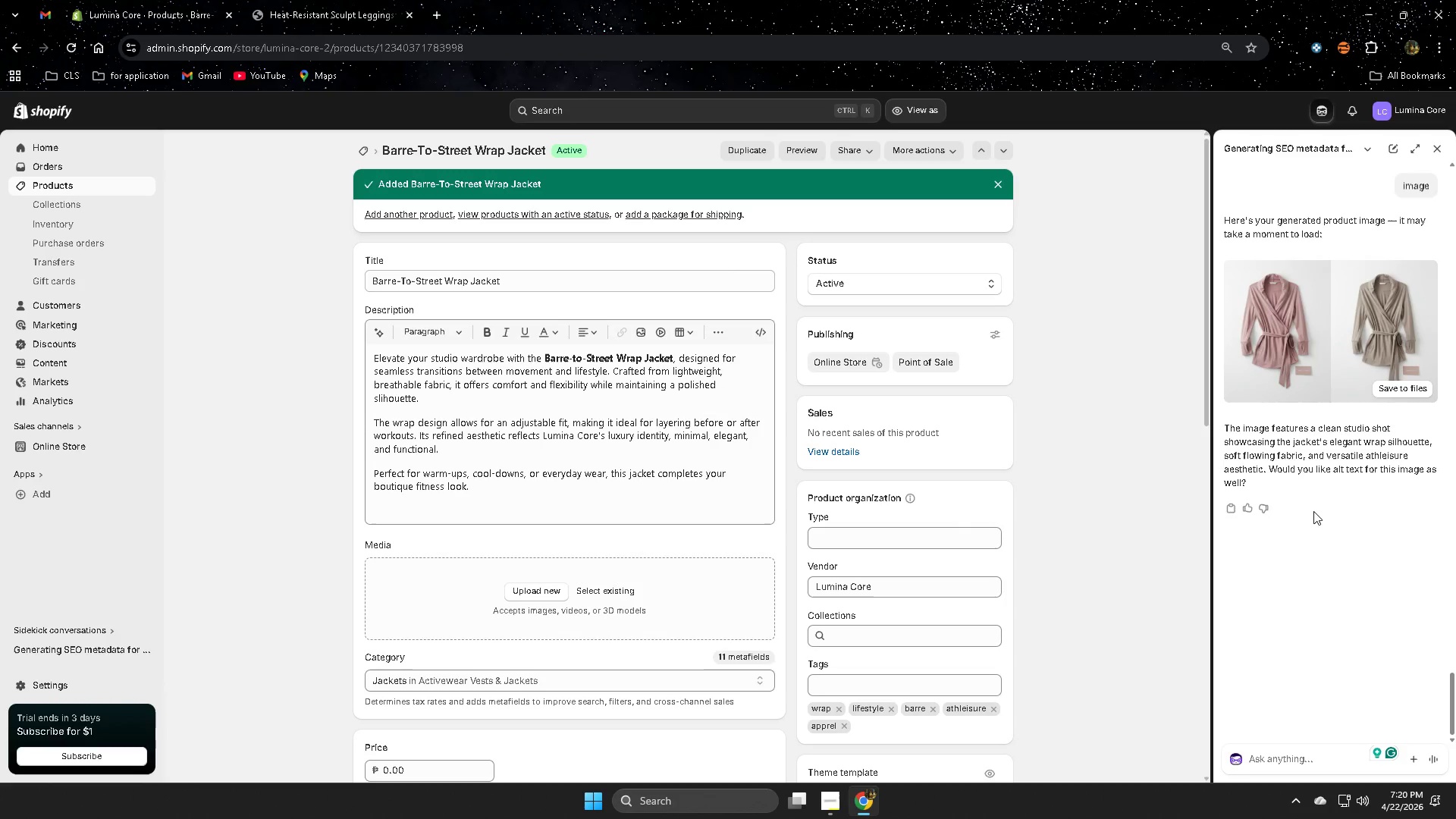 
type(make on )
key(Backspace)
type(ly 1 color)
 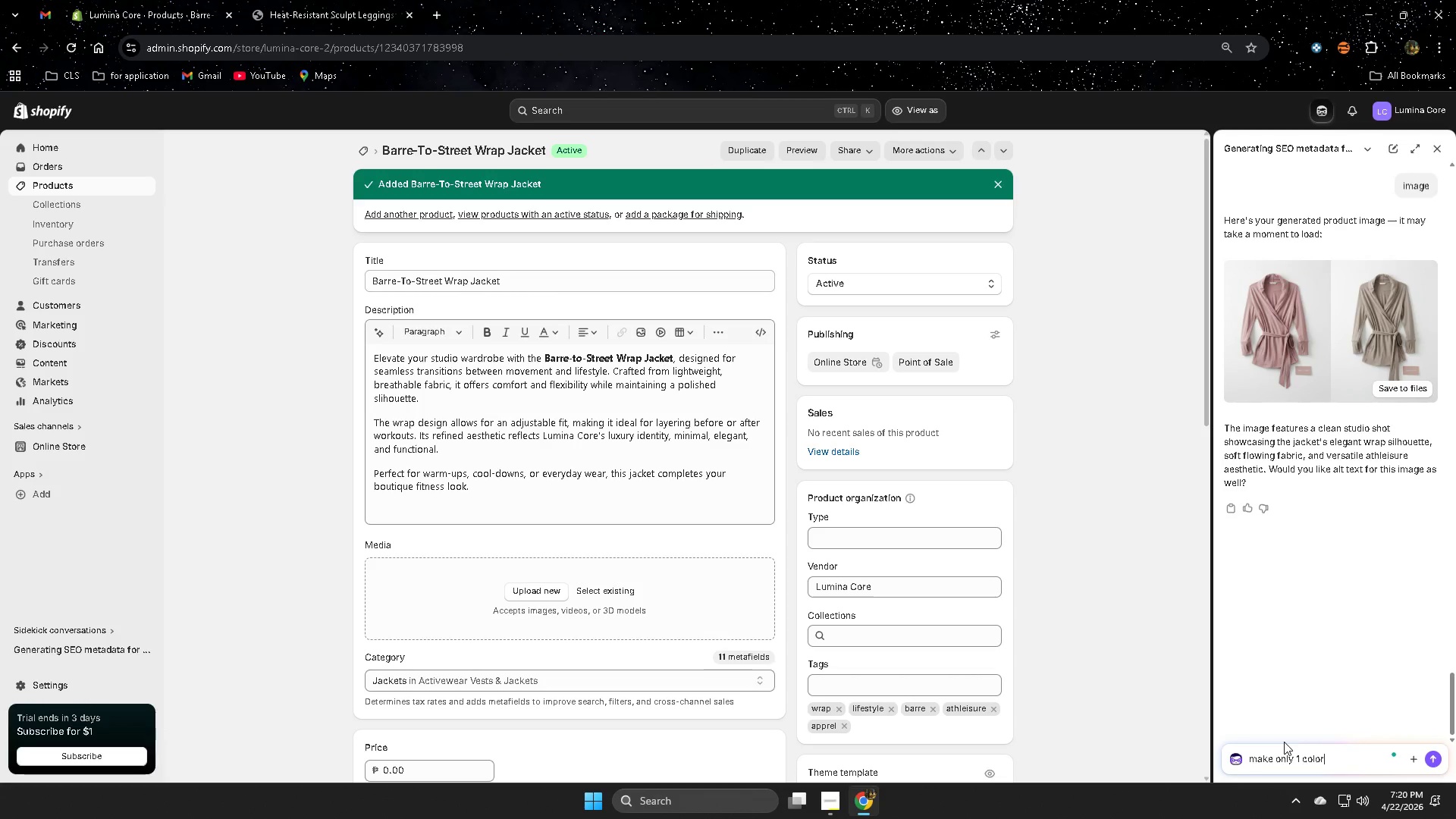 
key(Enter)
 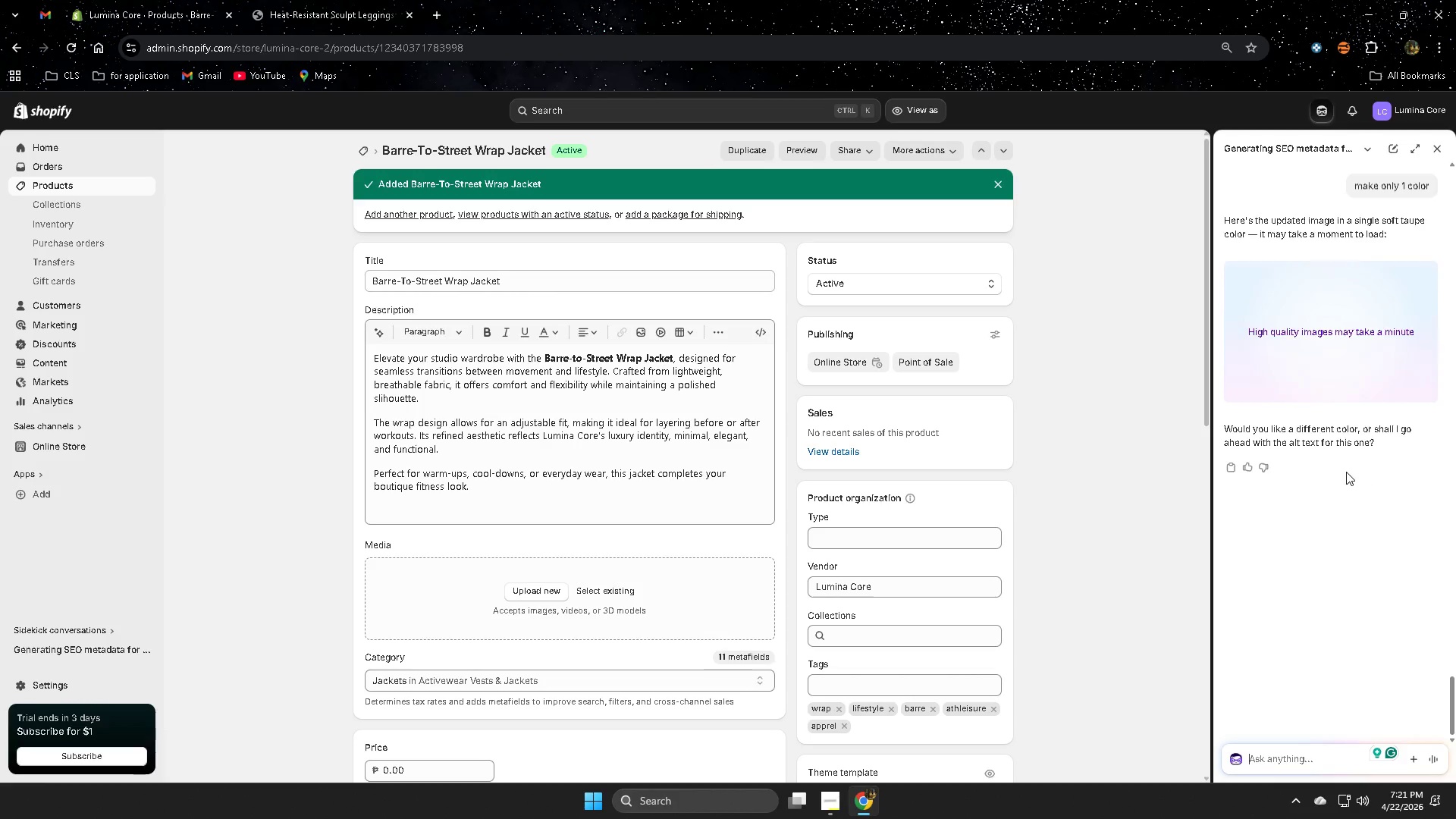 
wait(25.23)
 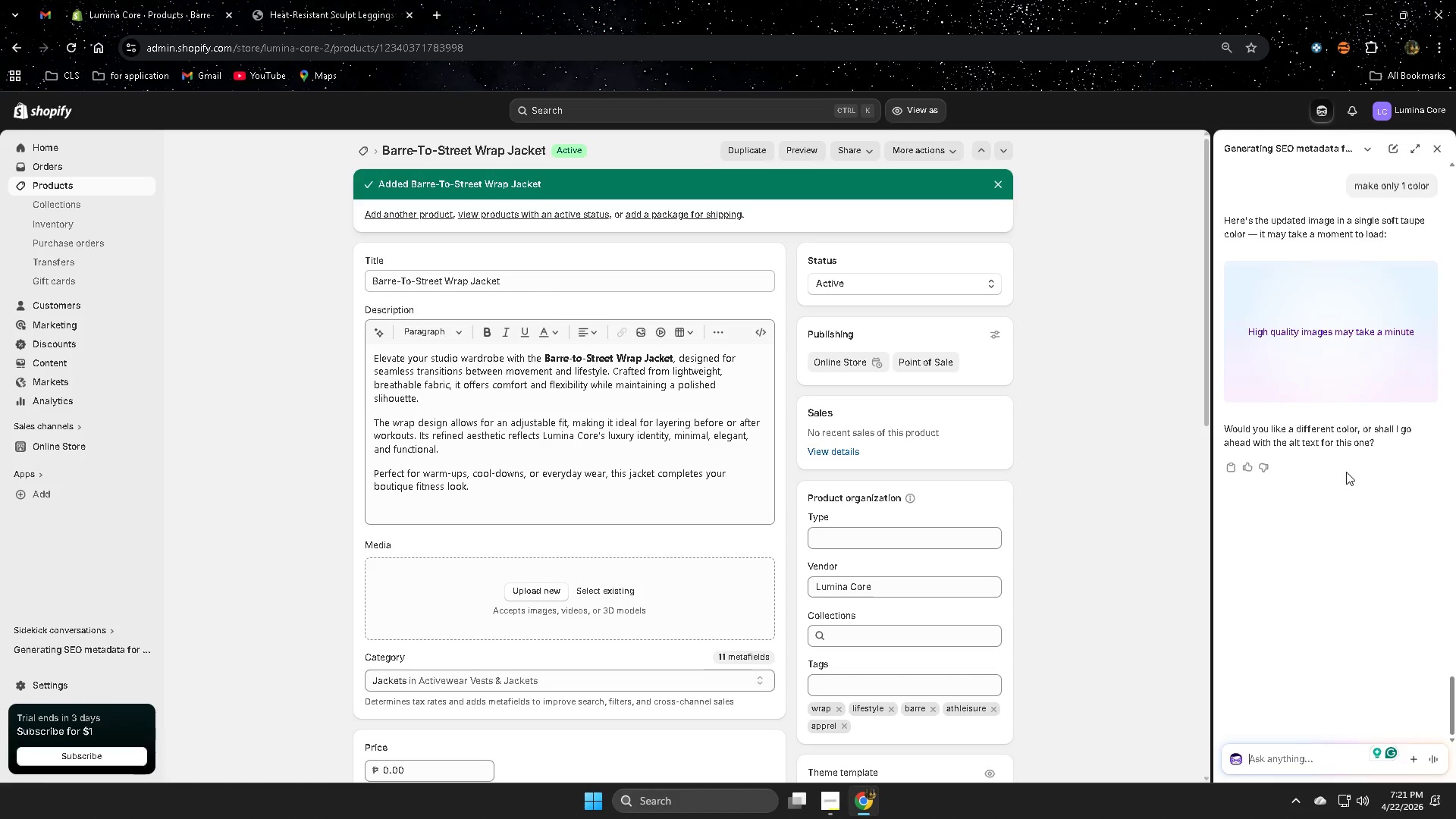 
scroll: coordinate [1323, 378], scroll_direction: up, amount: 4.0
 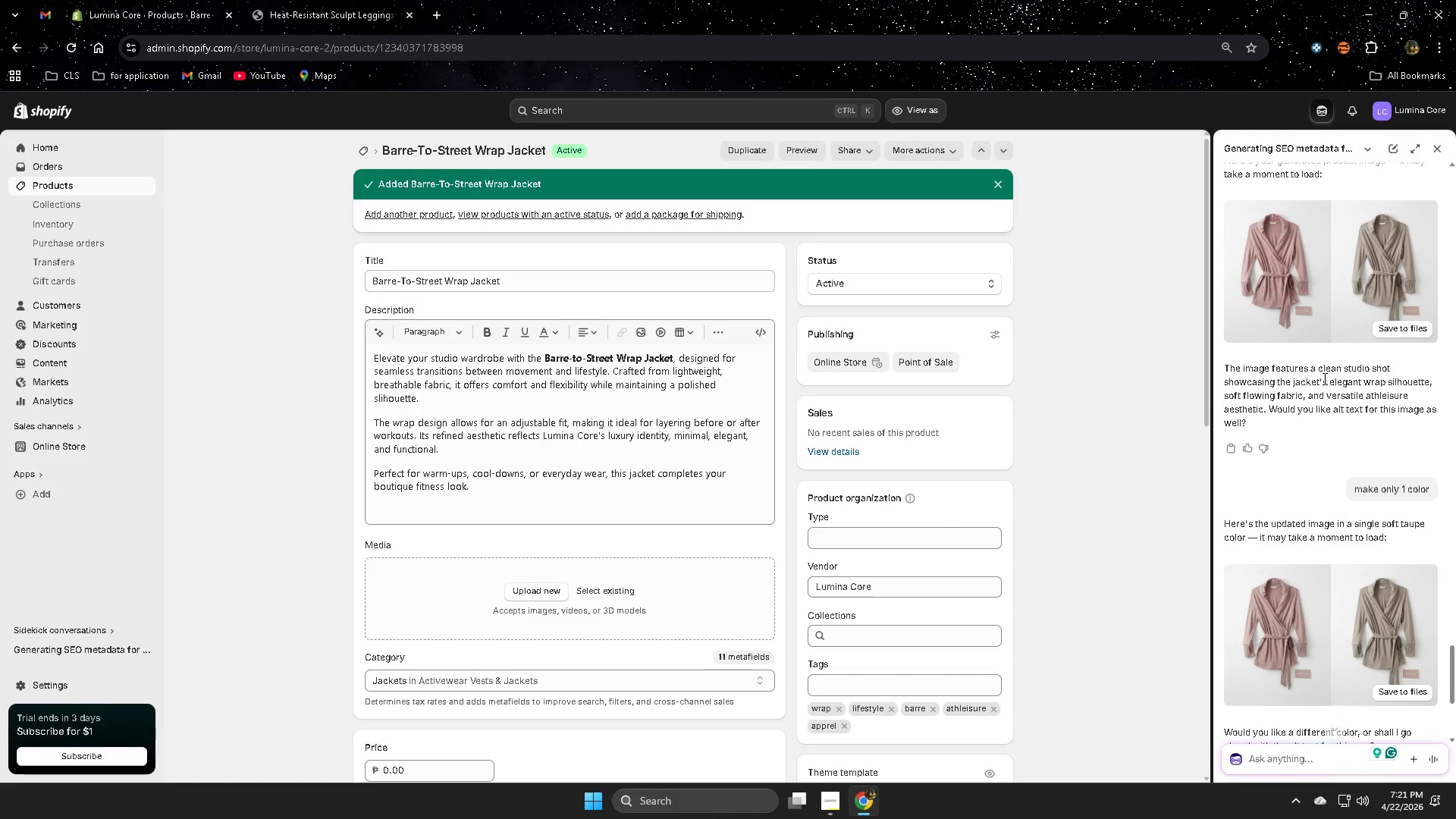 
scroll: coordinate [1323, 381], scroll_direction: down, amount: 3.0
 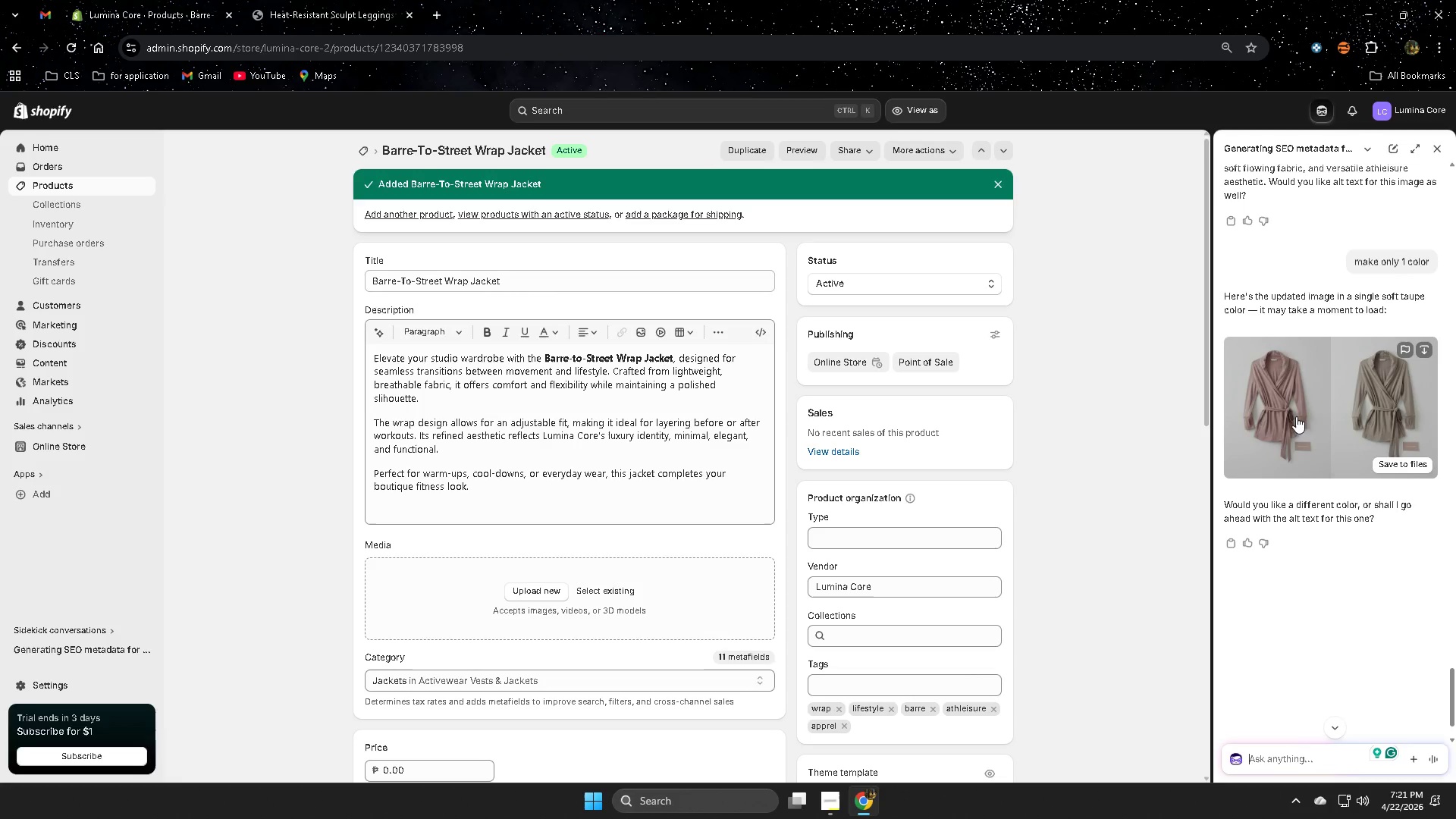 
key(VolumeDown)
 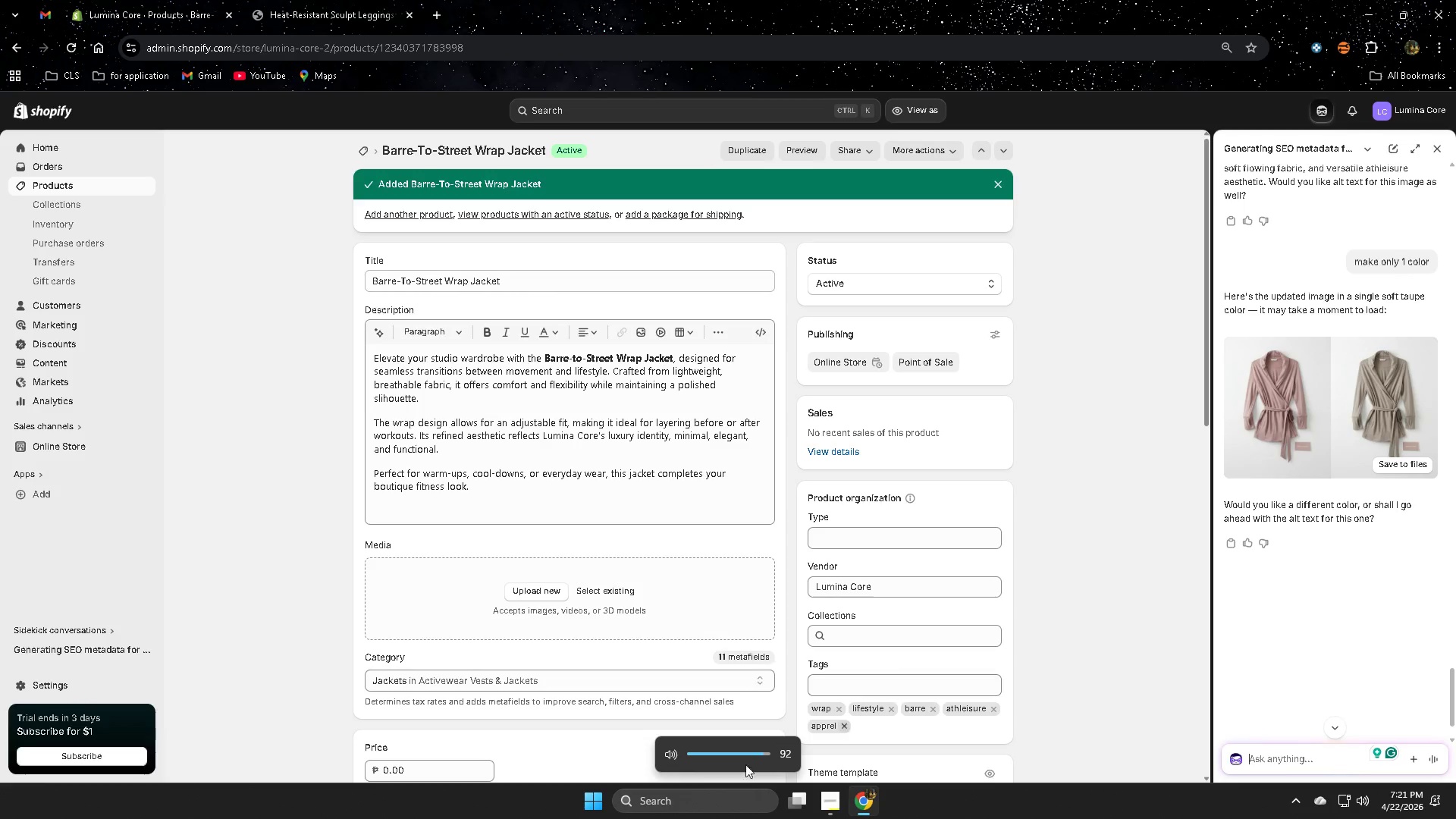 
left_click_drag(start_coordinate=[763, 753], to_coordinate=[814, 750])
 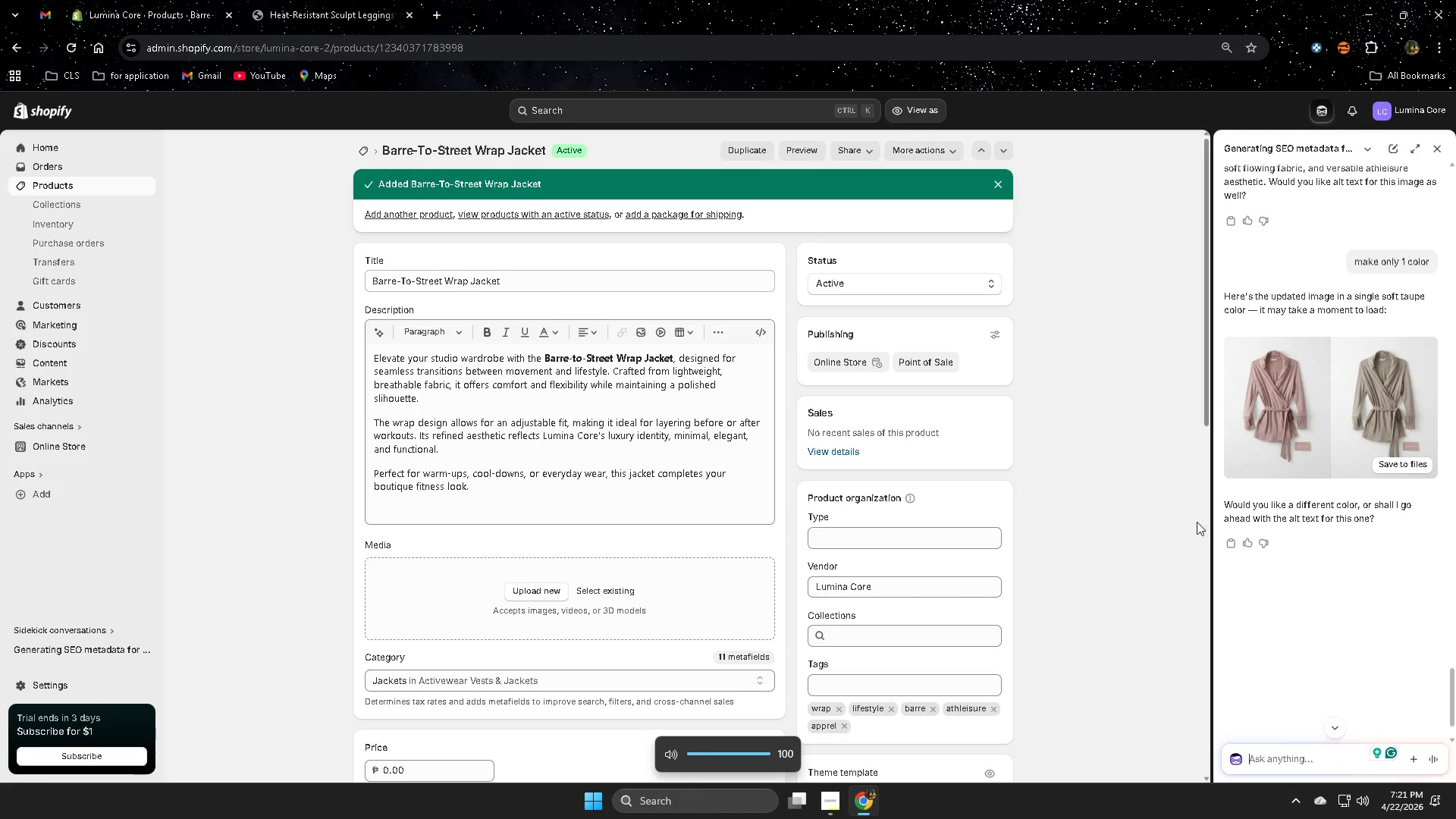 
scroll: coordinate [1203, 516], scroll_direction: up, amount: 2.0
 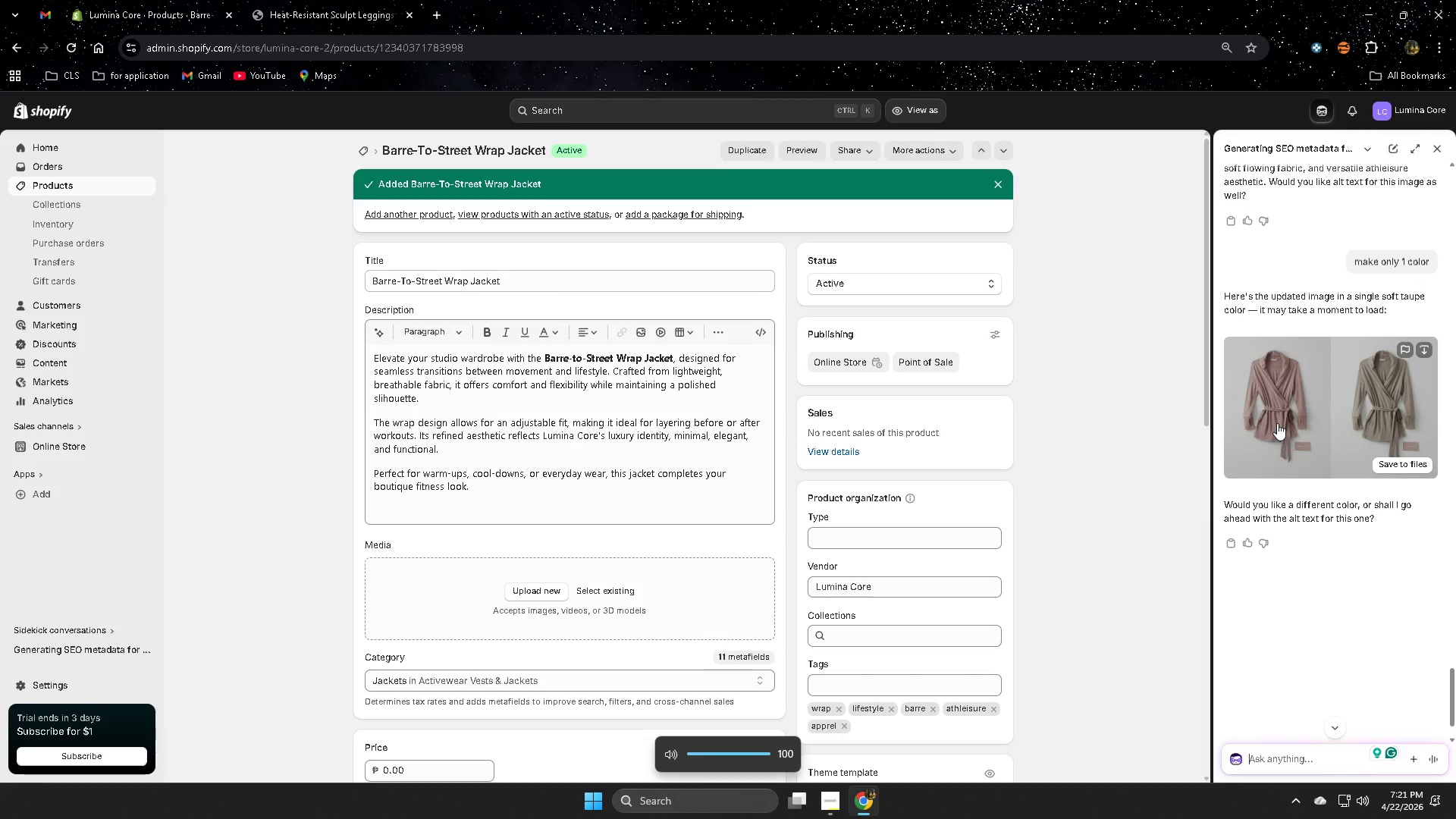 
mouse_move([1313, 396])
 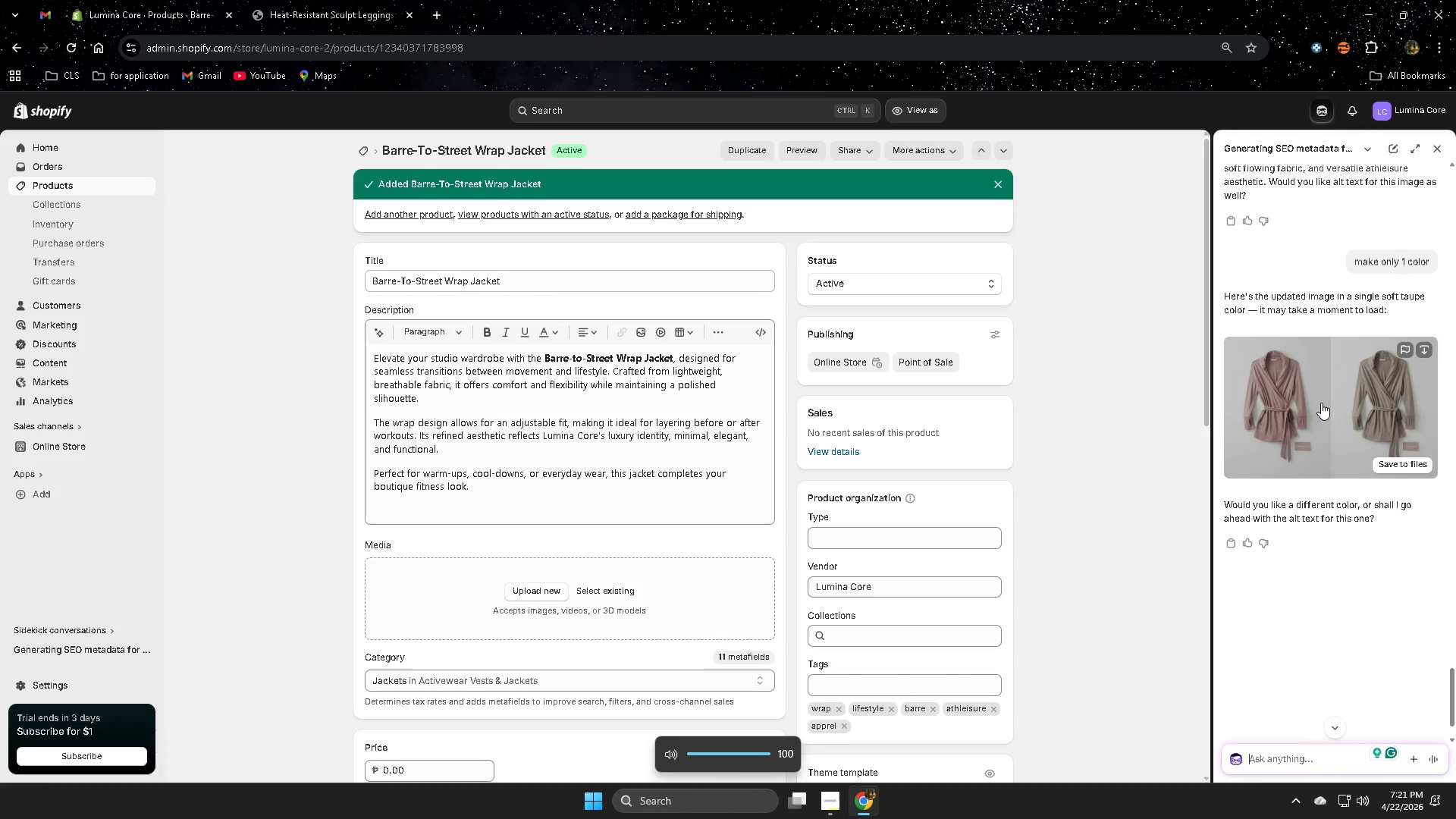 
left_click([1321, 403])
 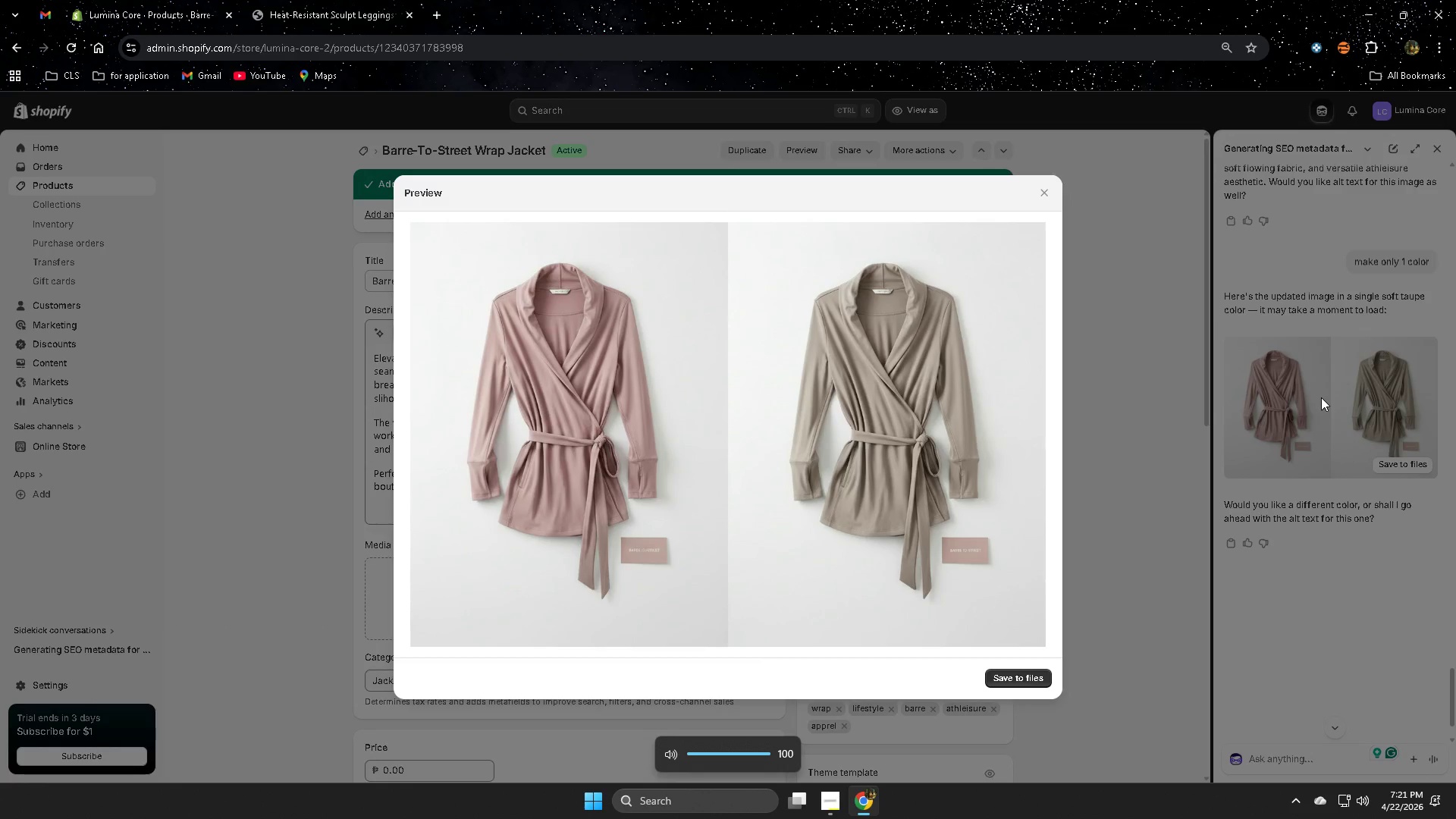 
key(Escape)
 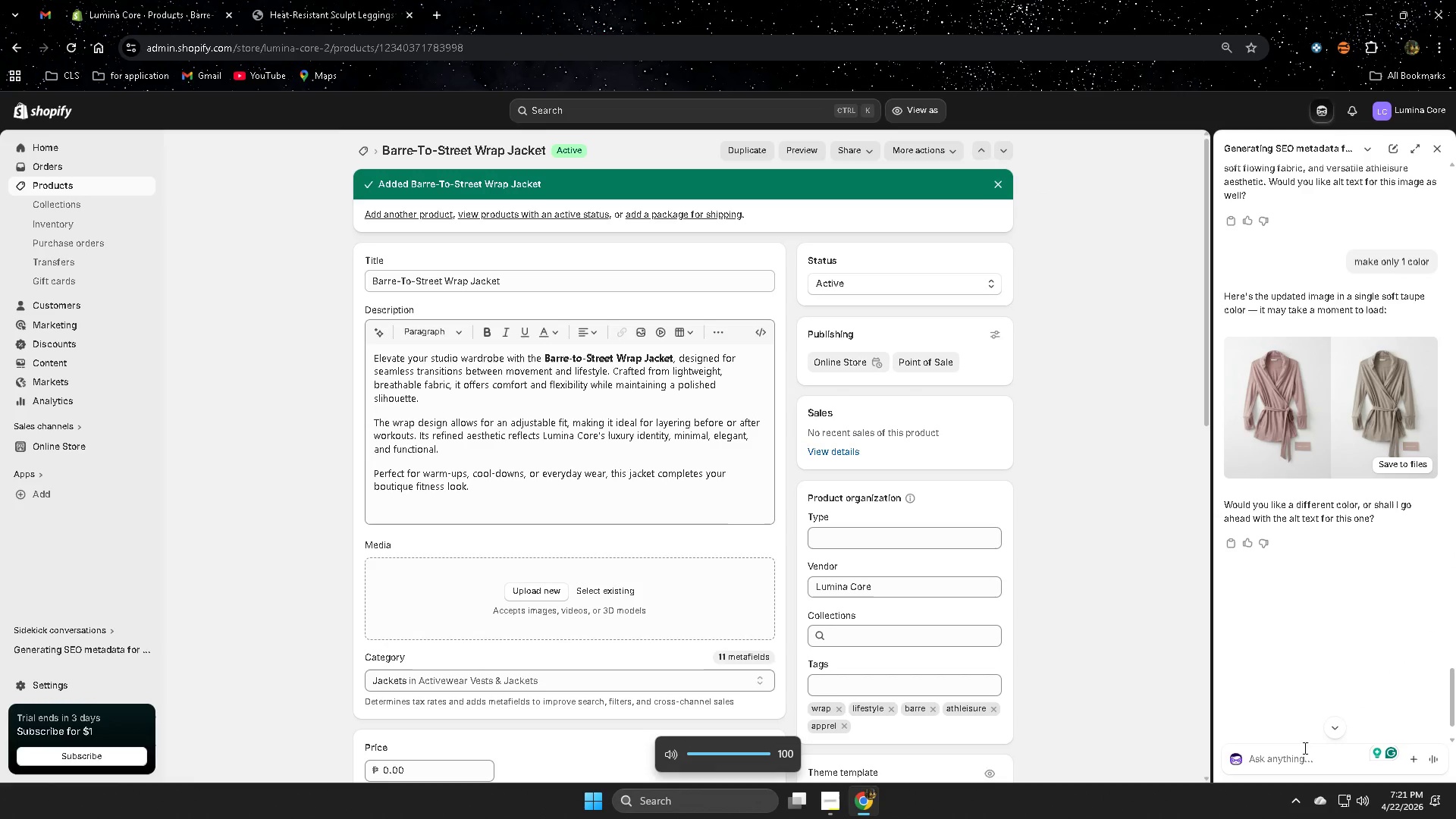 
left_click([1279, 766])
 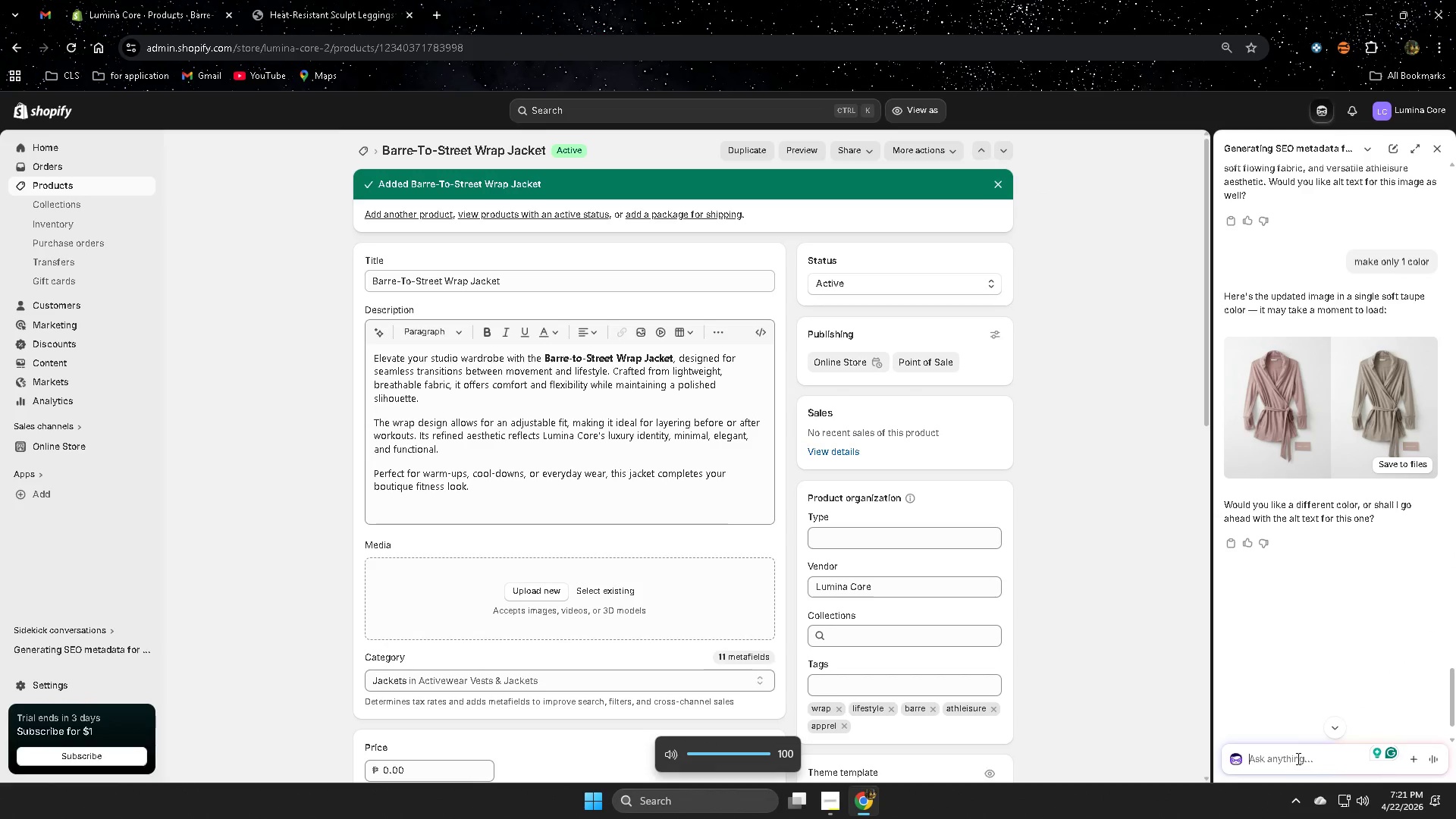 
type(alt text)
 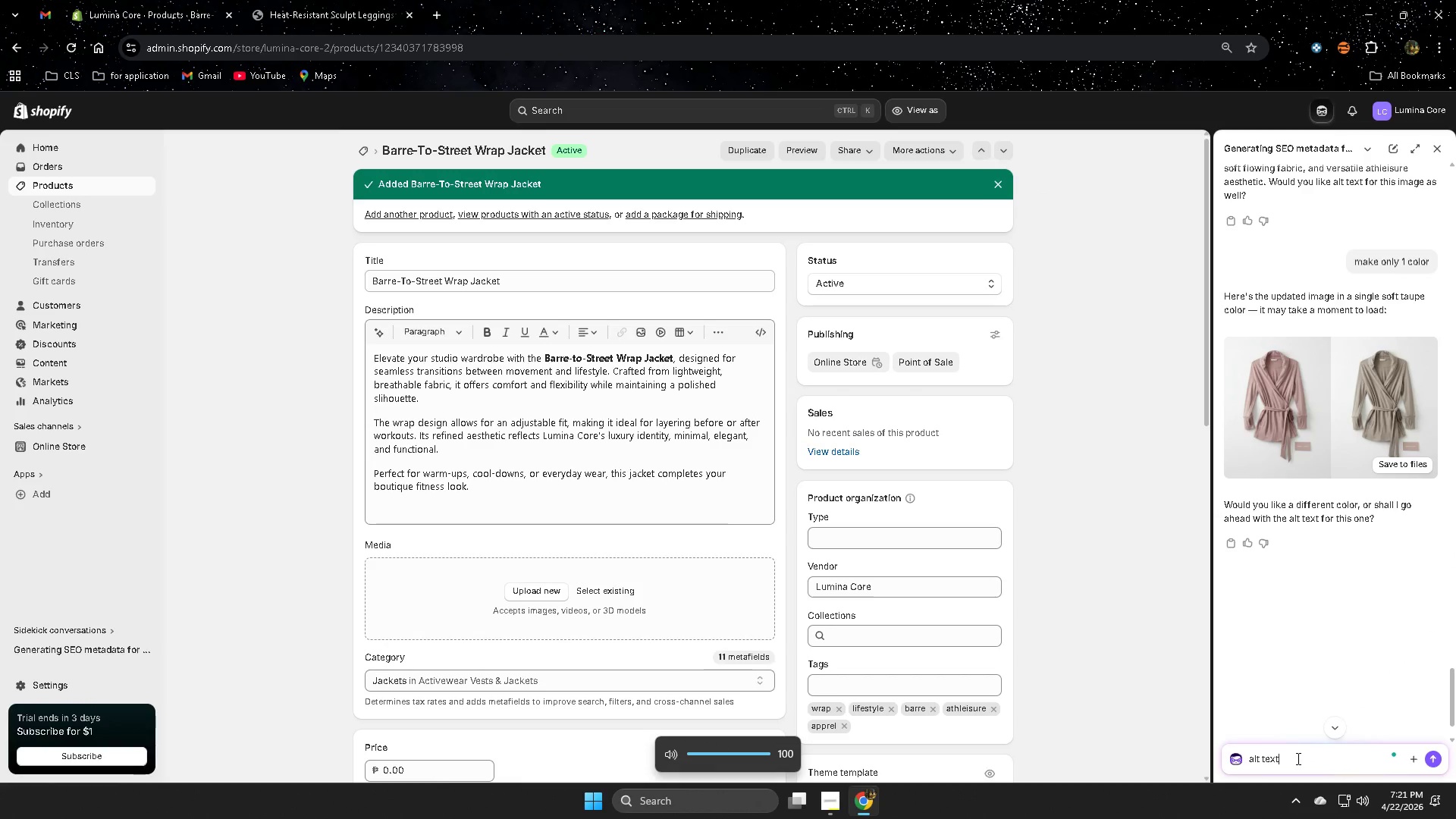 
key(Enter)
 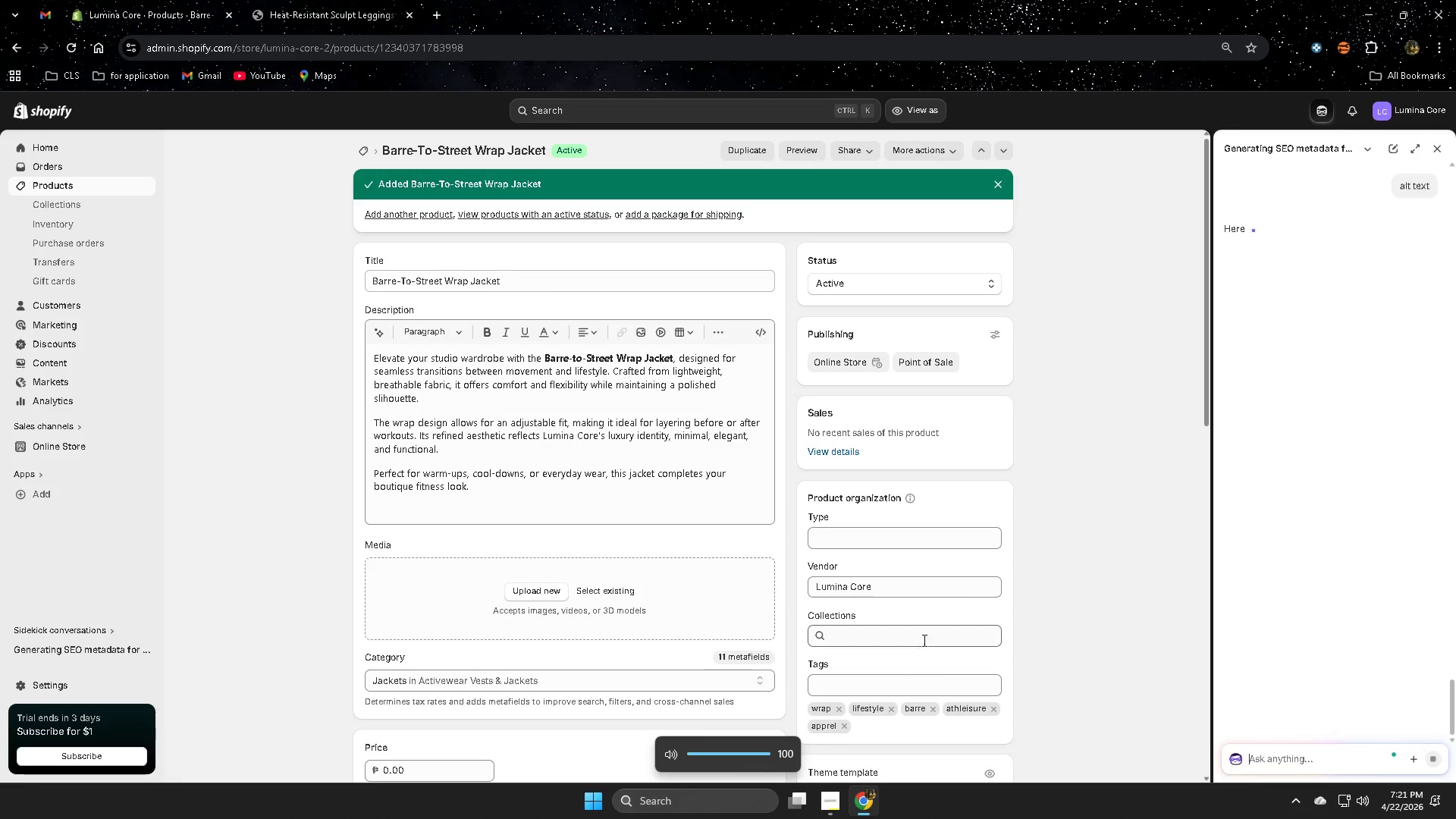 
scroll: coordinate [1344, 353], scroll_direction: up, amount: 6.0
 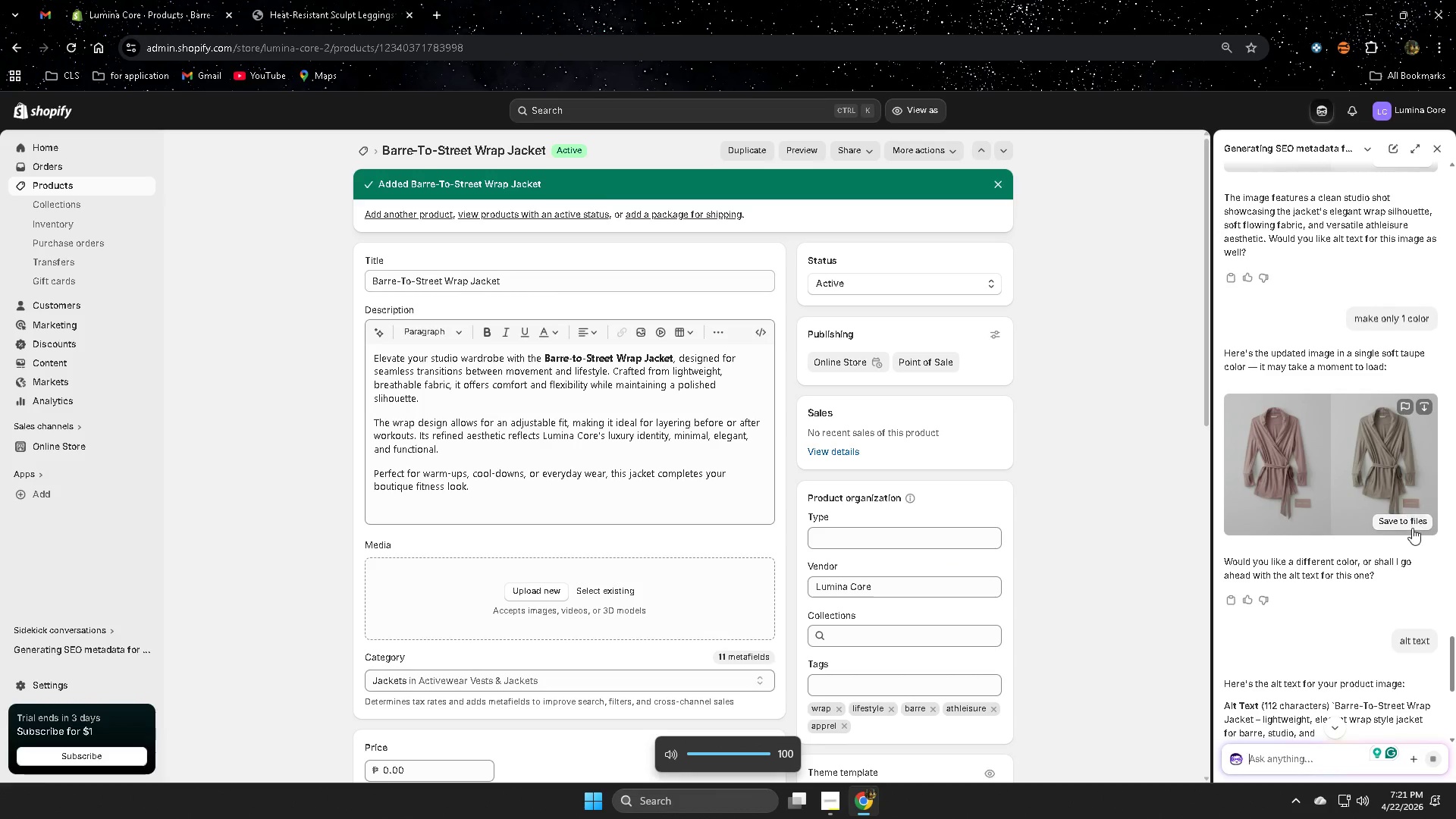 
left_click([1413, 519])
 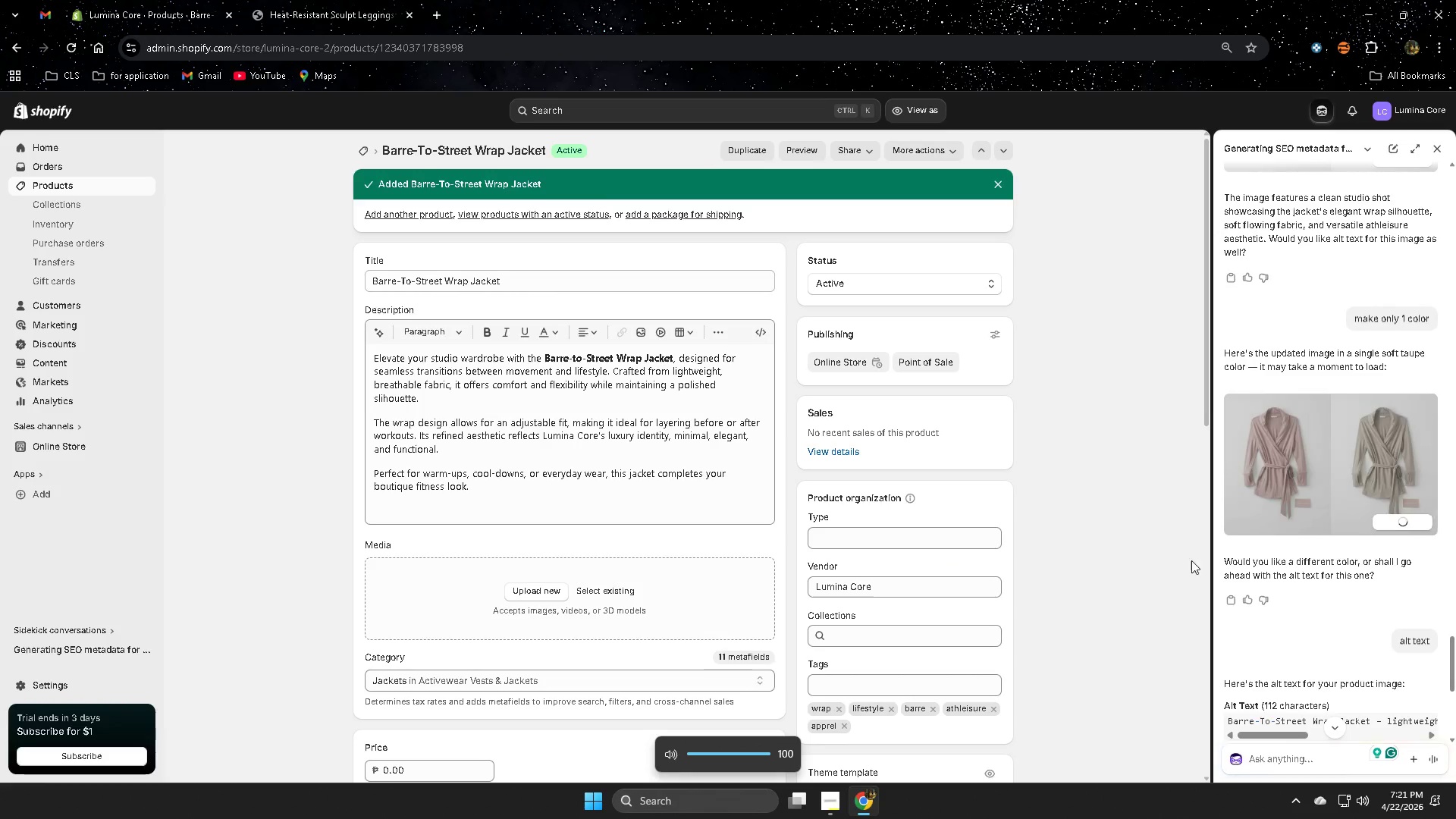 
scroll: coordinate [1322, 639], scroll_direction: down, amount: 7.0
 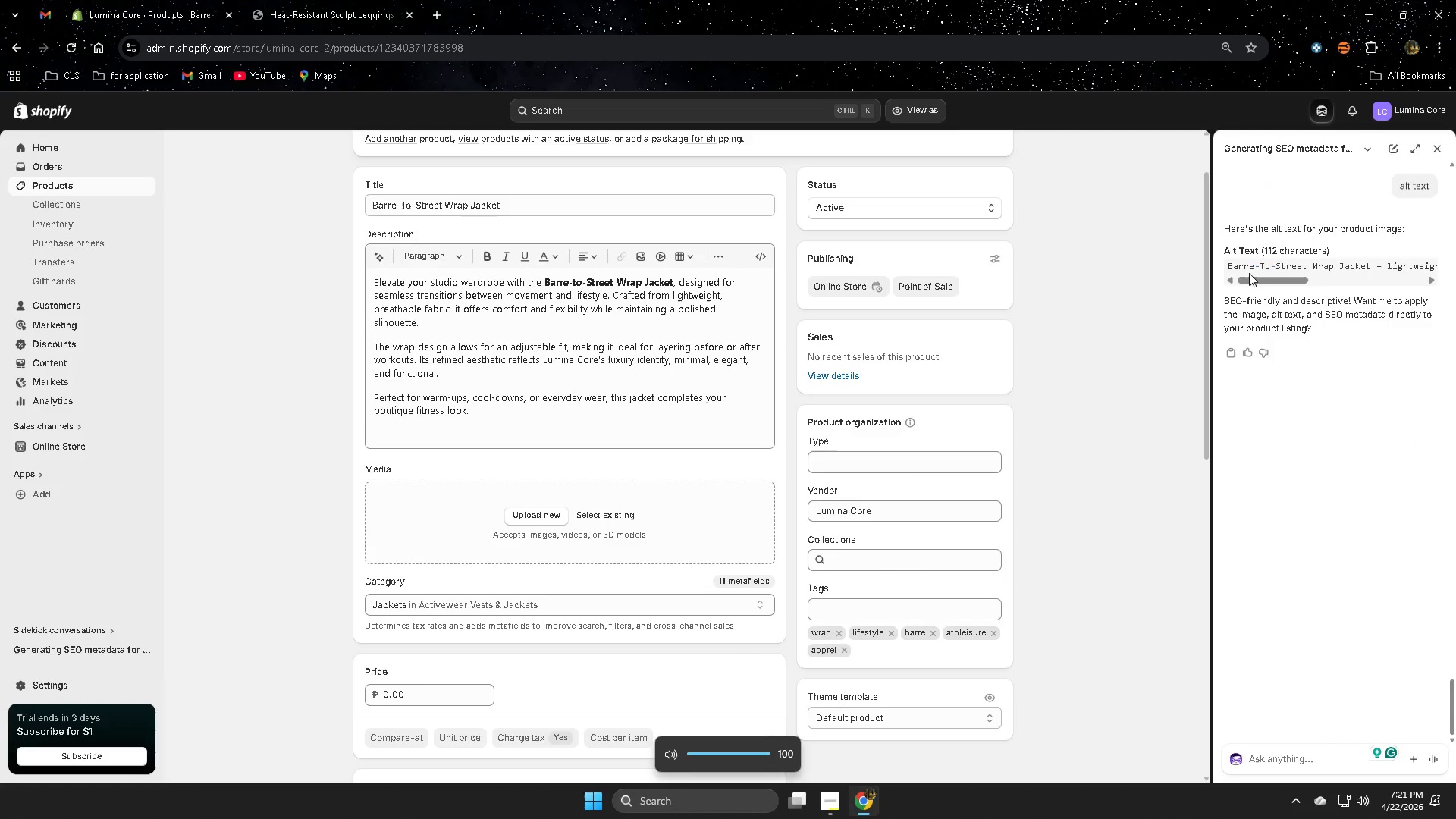 
left_click_drag(start_coordinate=[1257, 280], to_coordinate=[1172, 269])
 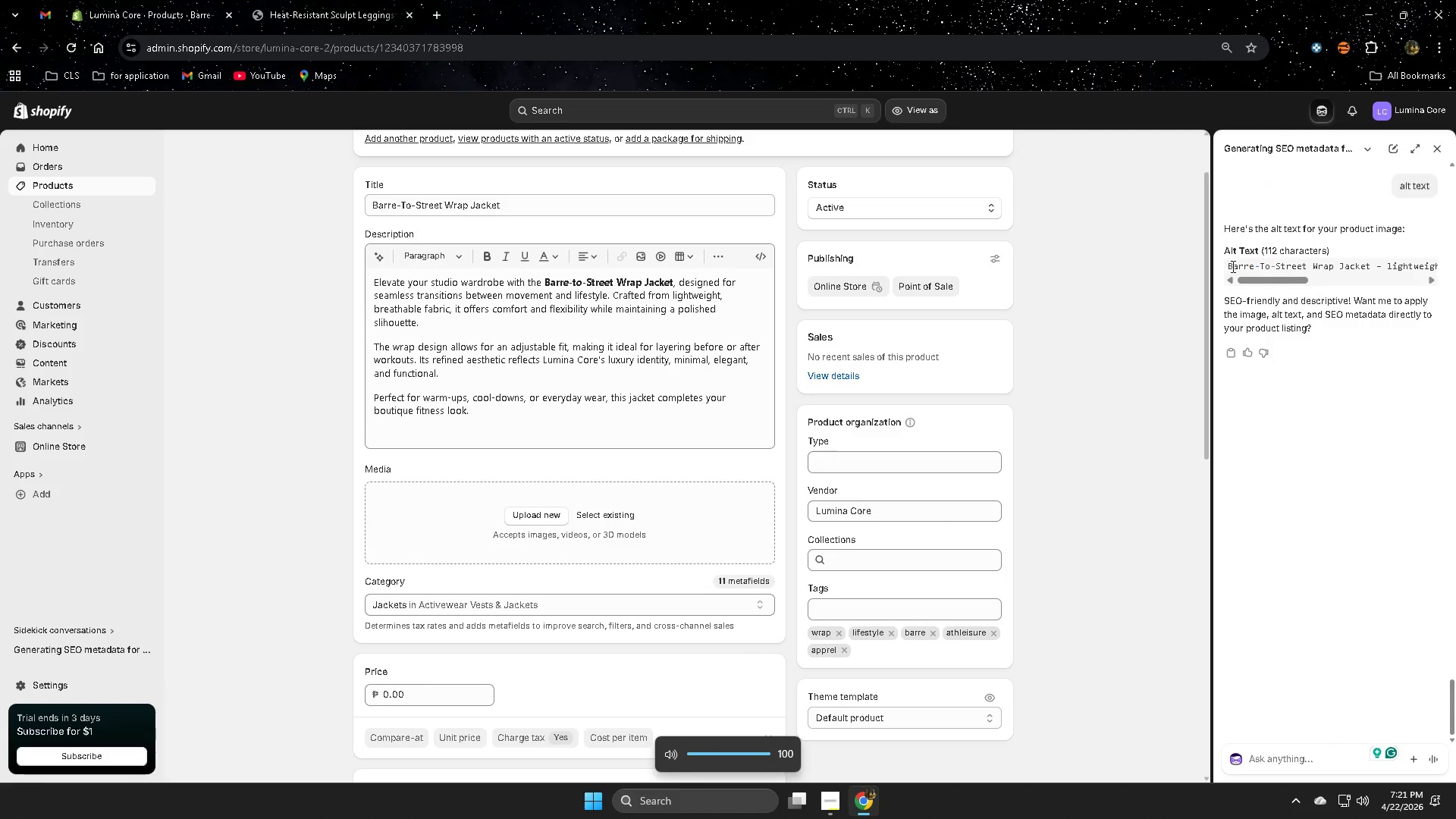 
left_click([1232, 266])
 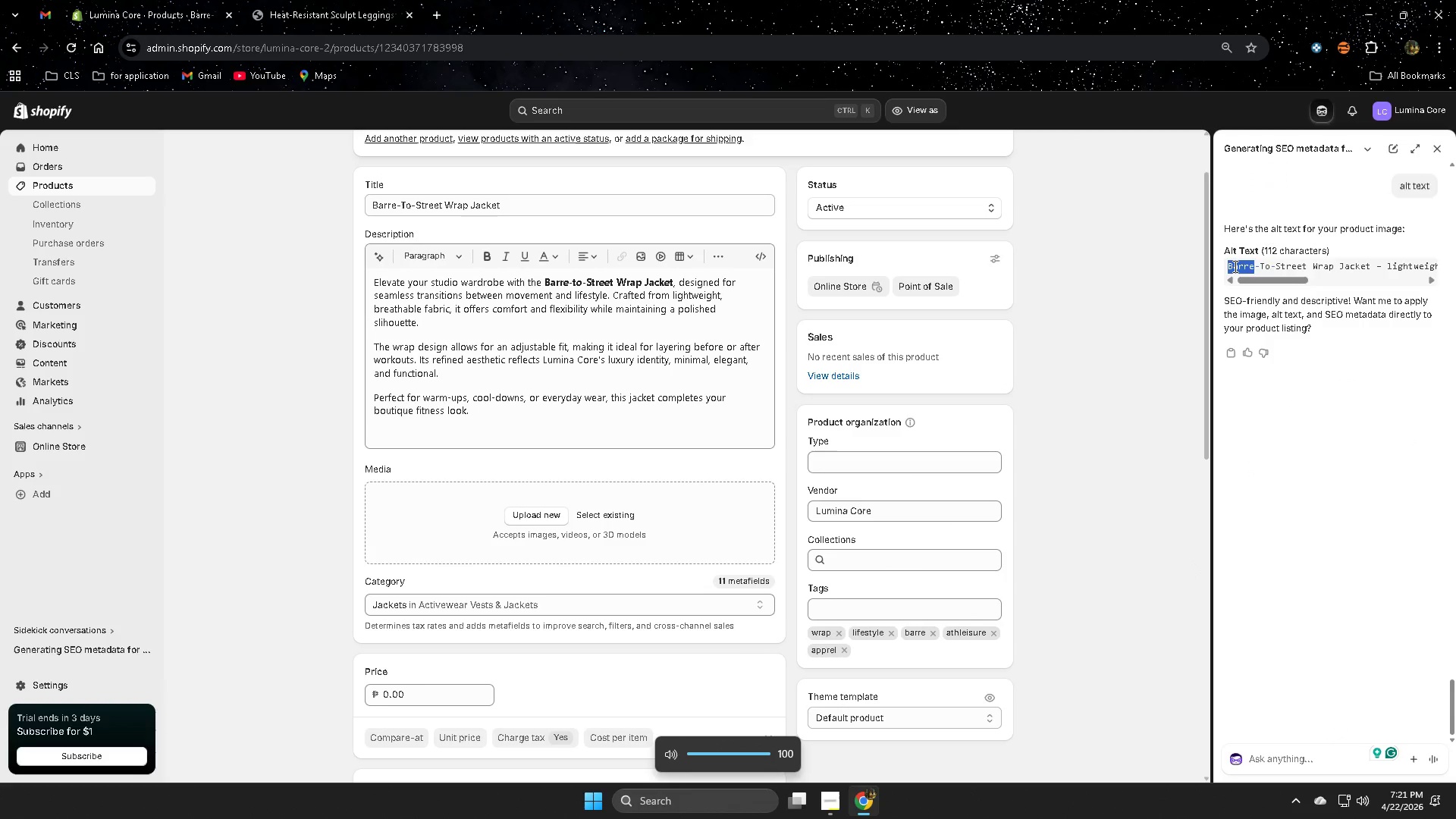 
left_click_drag(start_coordinate=[1232, 266], to_coordinate=[1455, 276])
 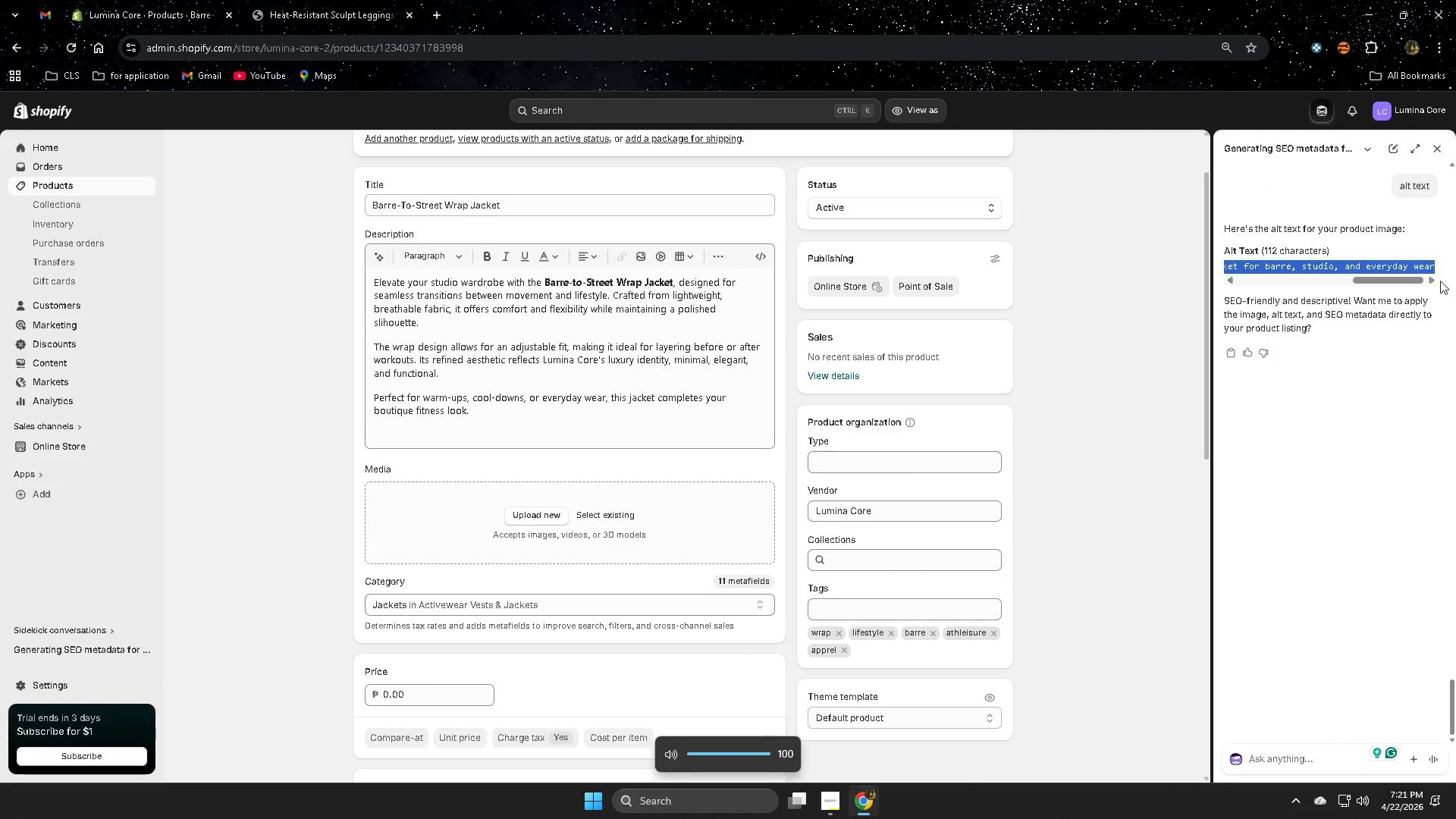 
key(Control+ControlLeft)
 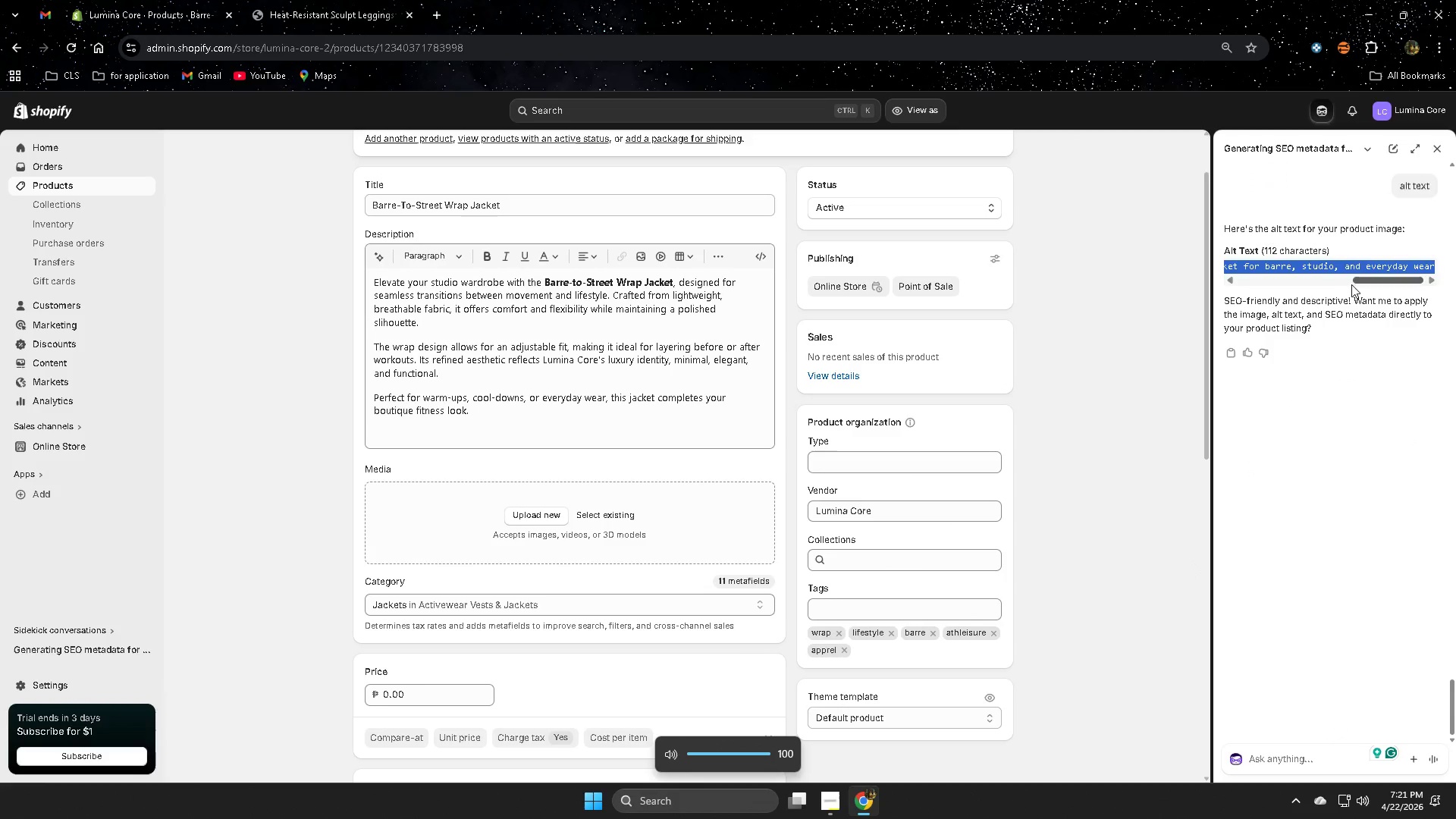 
key(Control+C)
 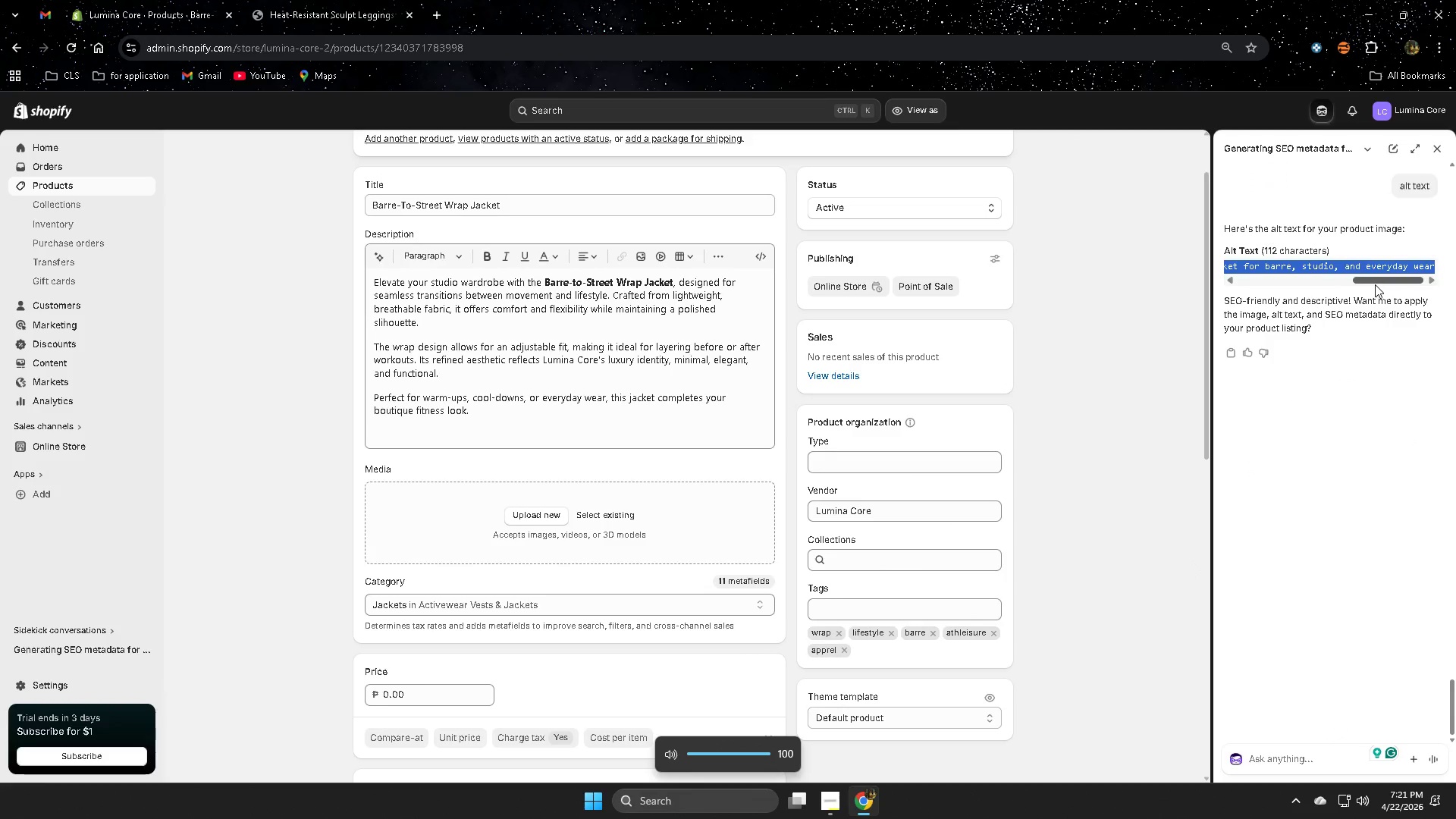 
left_click_drag(start_coordinate=[1375, 284], to_coordinate=[1113, 290])
 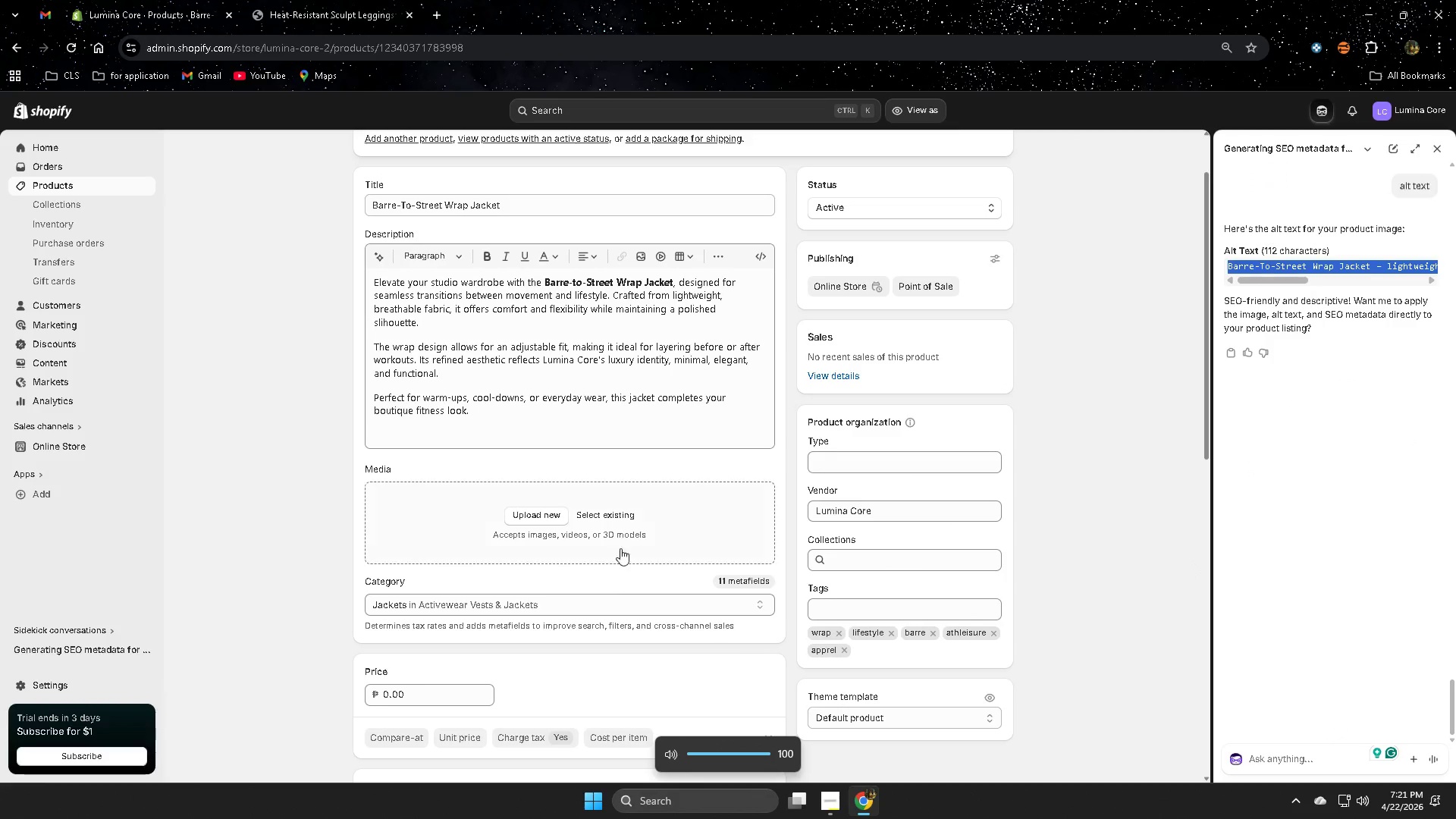 
left_click([613, 516])
 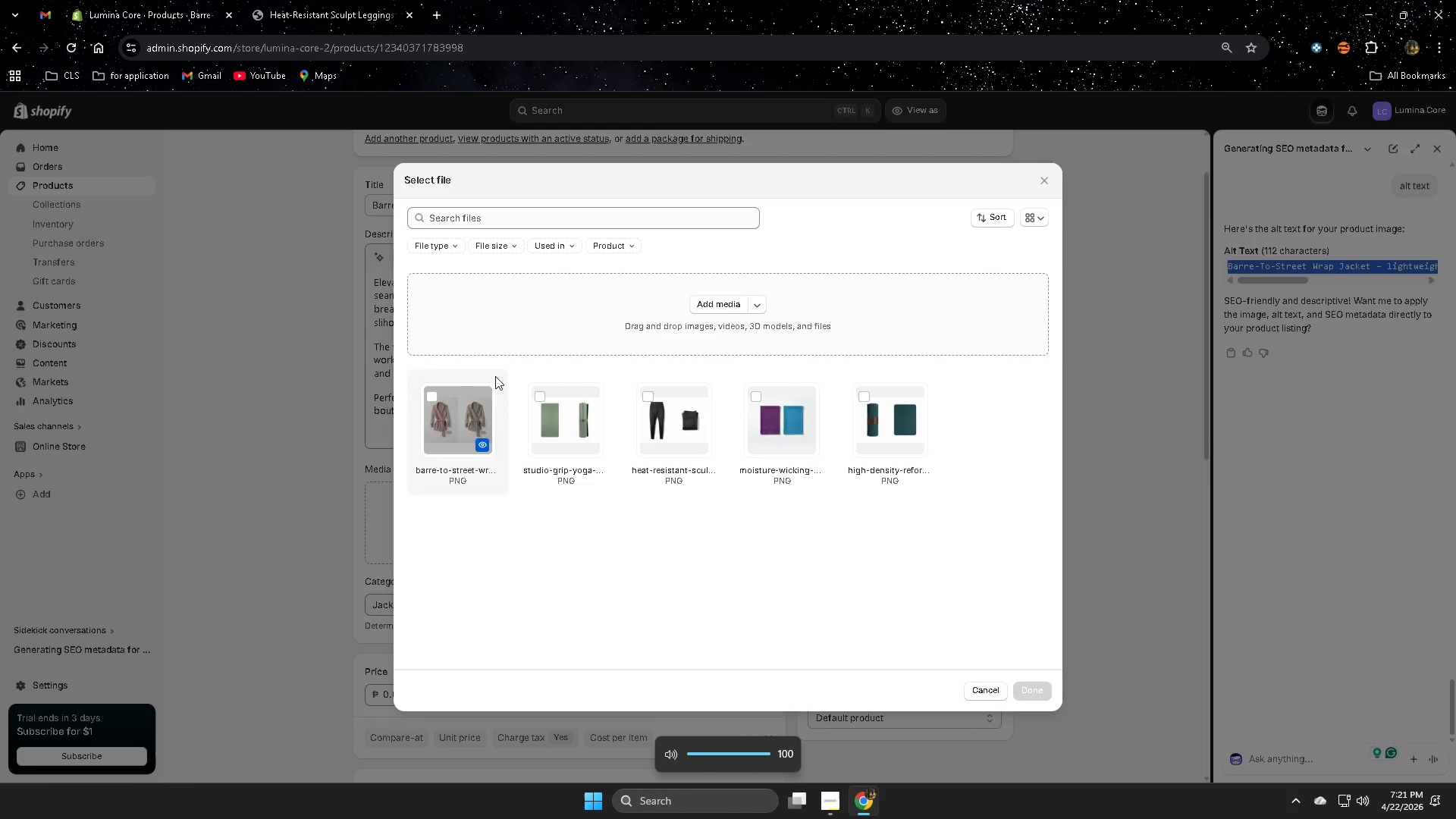 
left_click([434, 403])
 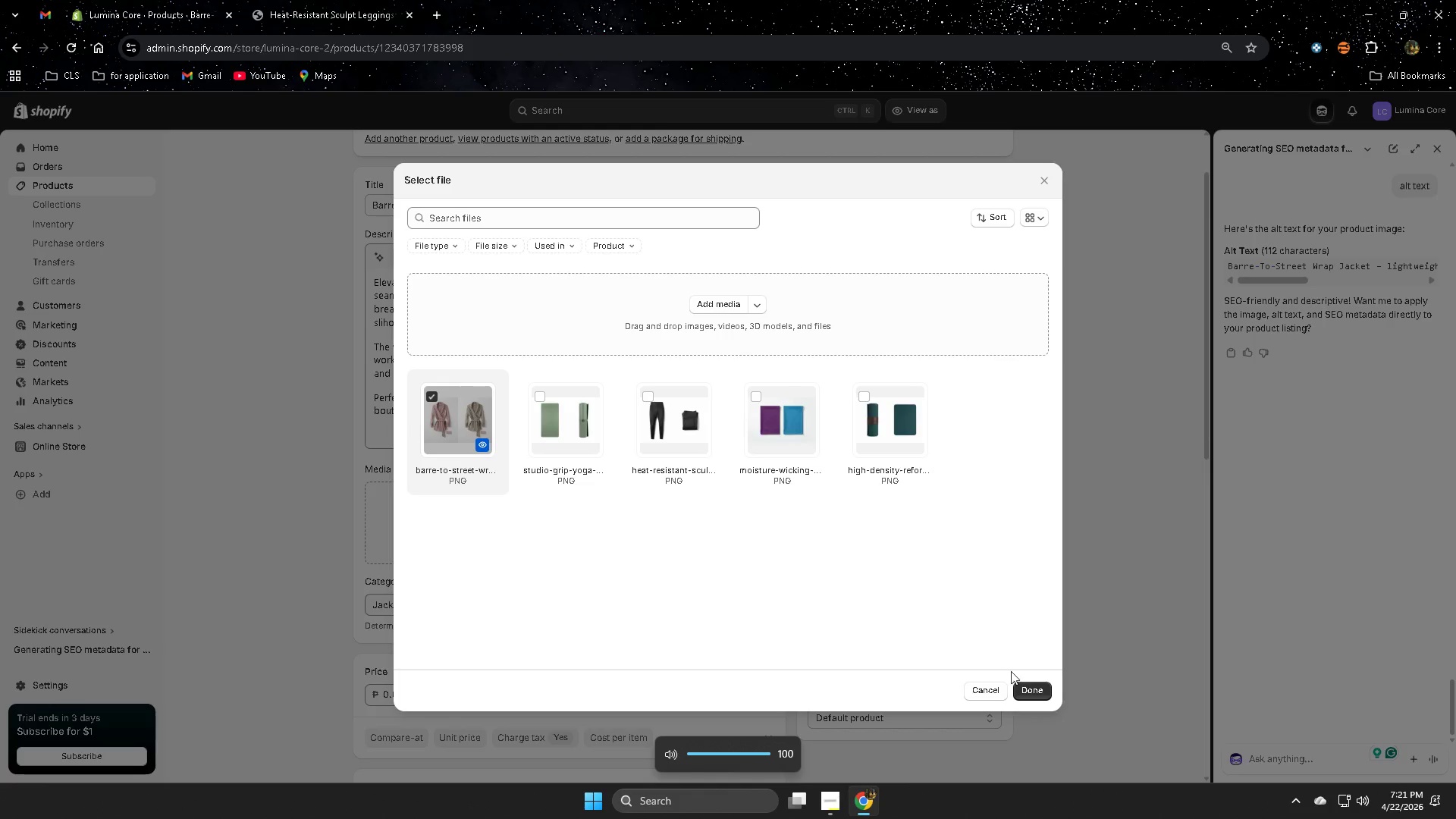 
left_click([1032, 692])
 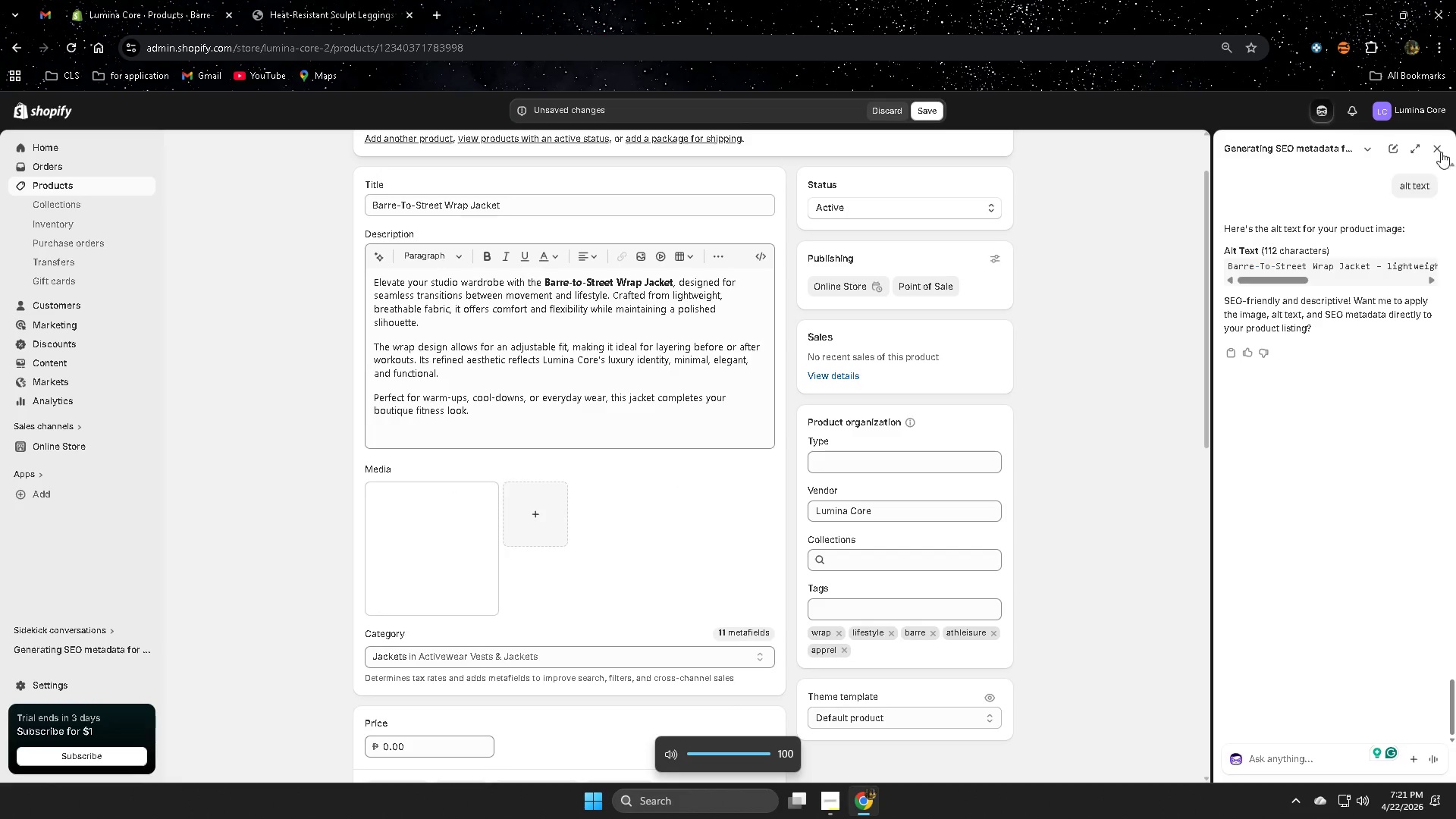 
left_click([1441, 150])
 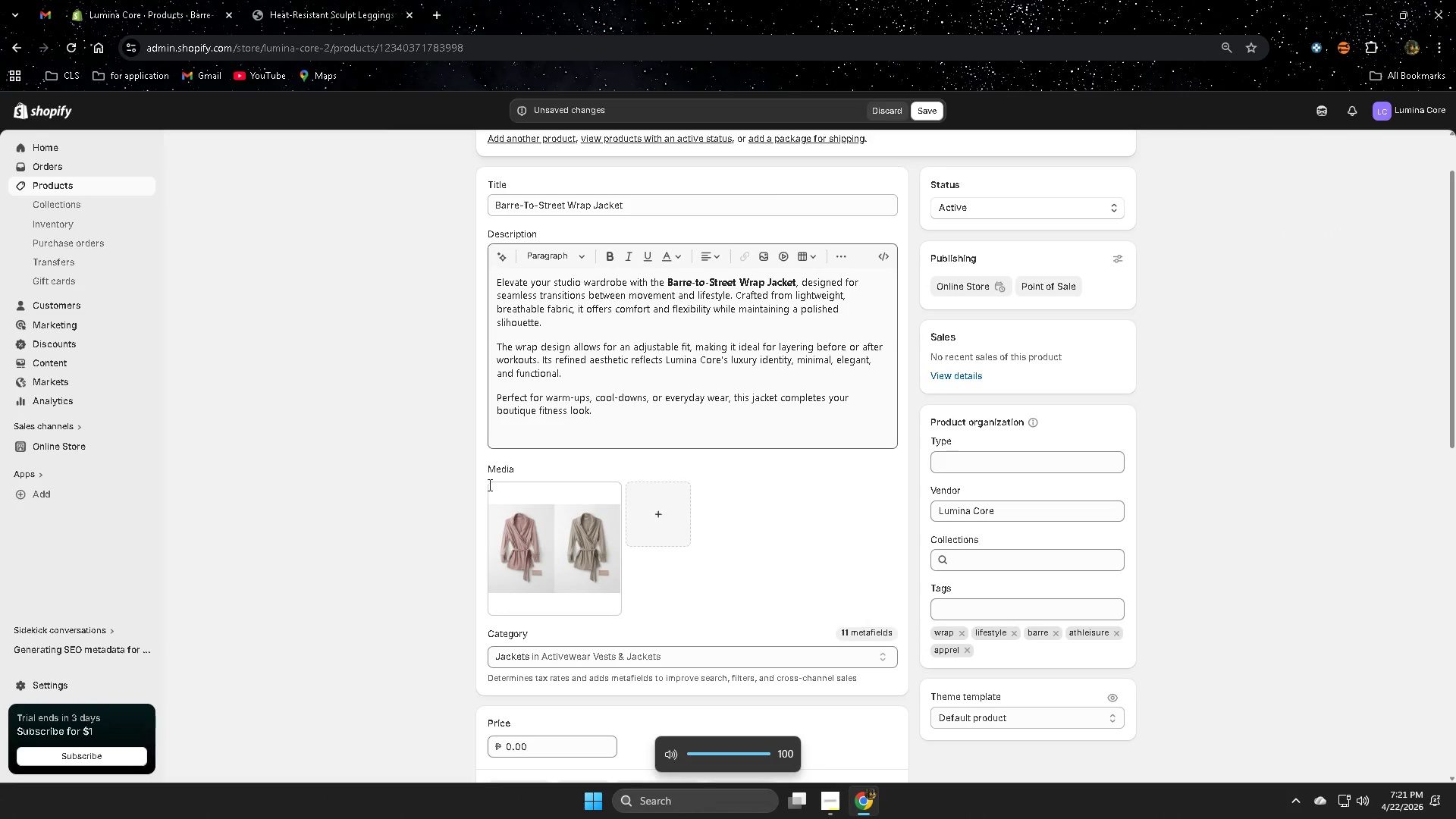 
left_click([562, 546])
 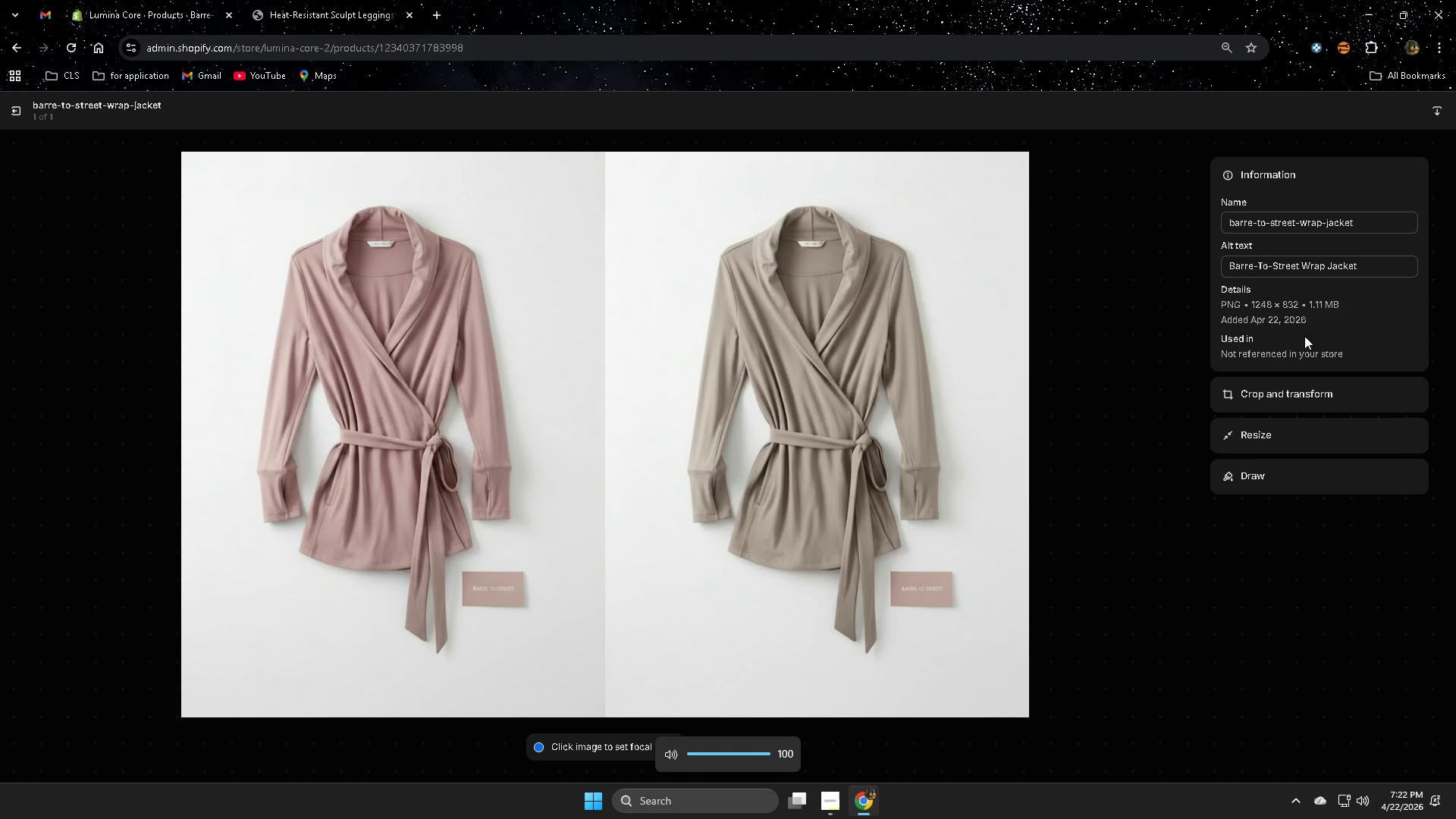 
double_click([1369, 266])
 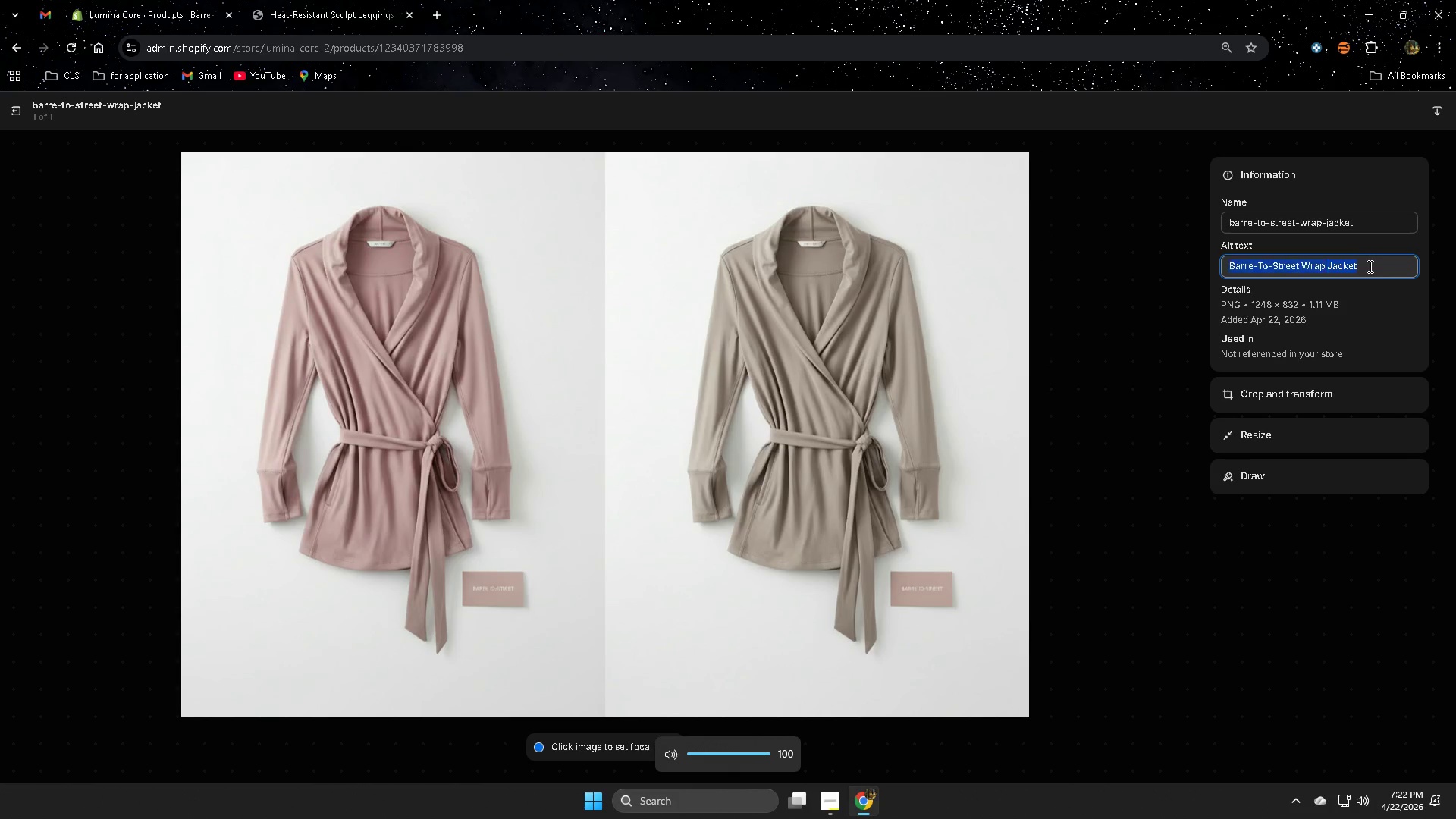 
triple_click([1369, 266])
 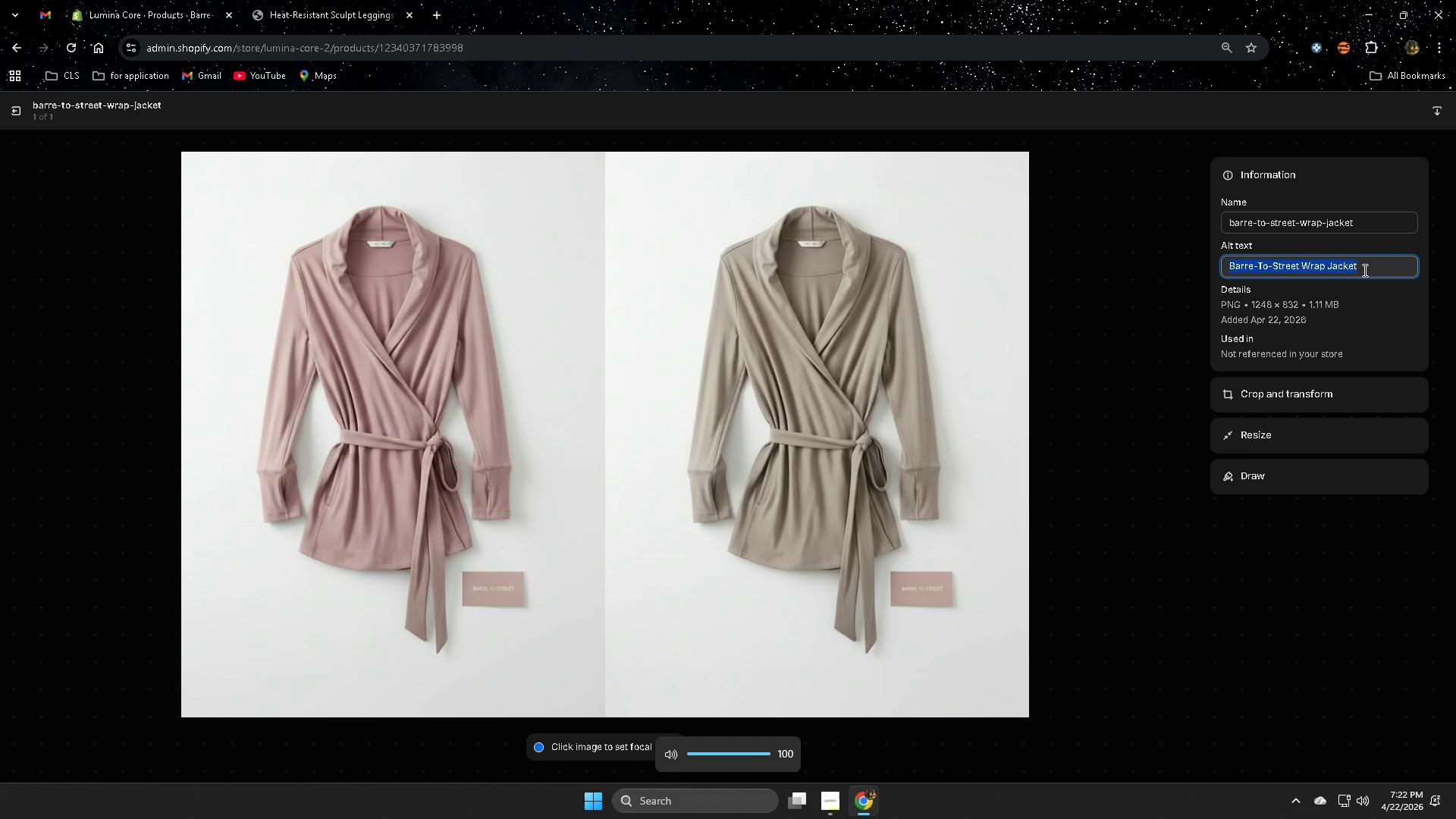 
key(Delete)
 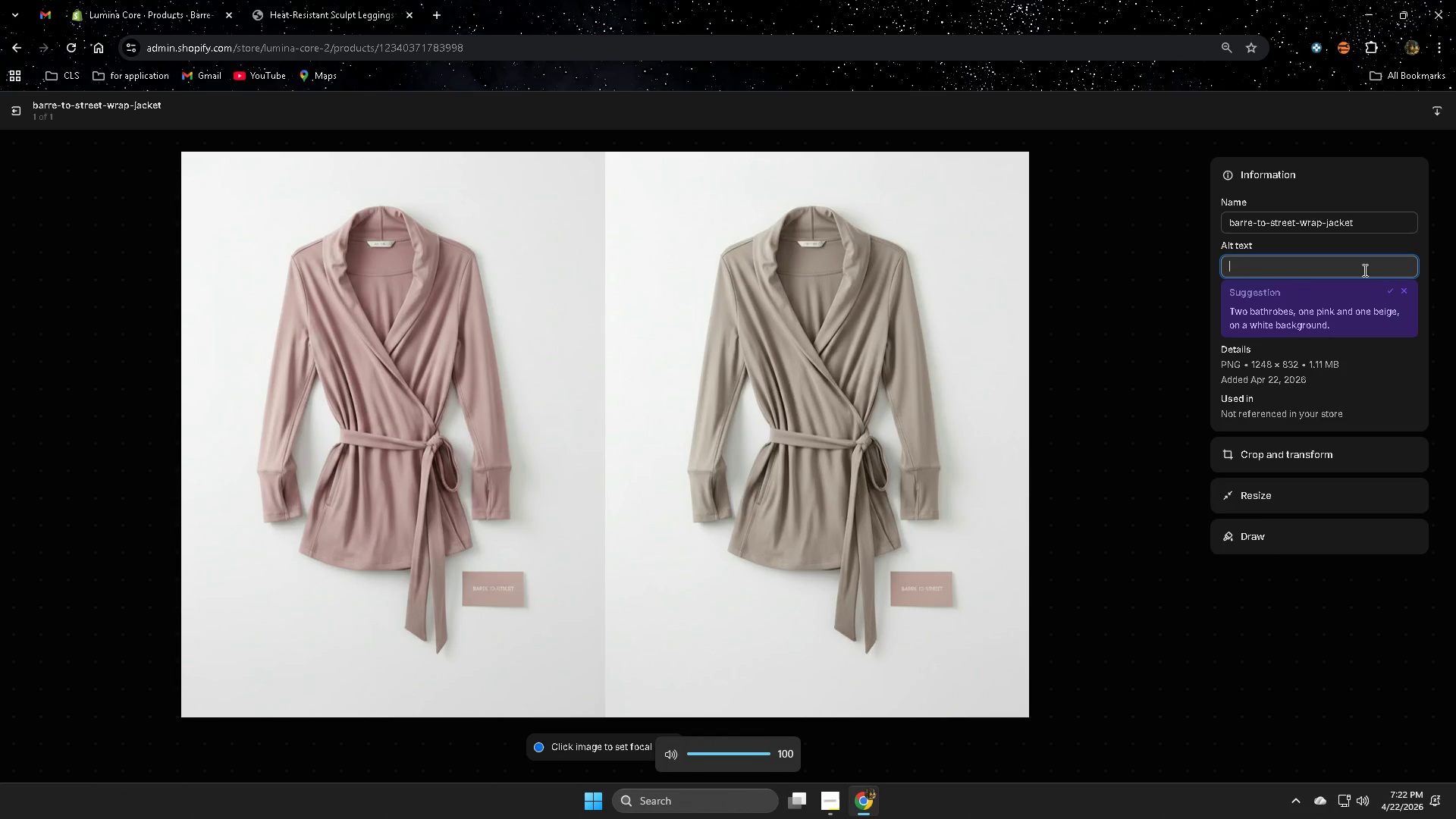 
key(Control+V)
 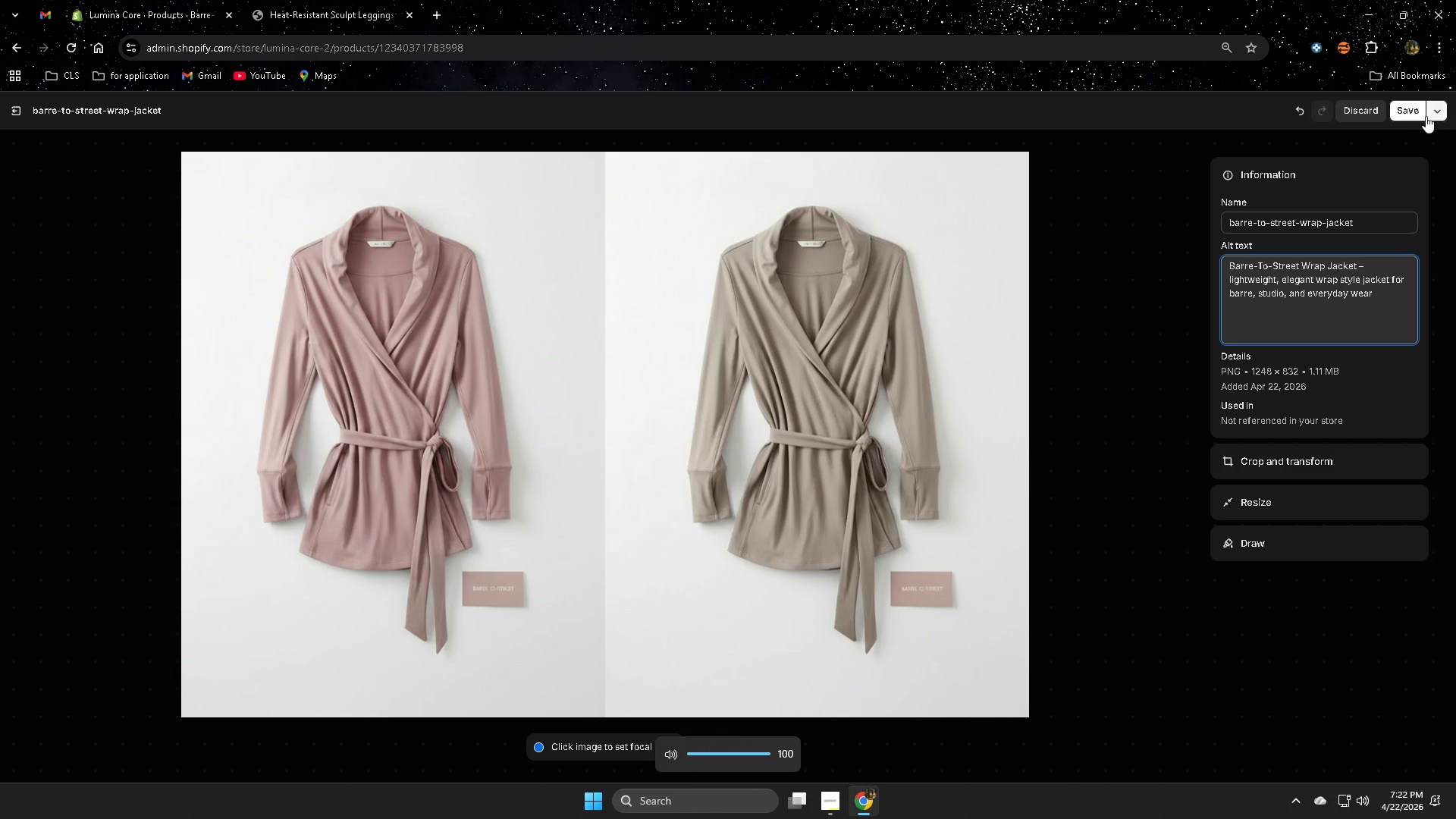 
left_click([1411, 117])
 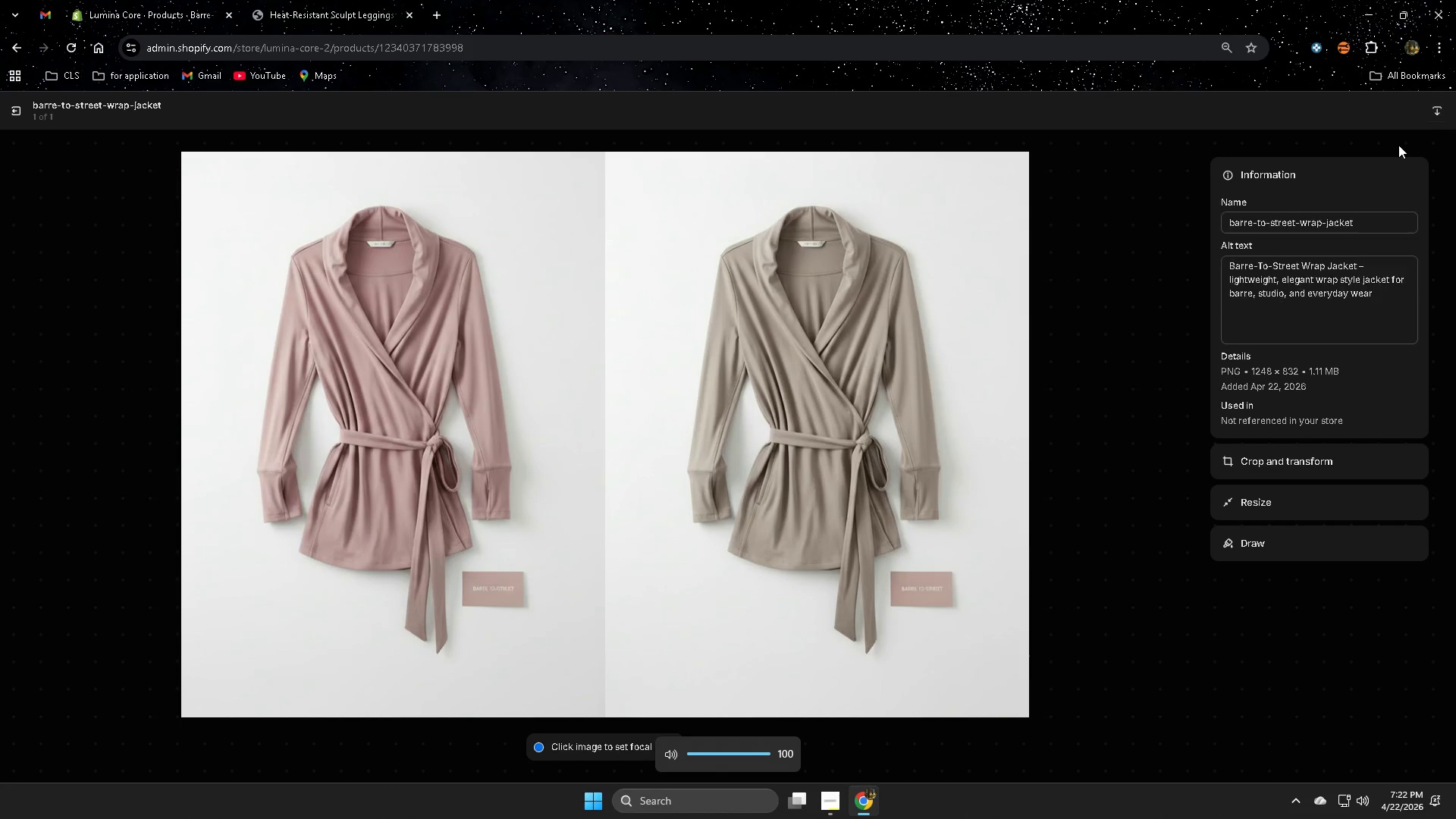 
hold_key(key=VolumeDown, duration=20.95)
 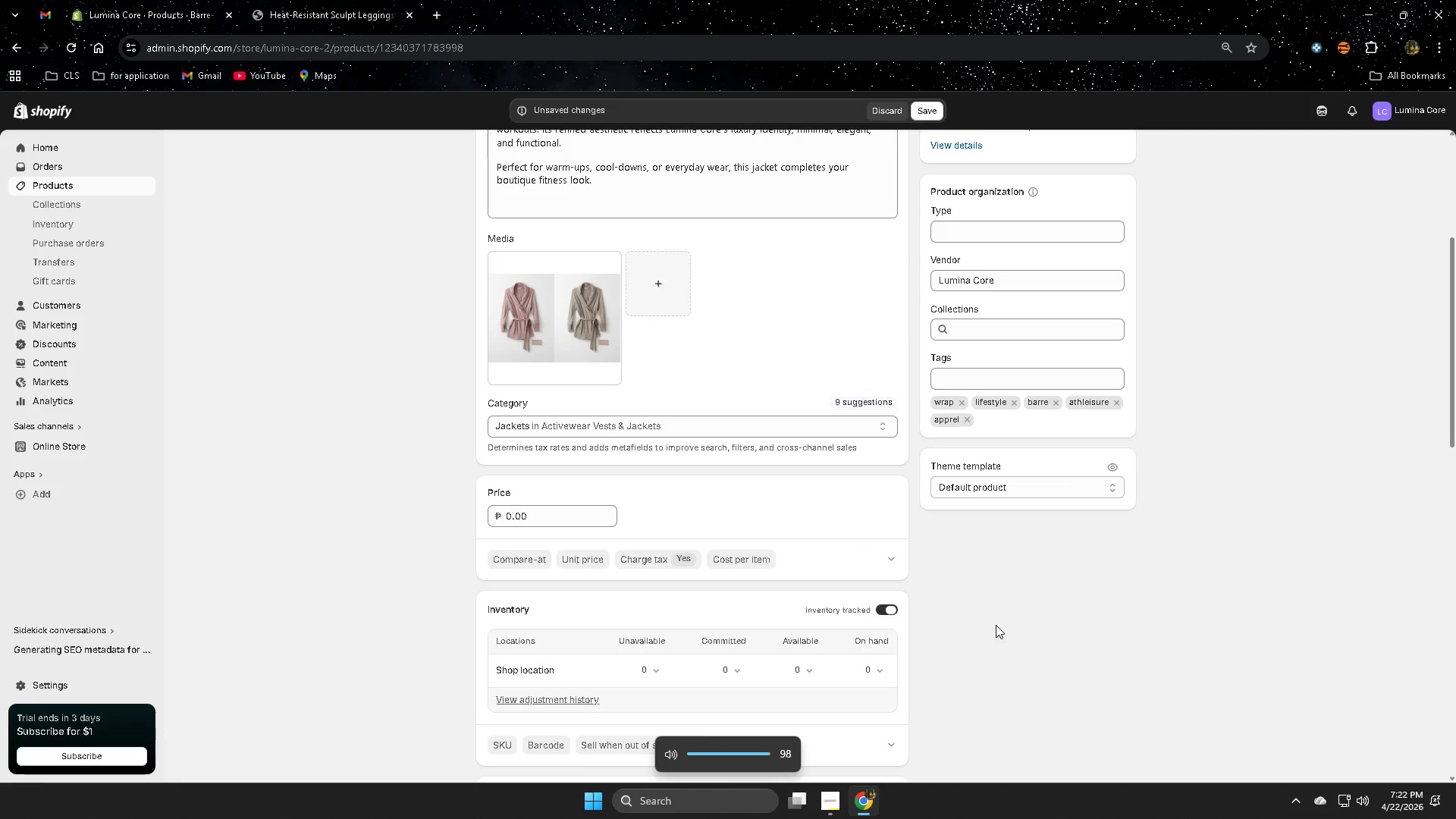 
hold_key(key=VolumeUp, duration=19.73)
 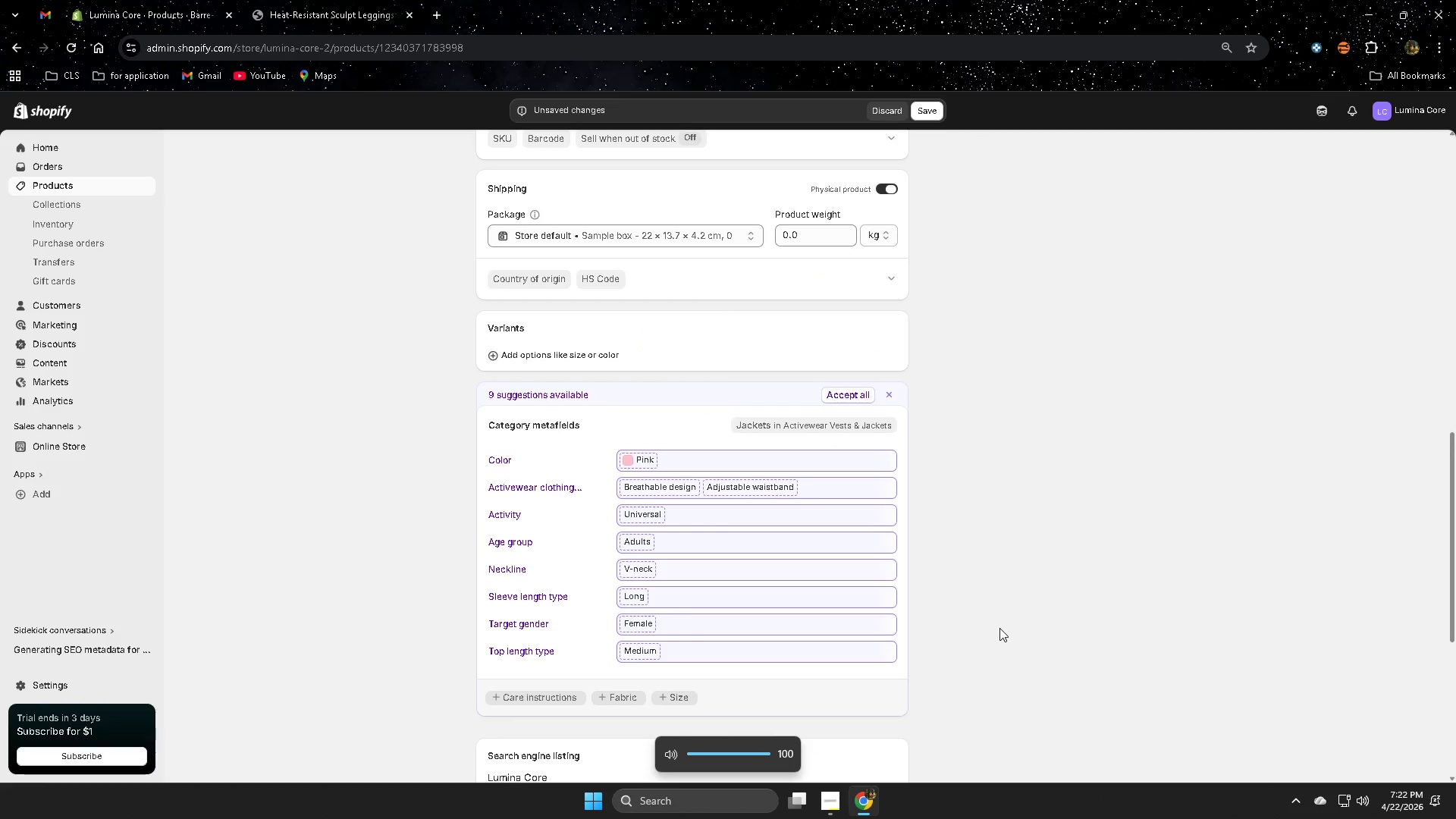 
left_click([7, 113])
 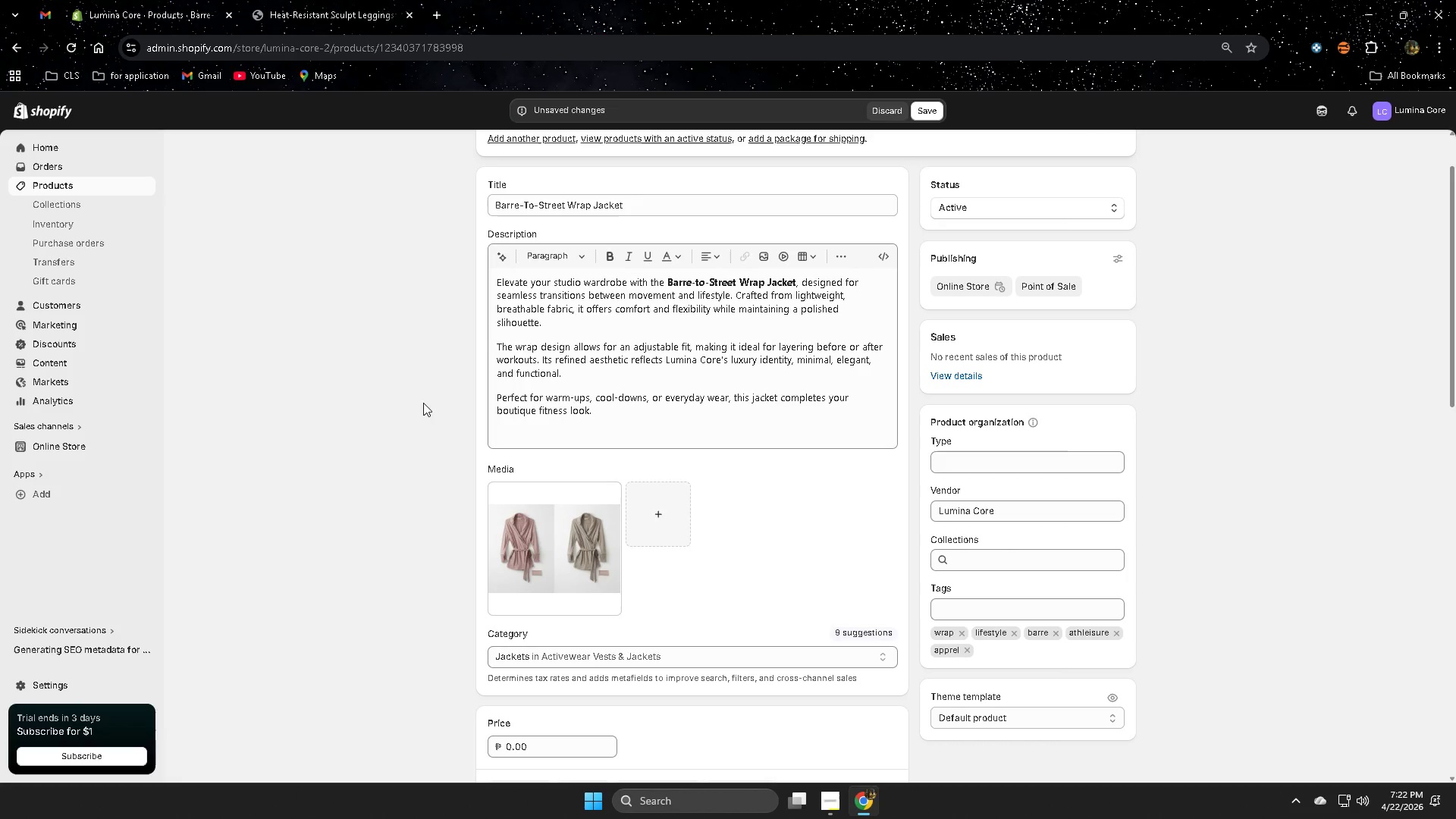 
scroll: coordinate [1077, 475], scroll_direction: down, amount: 16.0
 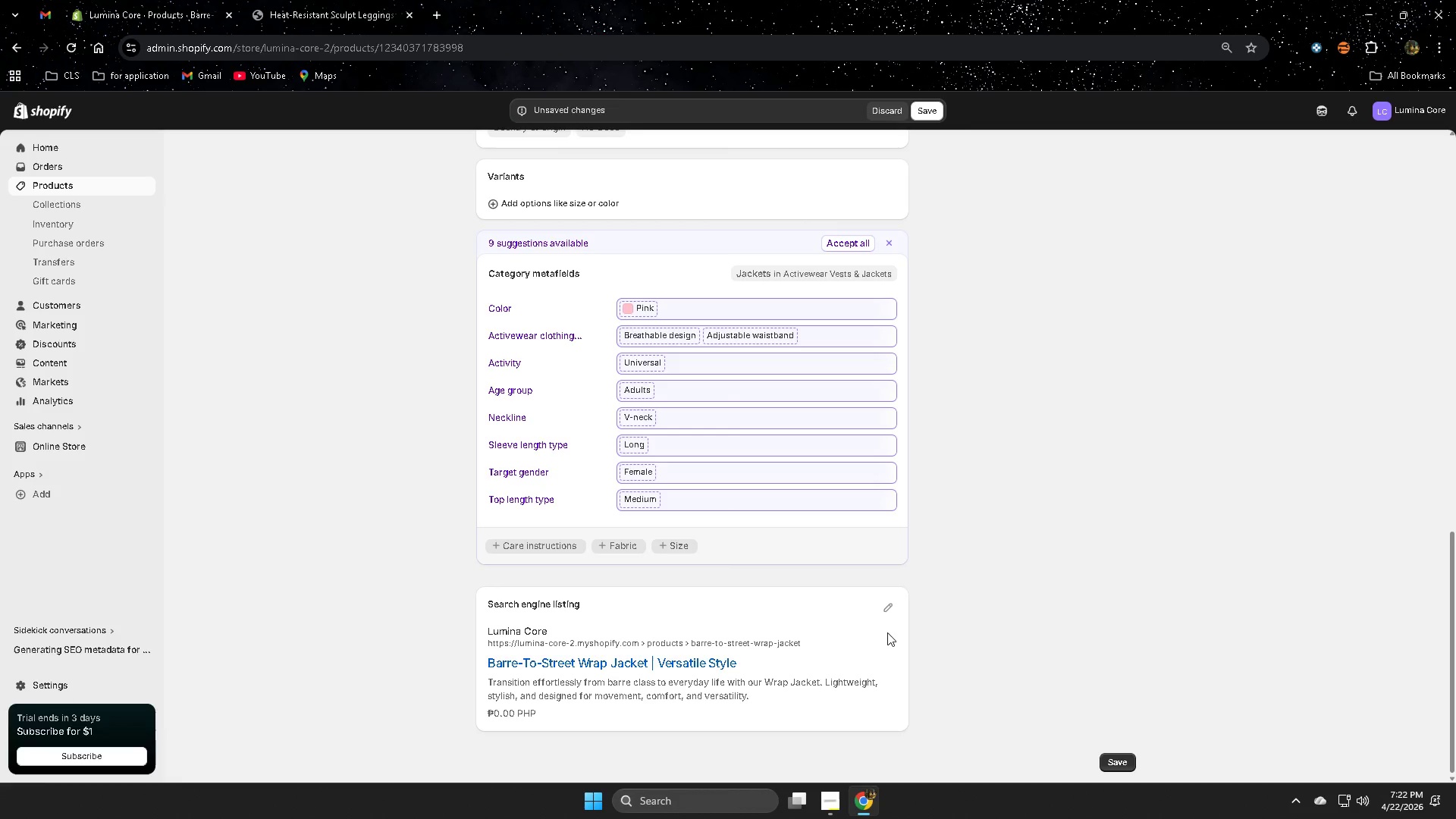 
left_click([882, 611])
 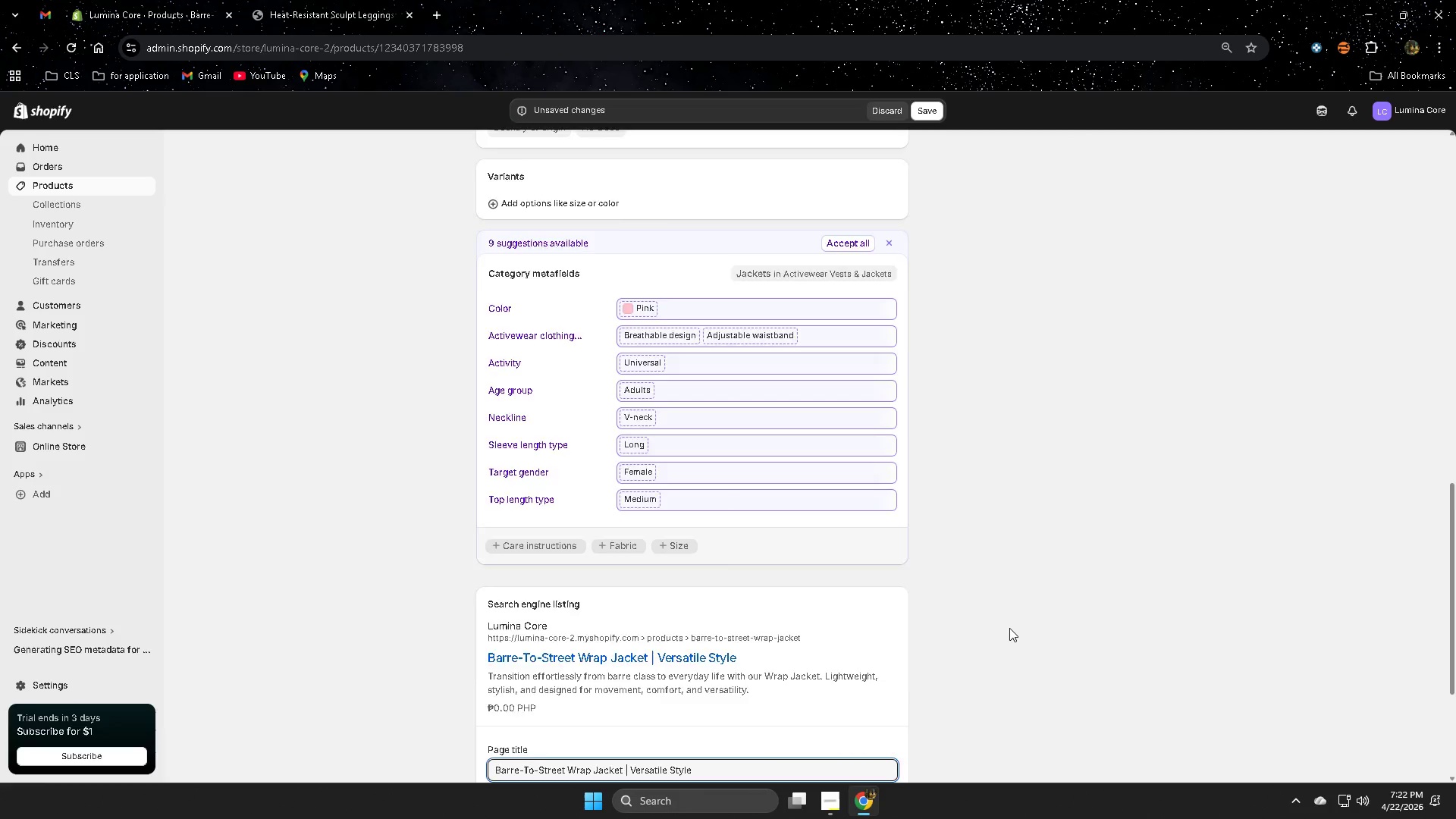 
scroll: coordinate [1009, 628], scroll_direction: down, amount: 3.0
 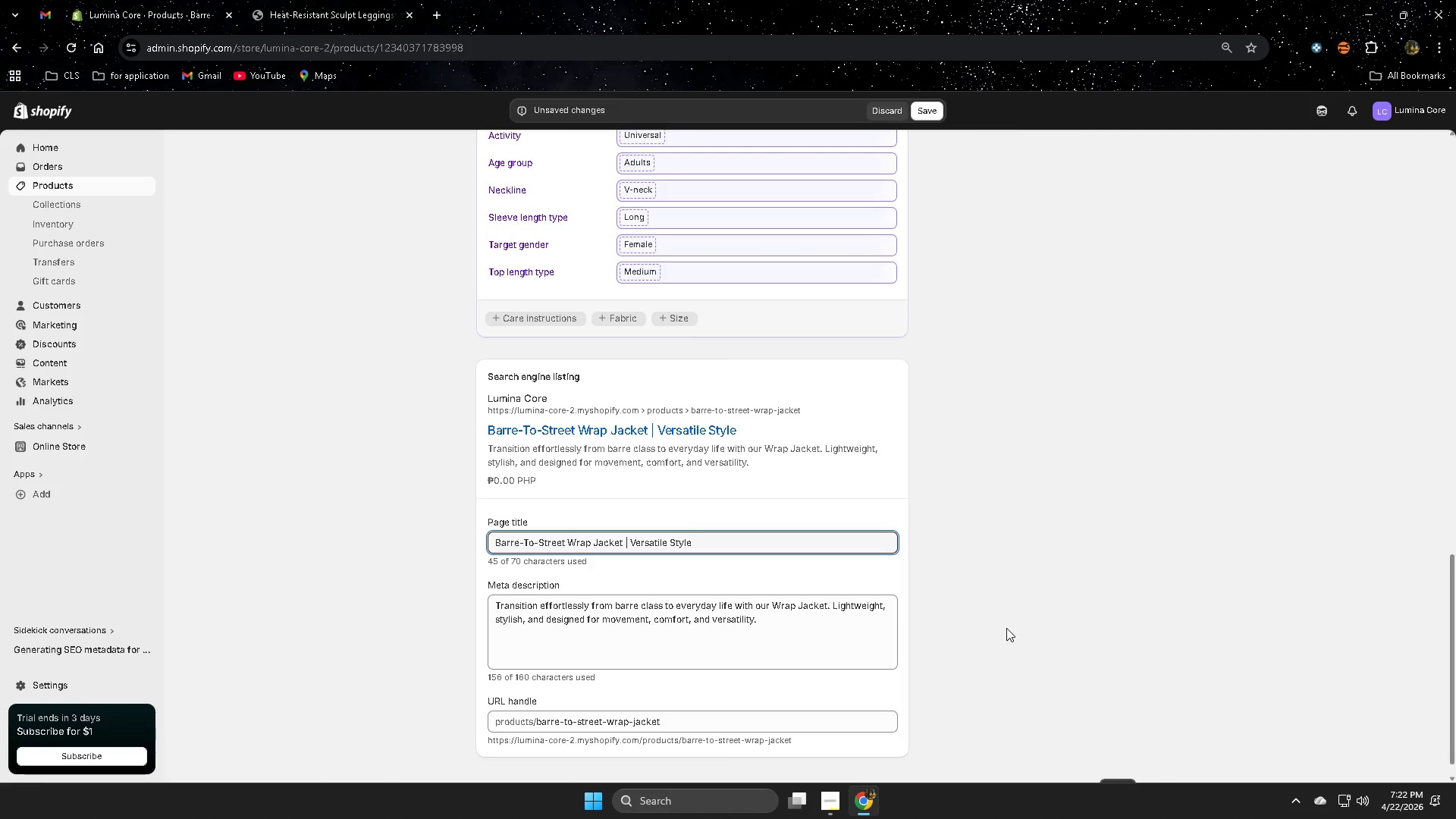 
hold_key(key=VolumeUp, duration=1.08)
 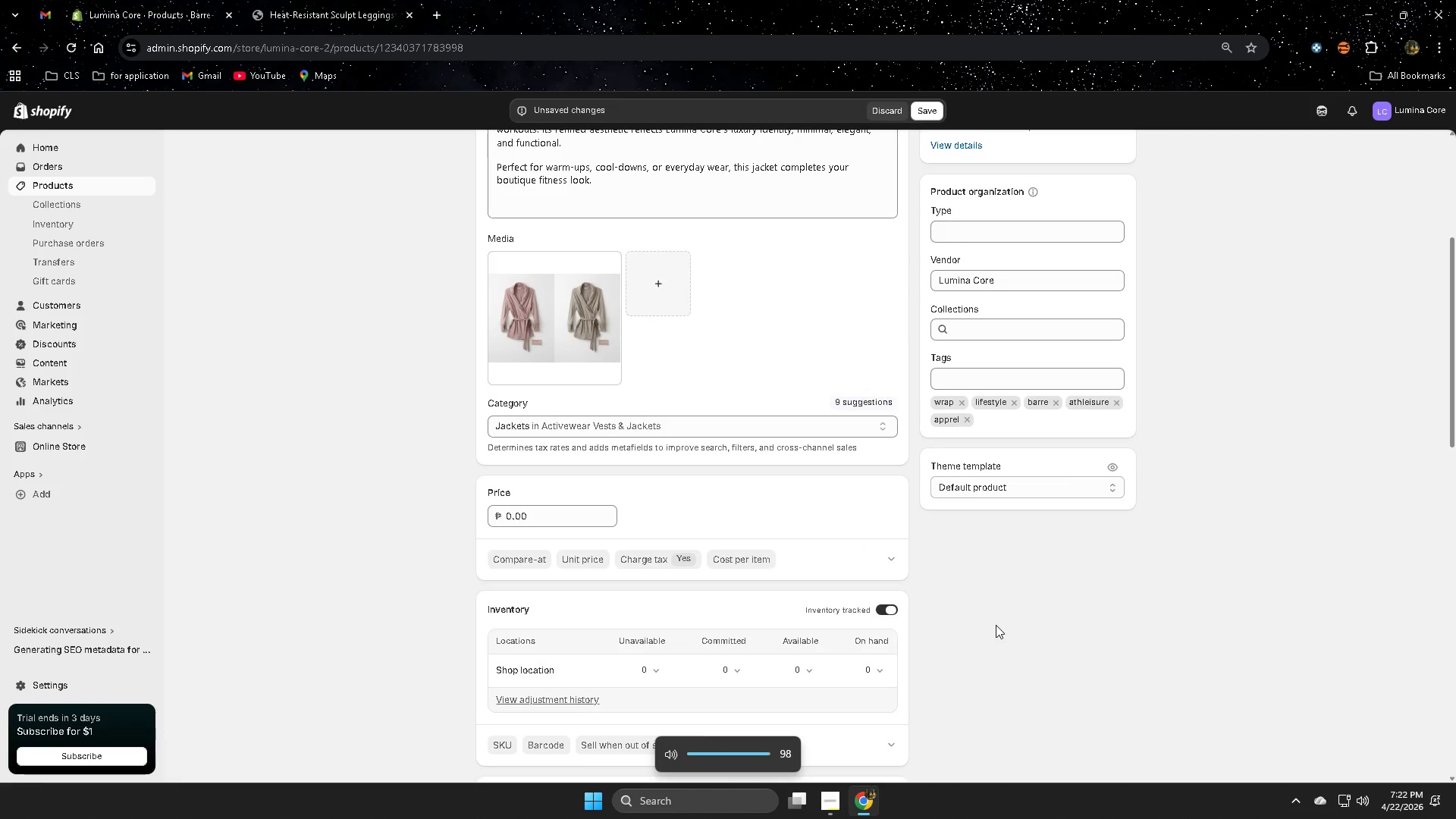 
scroll: coordinate [998, 644], scroll_direction: up, amount: 18.0
 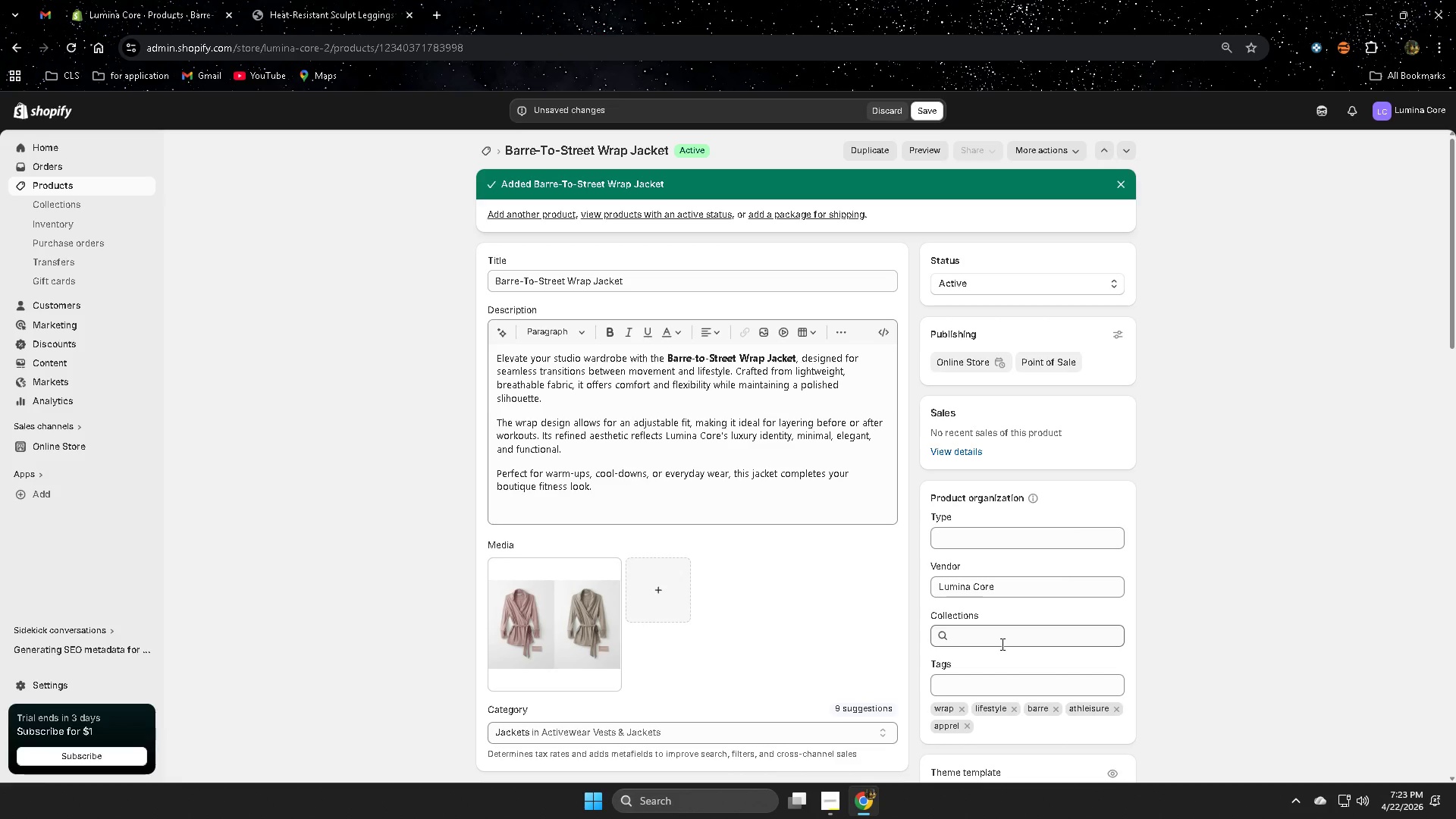 
wait(71.52)
 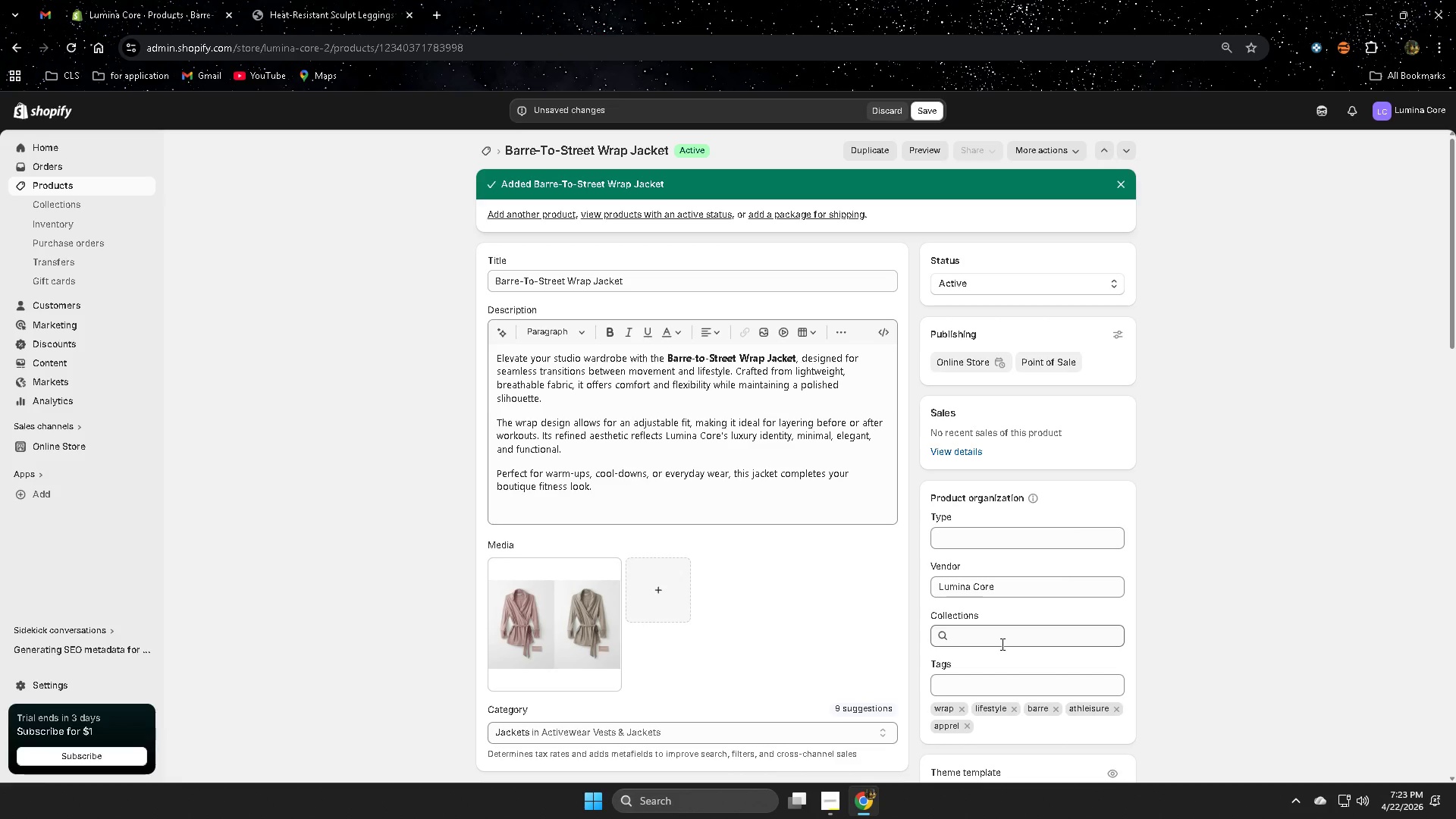 
scroll: coordinate [944, 541], scroll_direction: down, amount: 13.0
 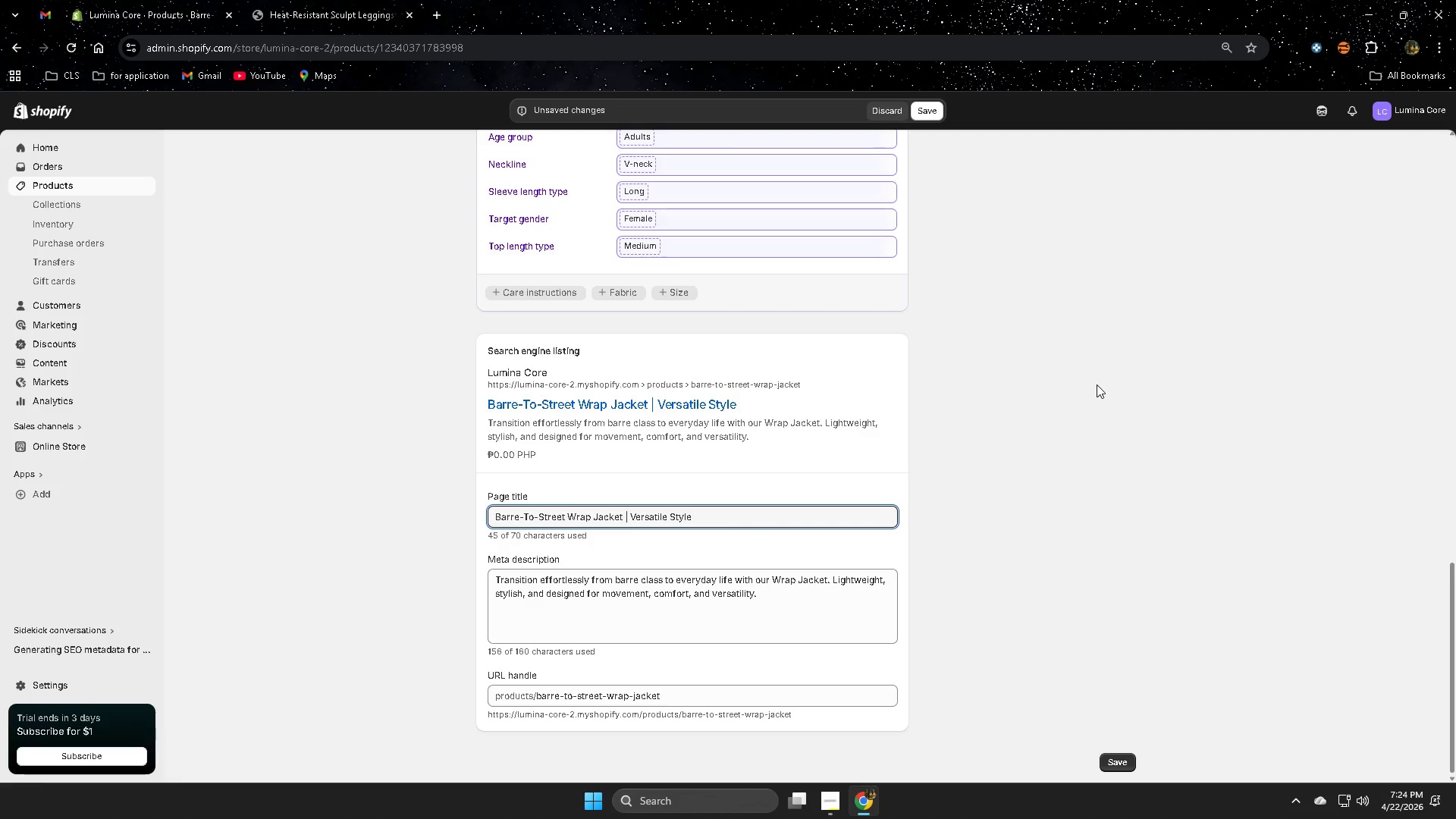 
wait(59.31)
 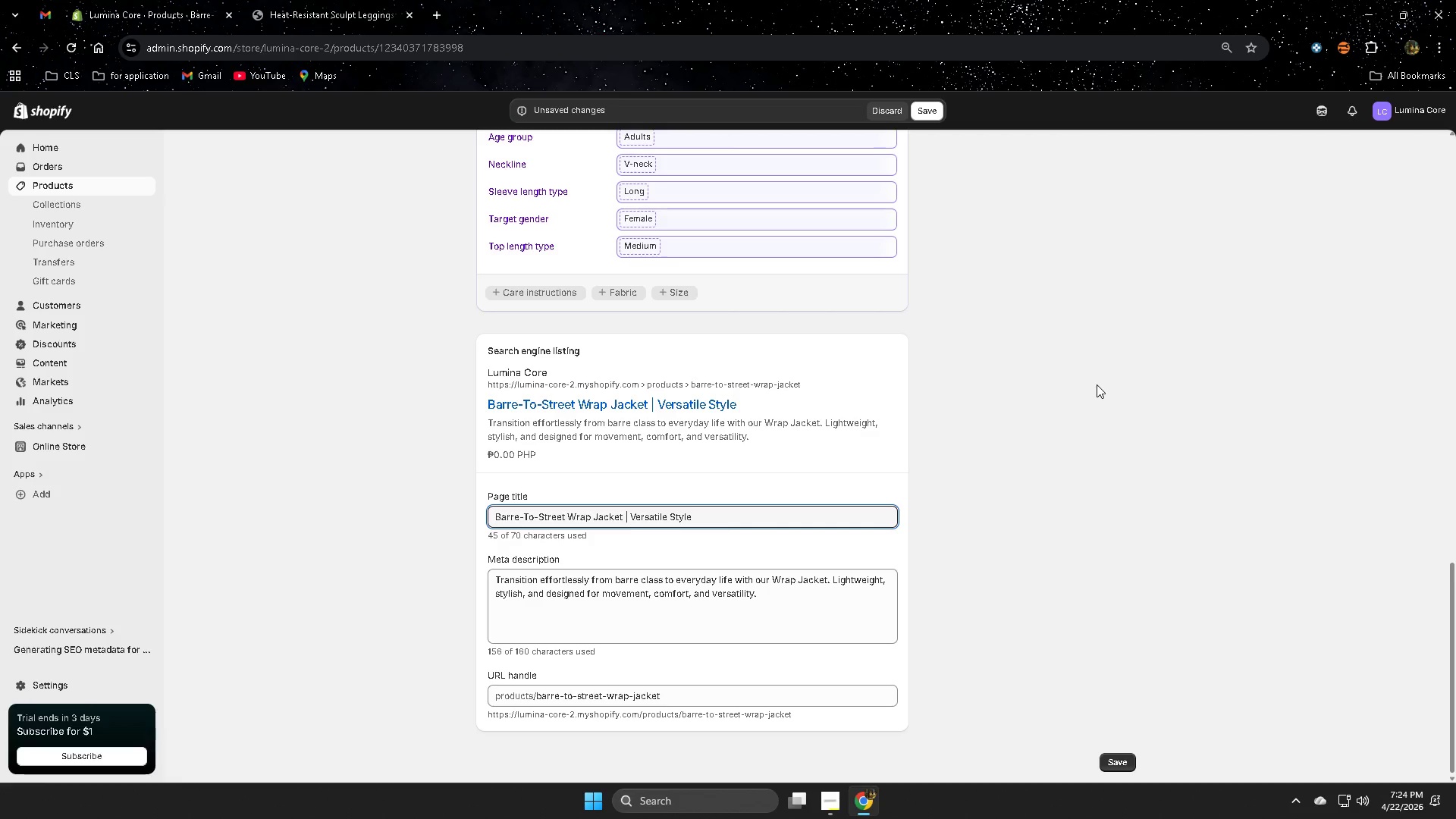 
scroll: coordinate [1037, 416], scroll_direction: up, amount: 16.0
 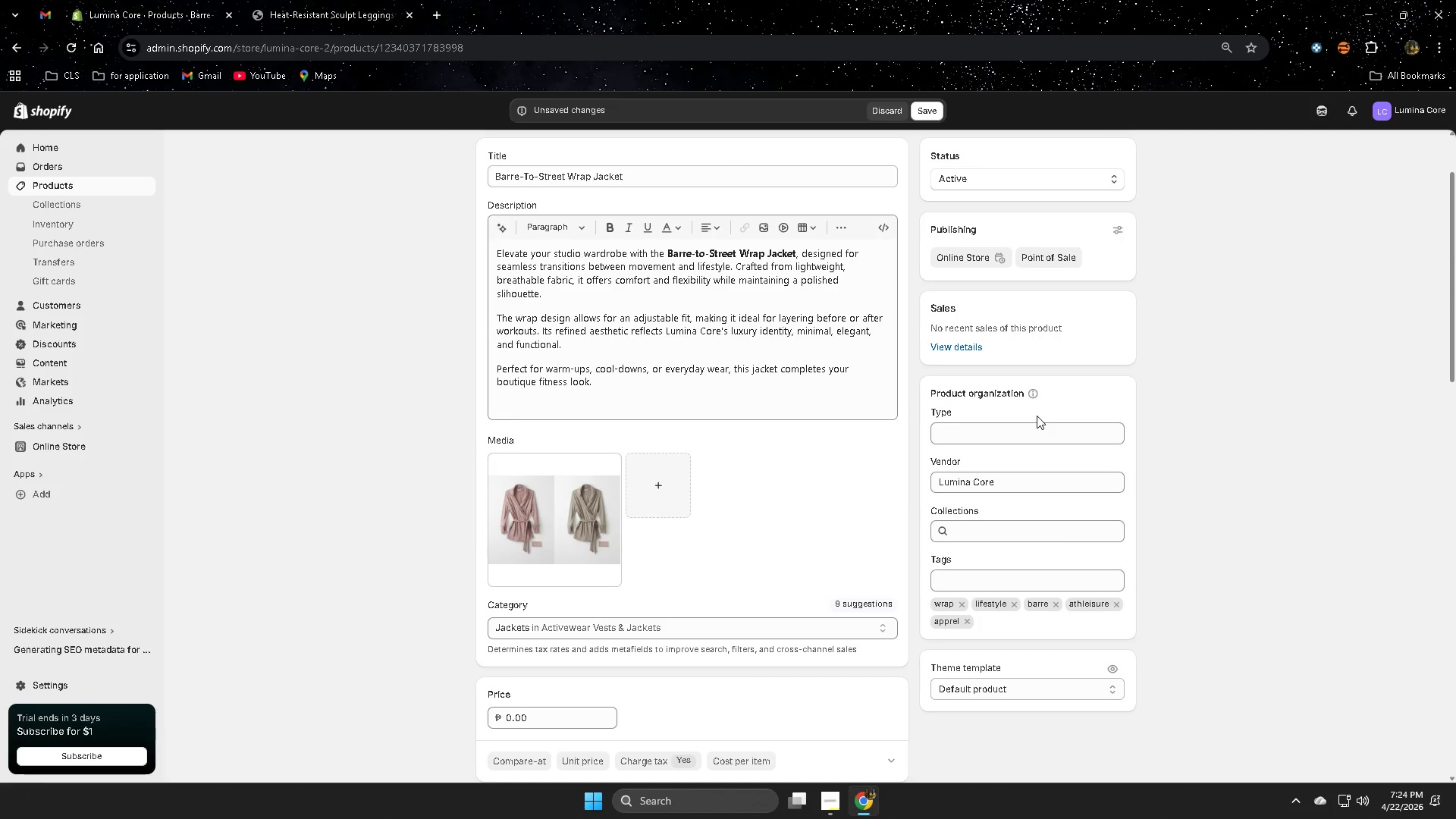 
scroll: coordinate [1032, 416], scroll_direction: down, amount: 19.0
 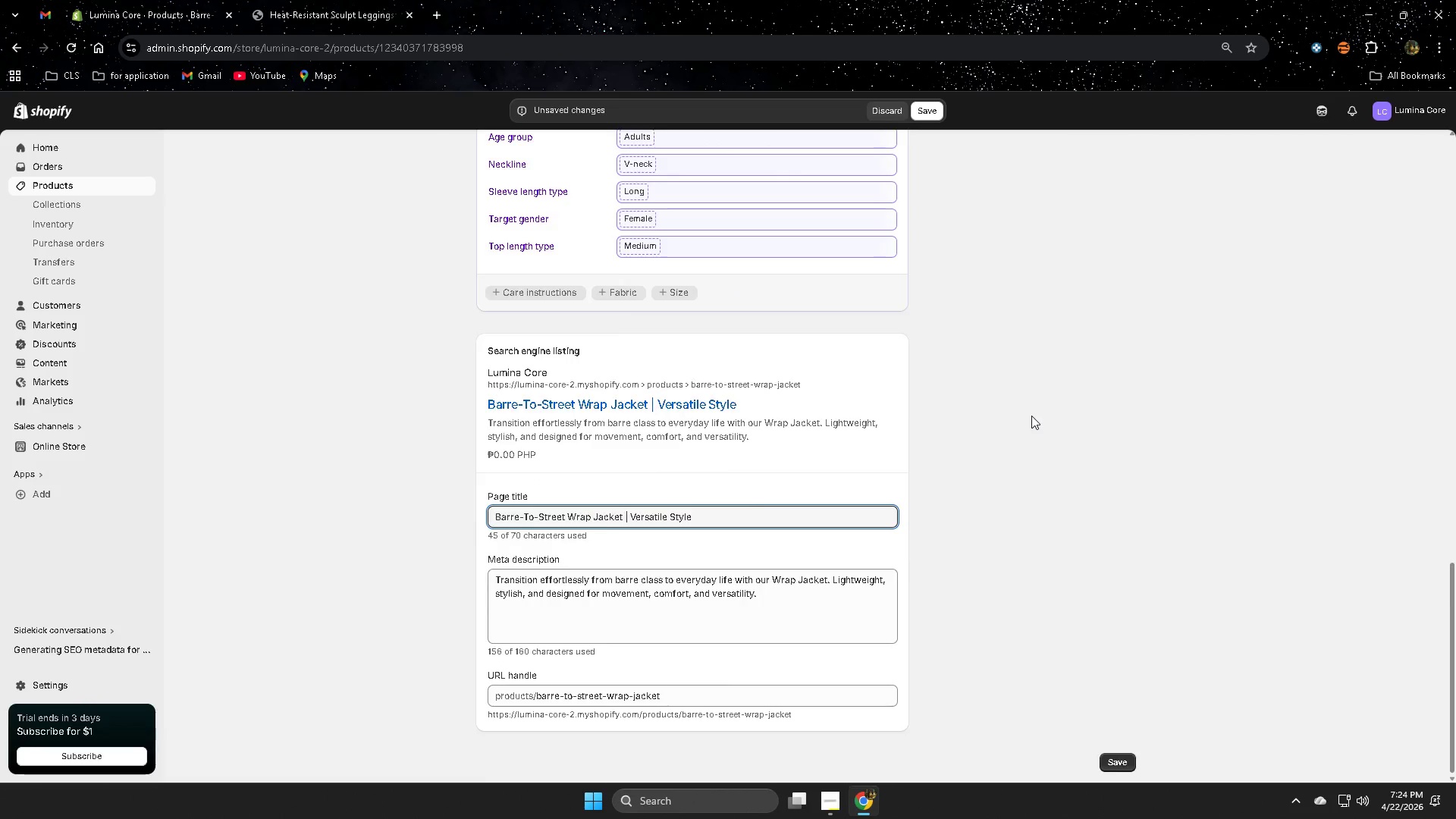 
scroll: coordinate [1026, 416], scroll_direction: up, amount: 13.0
 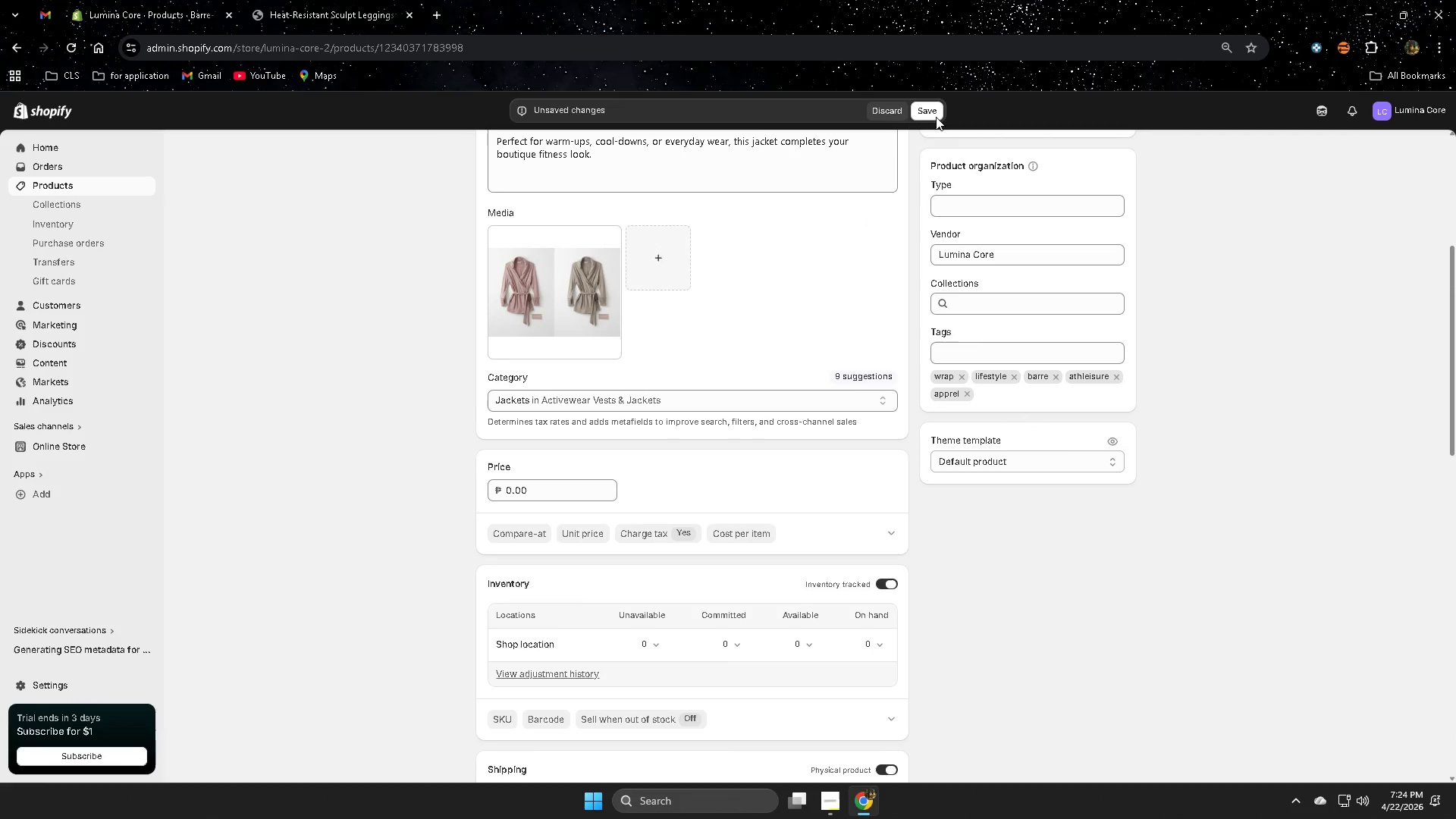 
left_click([936, 117])
 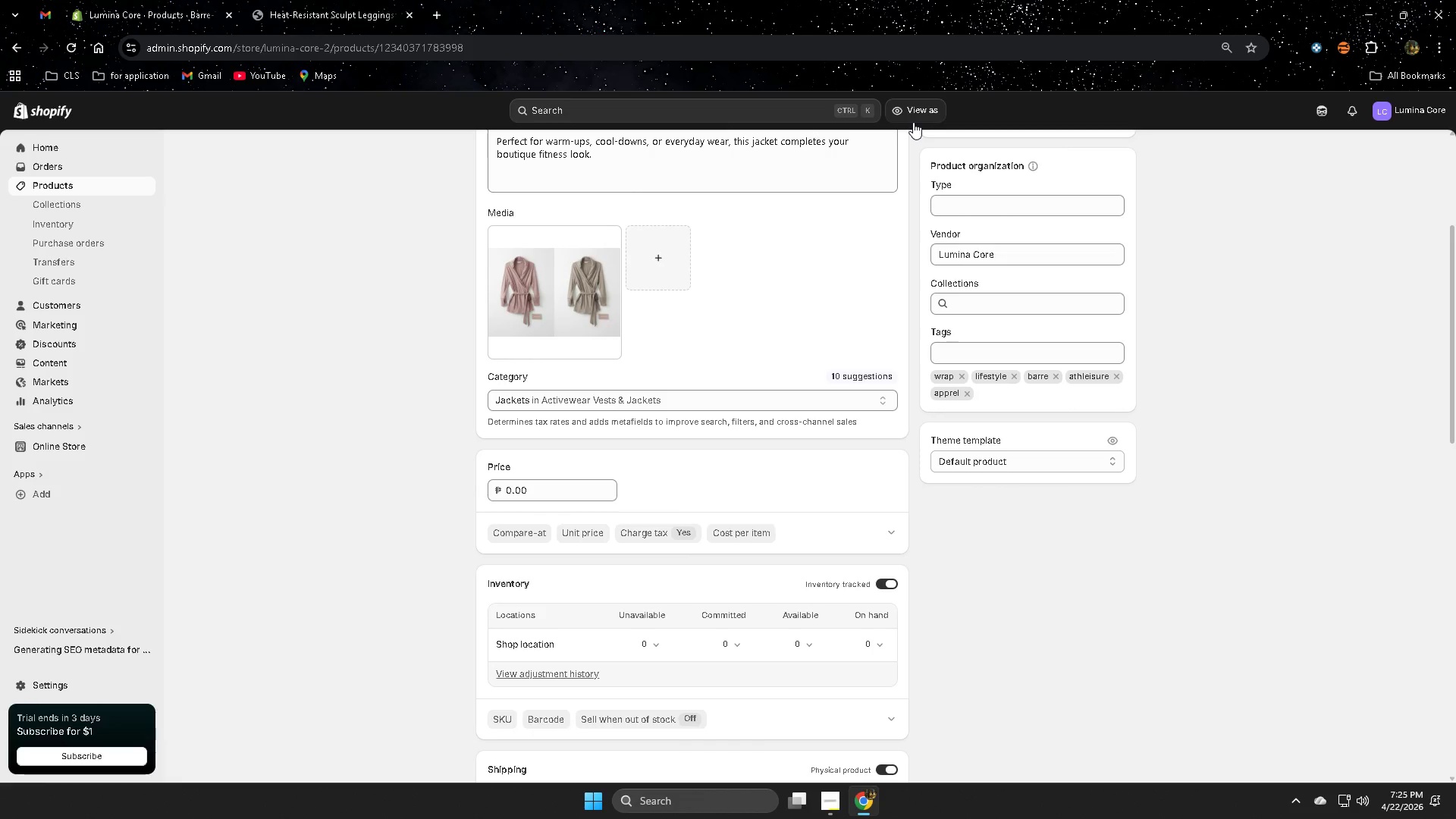 
wait(22.44)
 